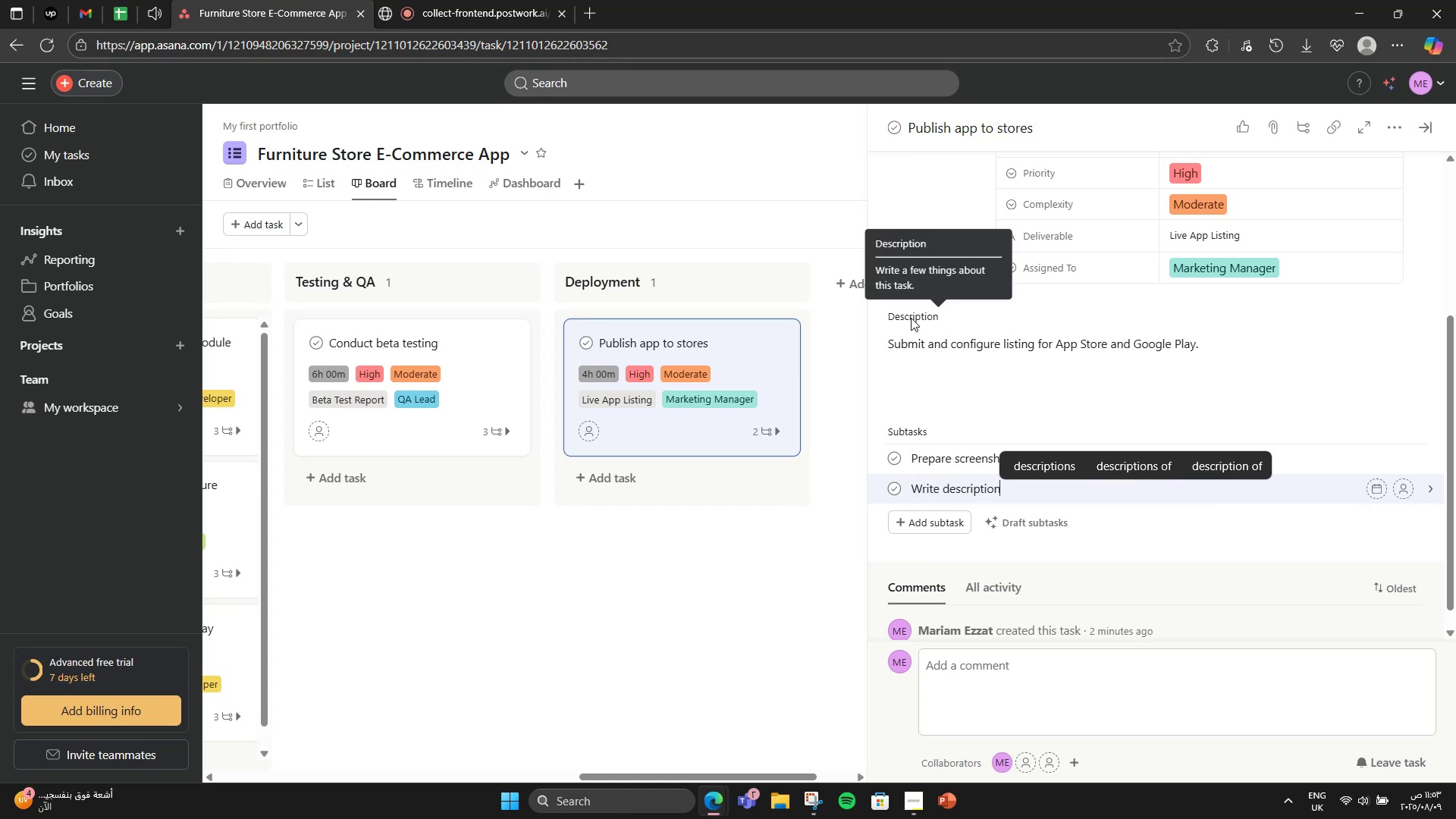 
key(Enter)
 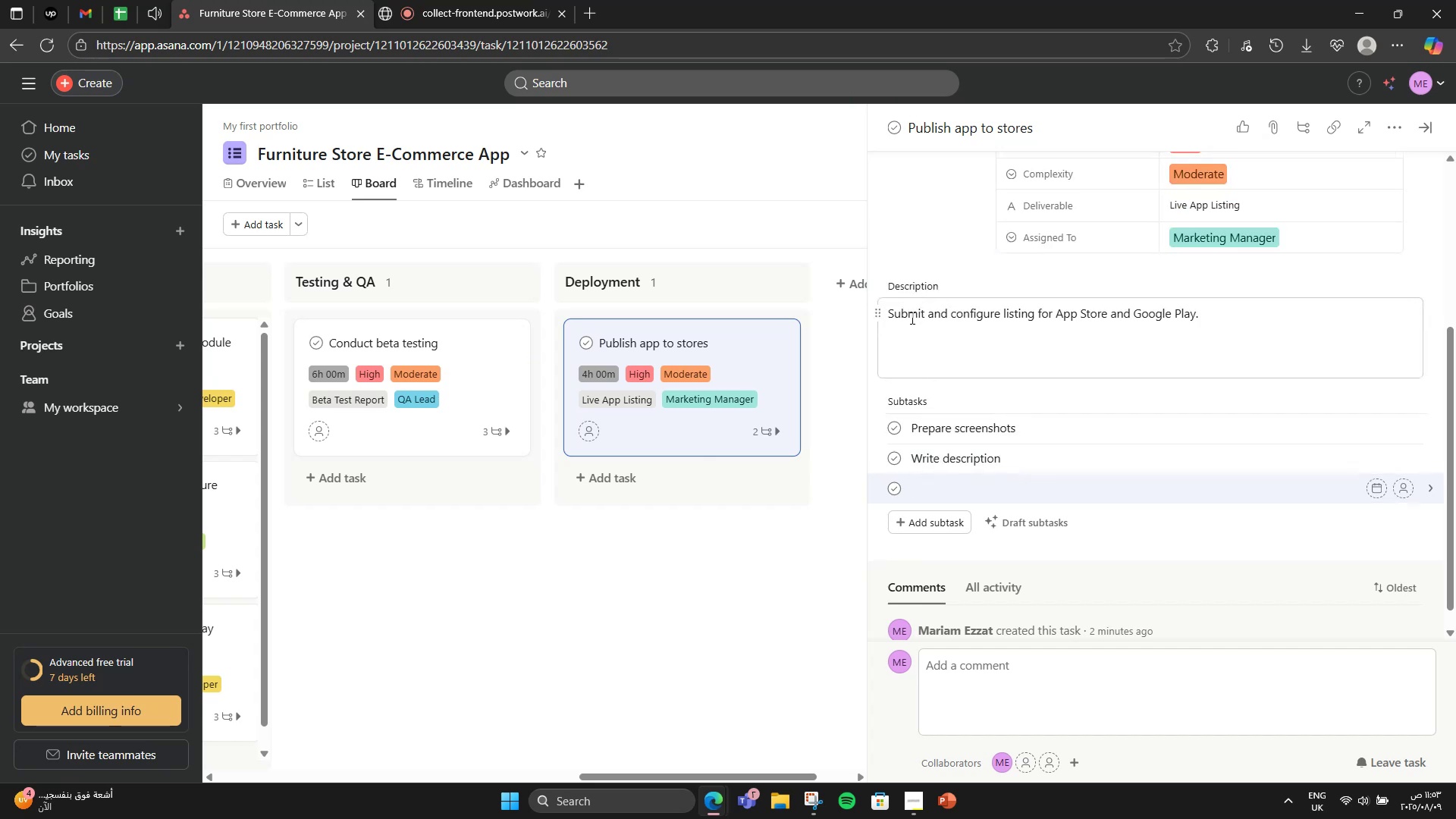 
type(Configure settings)
 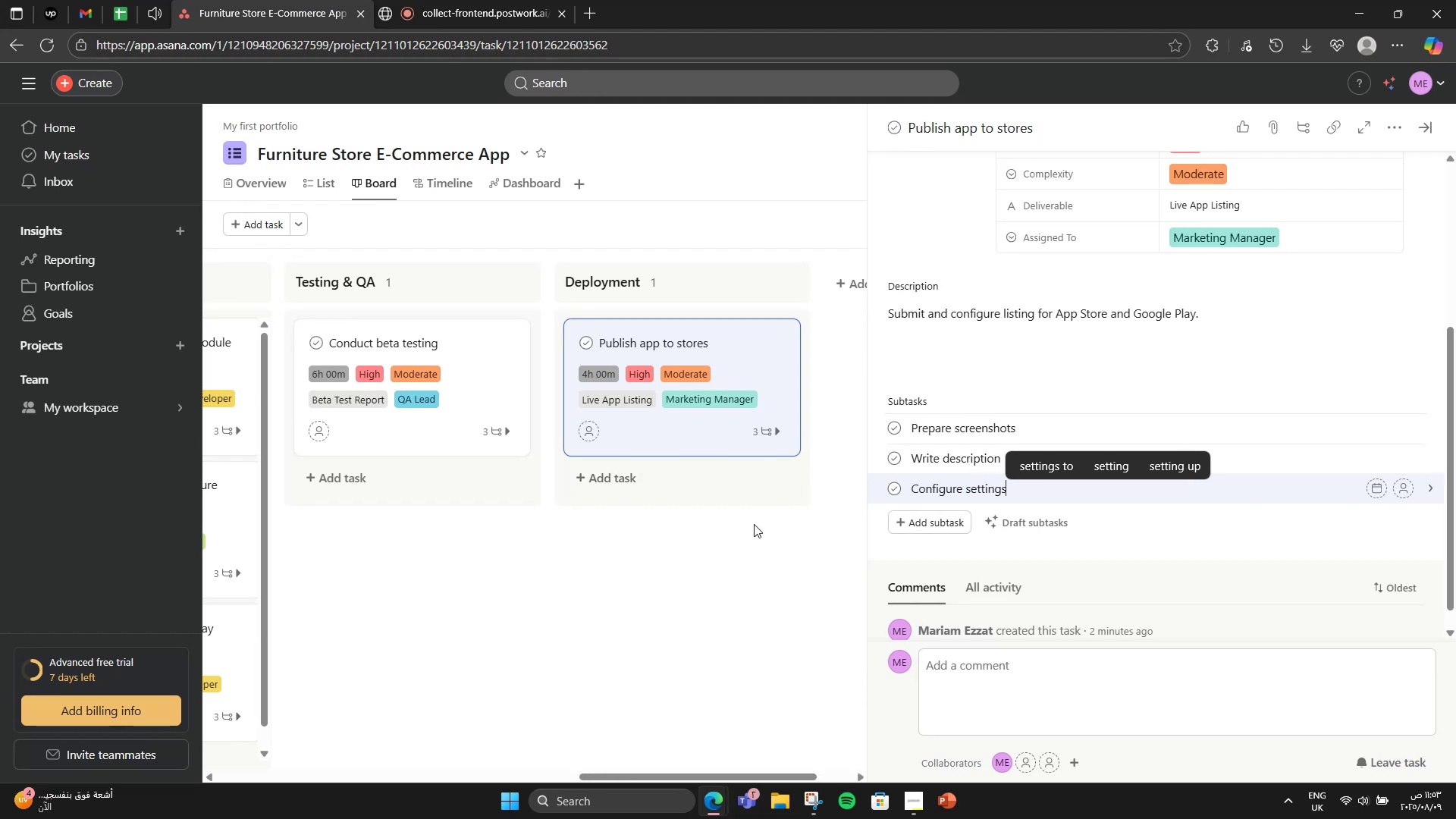 
scroll: coordinate [733, 497], scroll_direction: down, amount: 1.0
 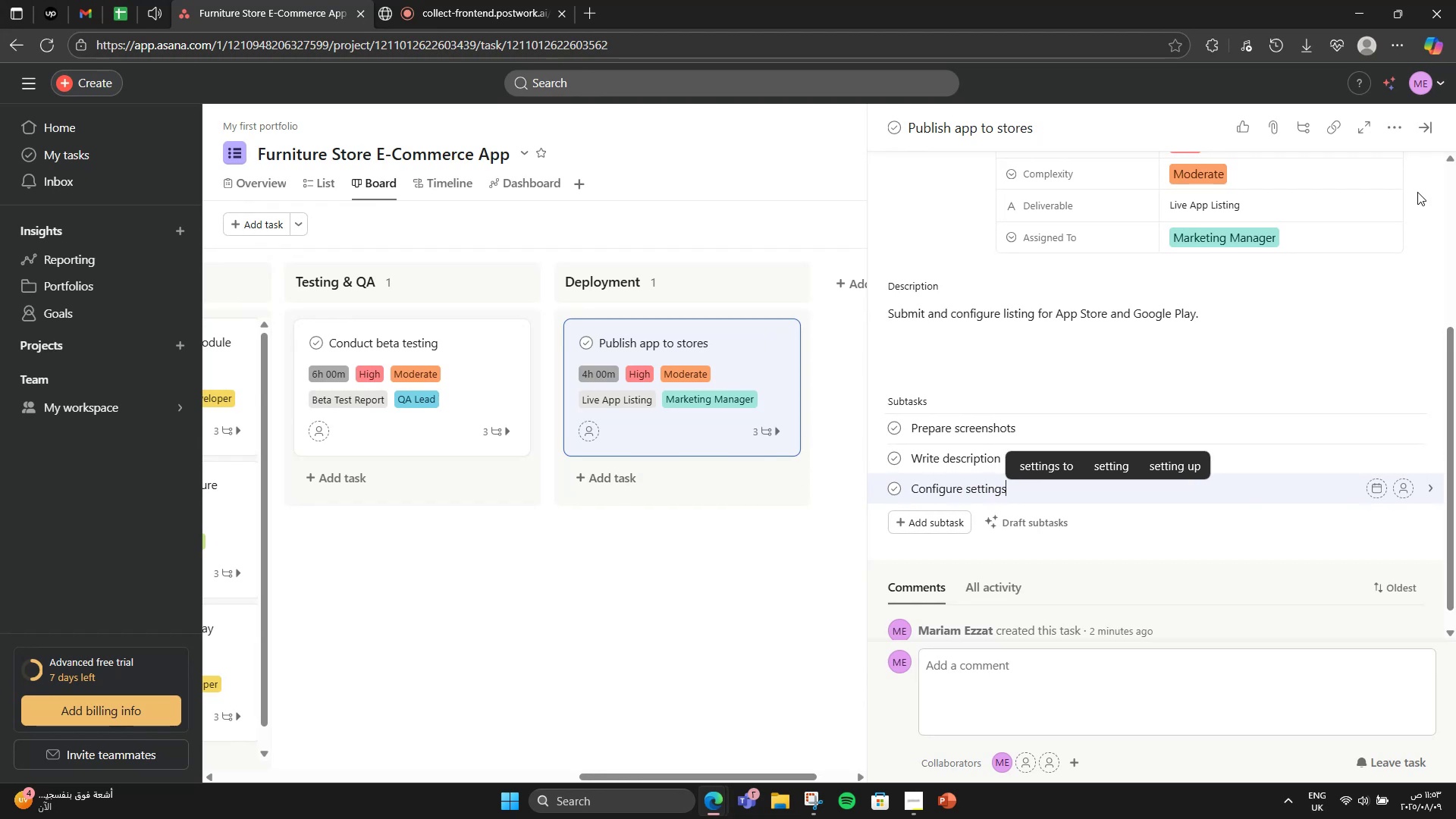 
left_click([1432, 139])
 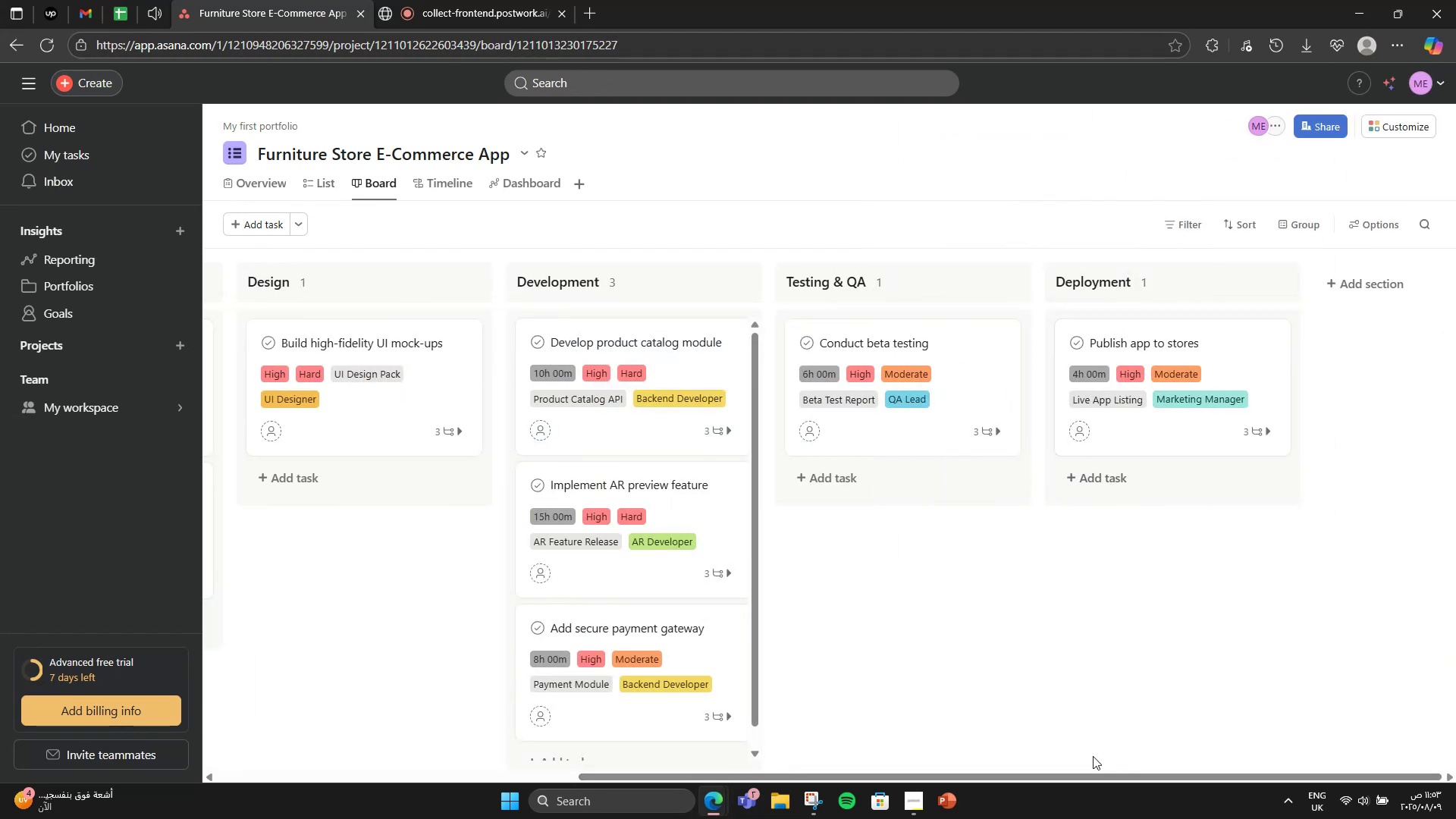 
mouse_move([1258, 389])
 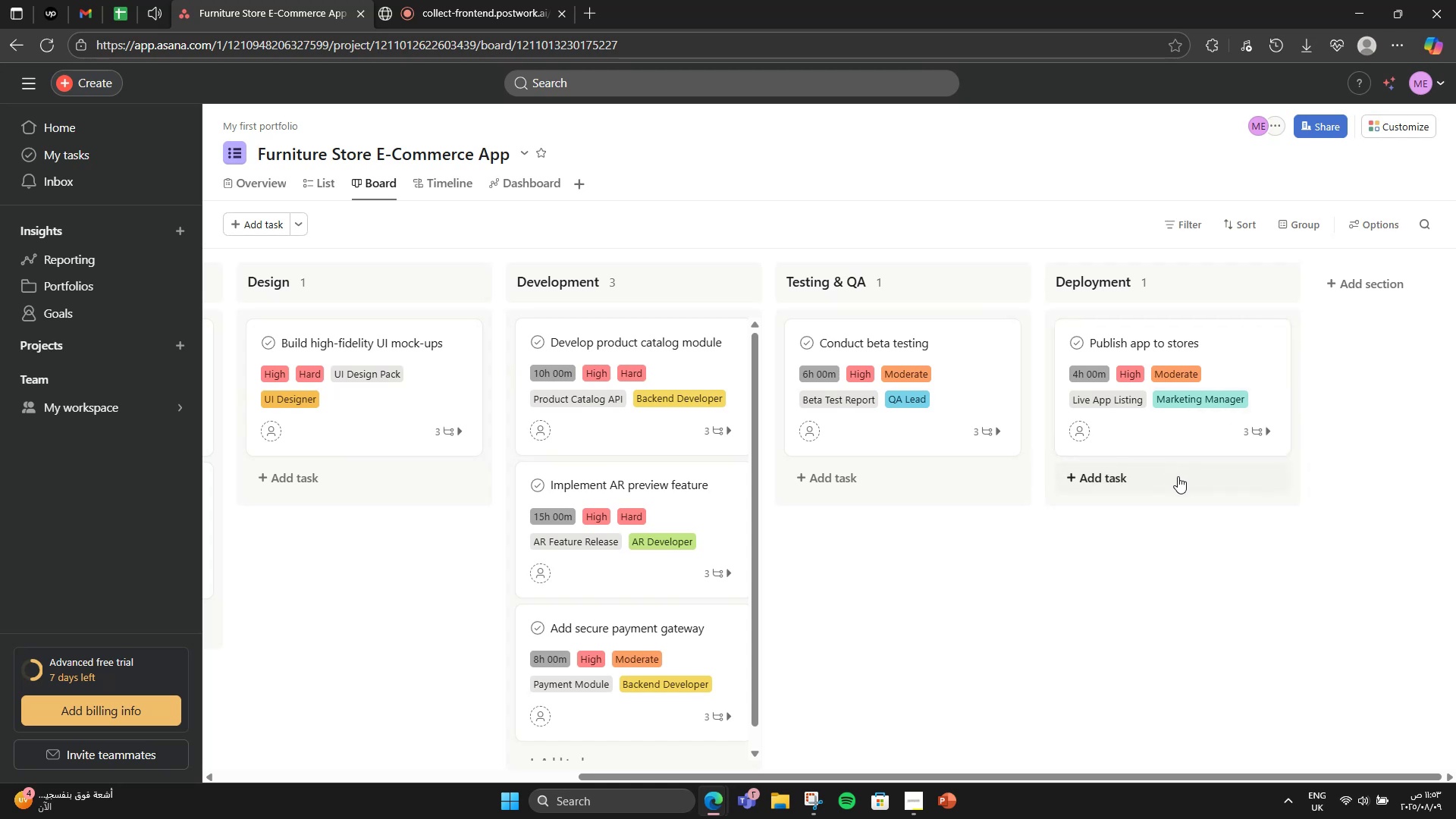 
mouse_move([1171, 433])
 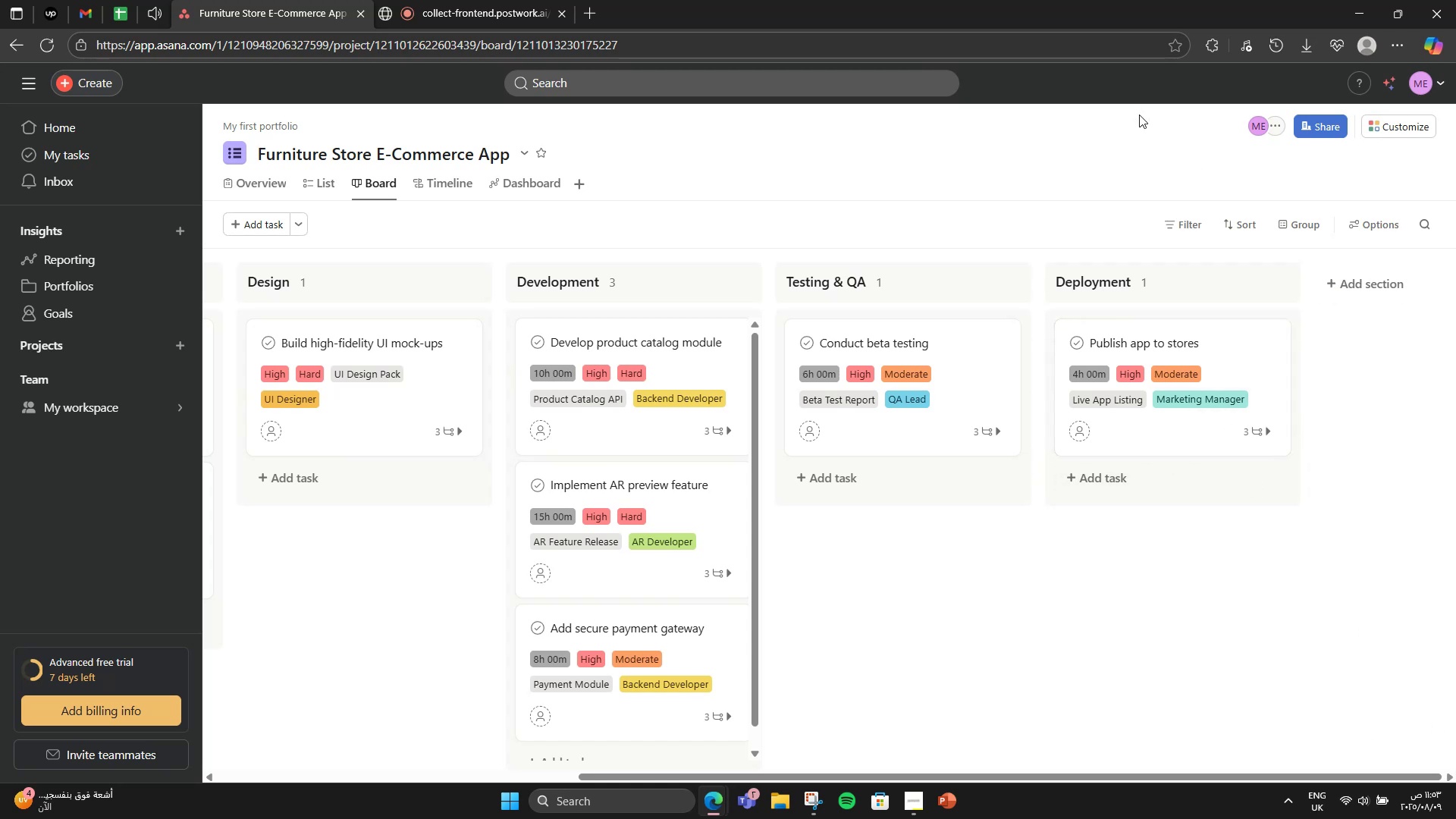 
wait(11.1)
 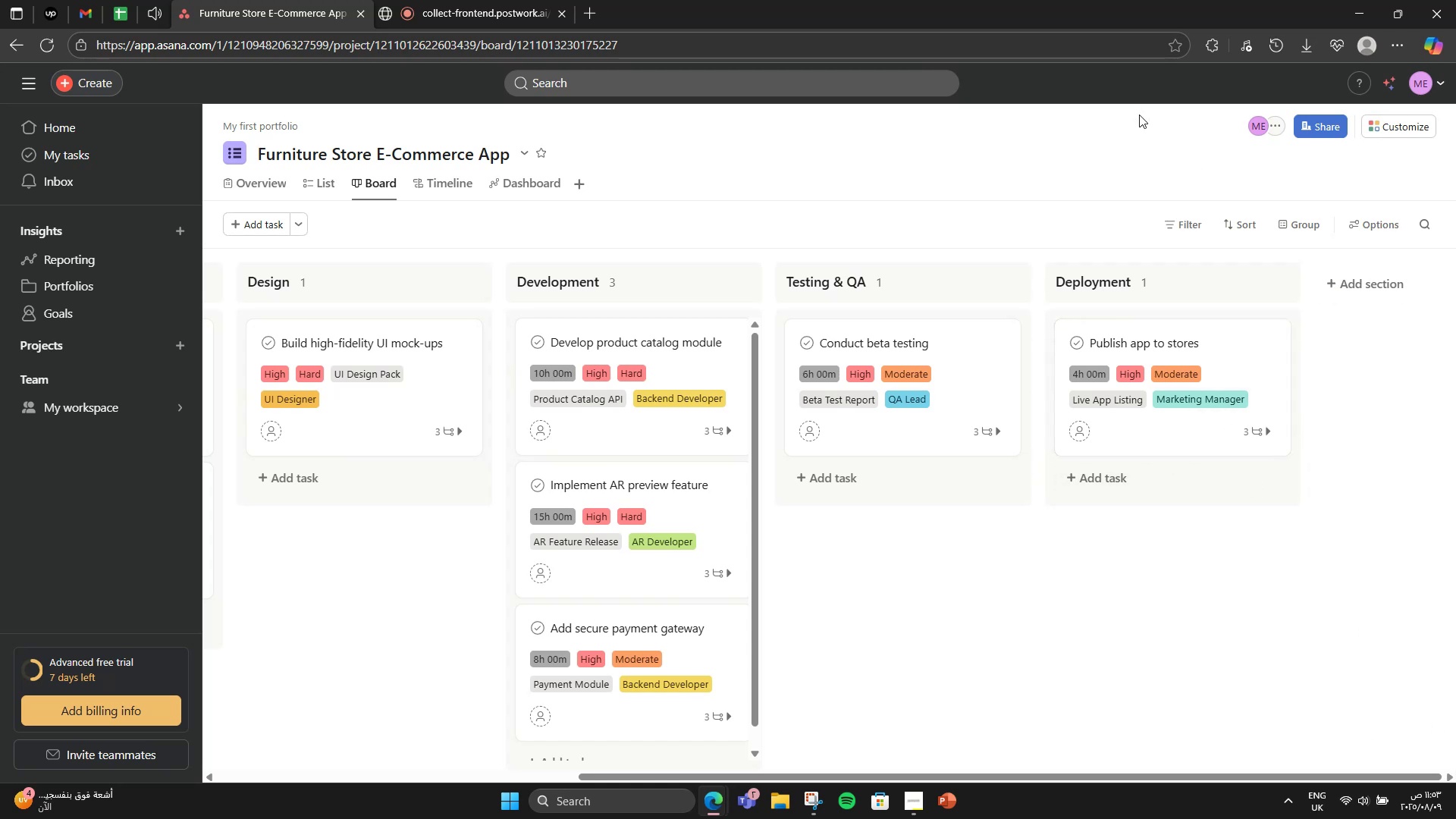 
left_click([1220, 340])
 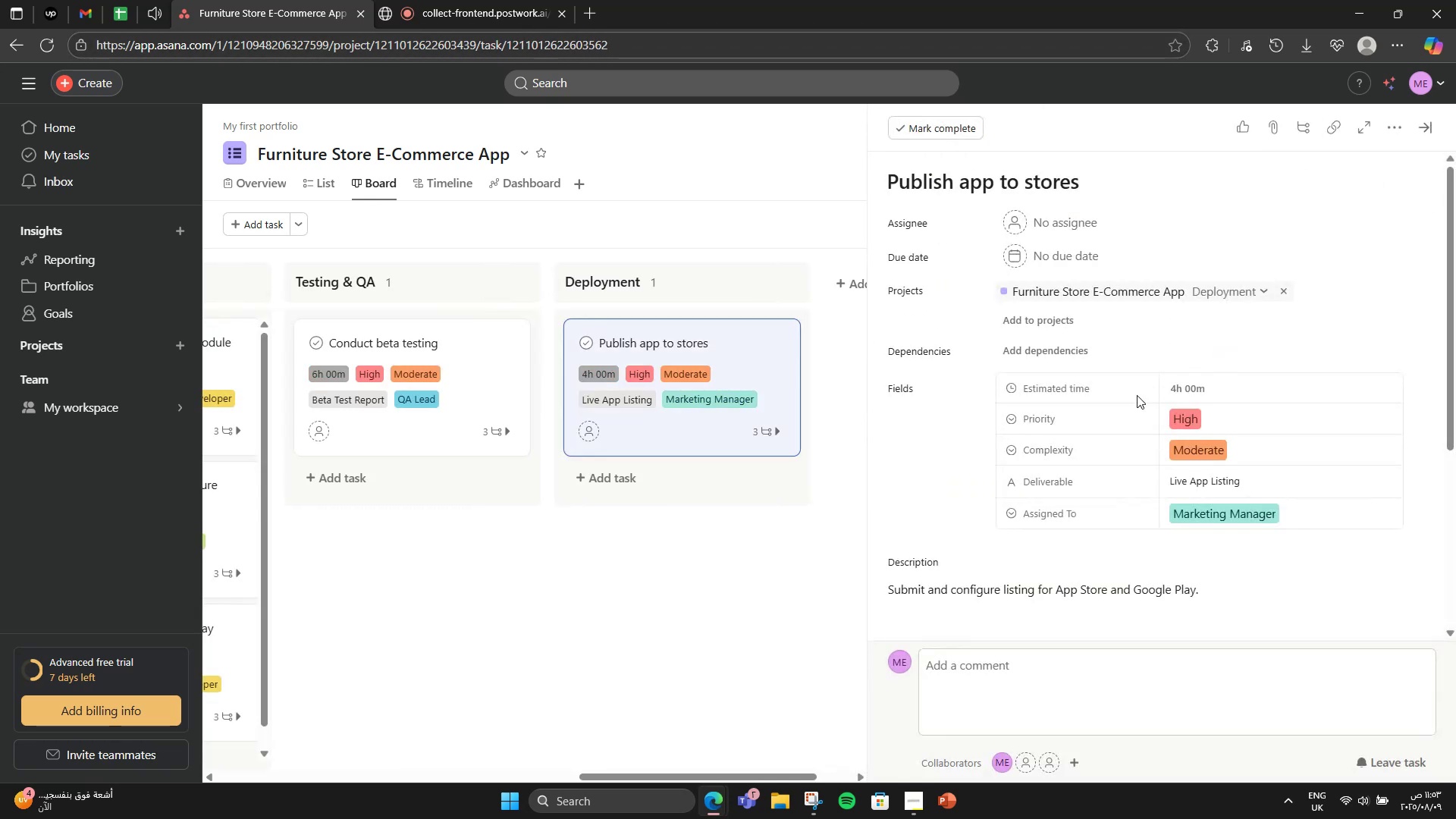 
scroll: coordinate [1099, 592], scroll_direction: down, amount: 3.0
 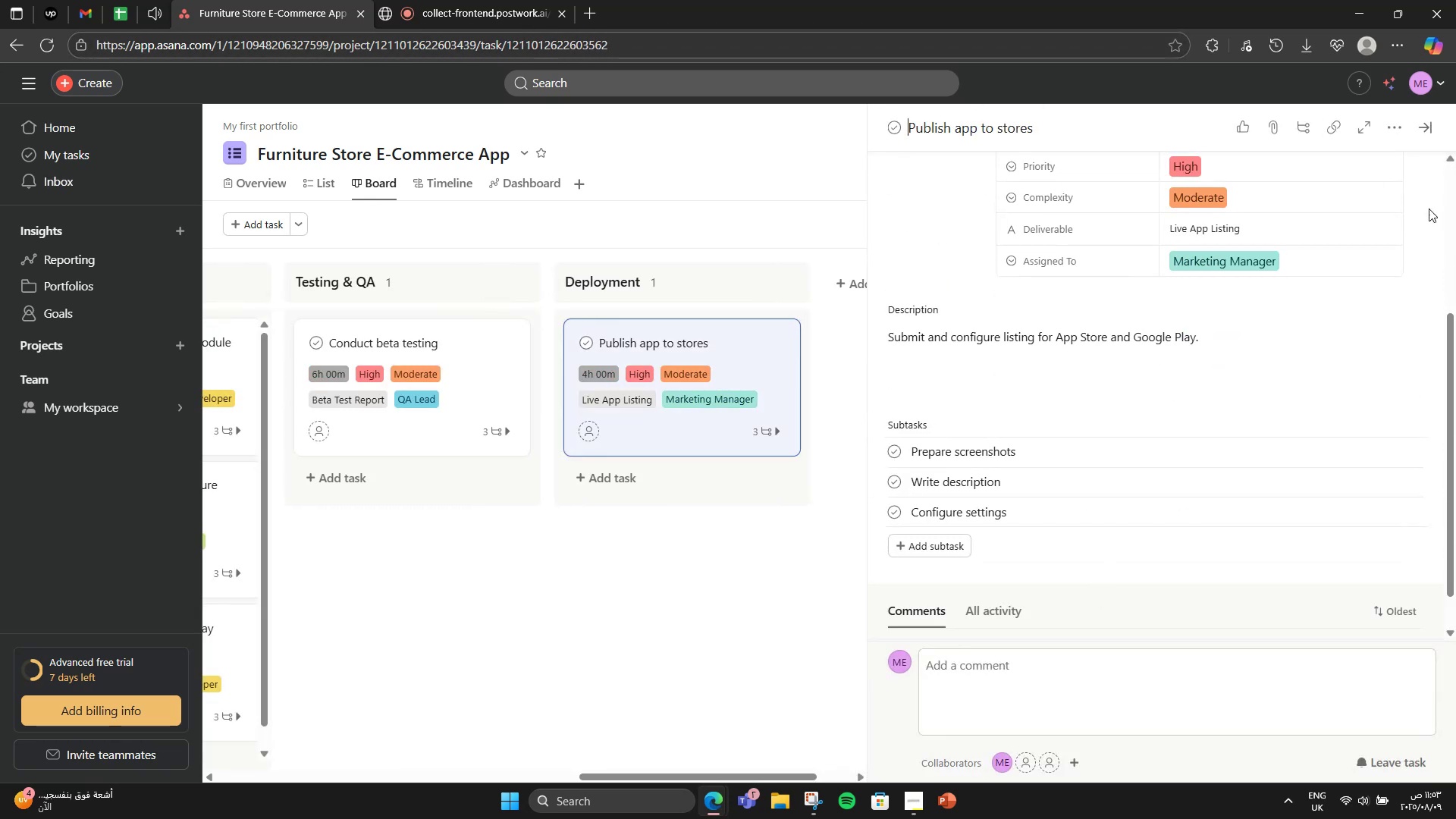 
left_click([1417, 127])
 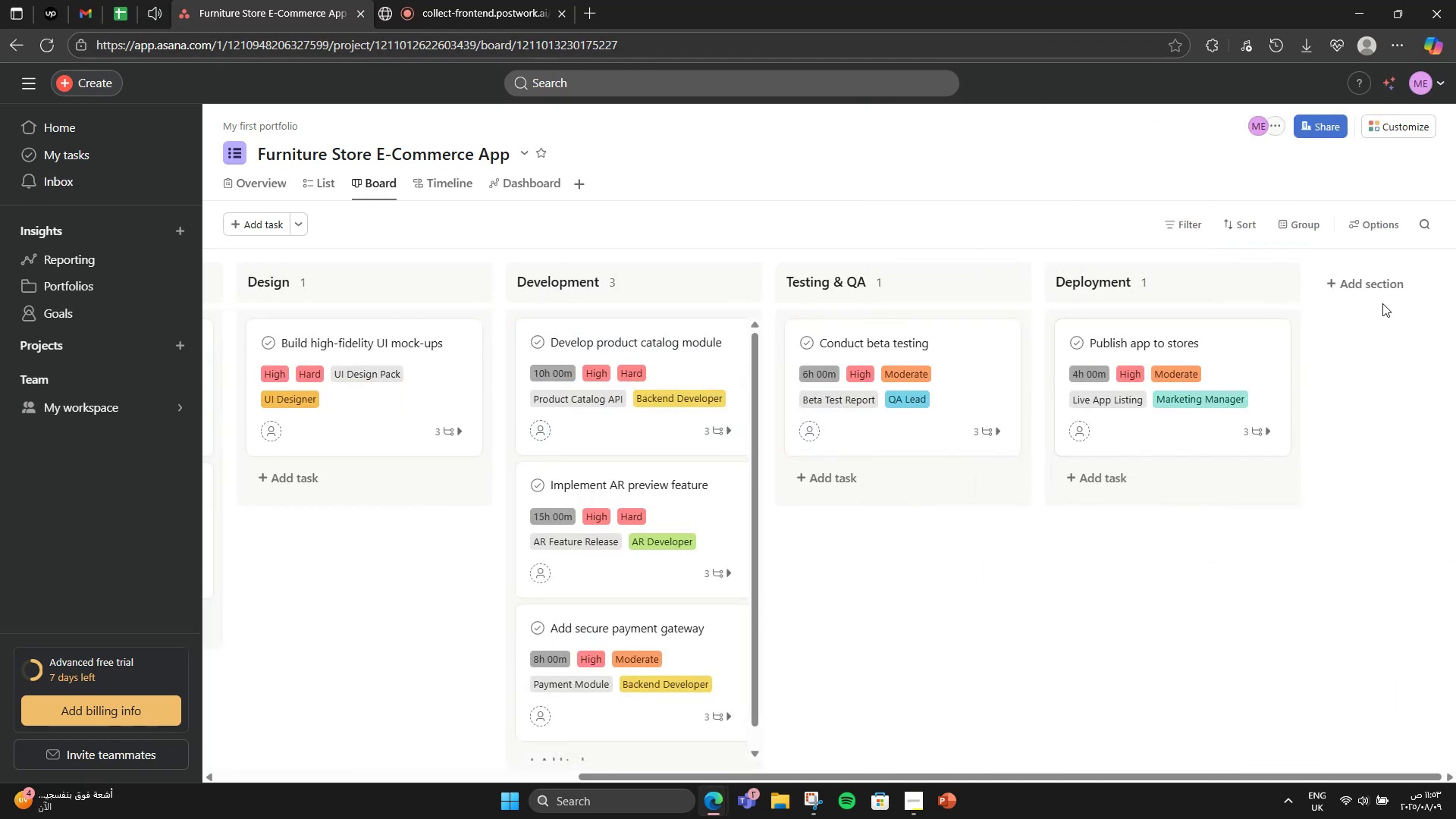 
left_click([1370, 294])
 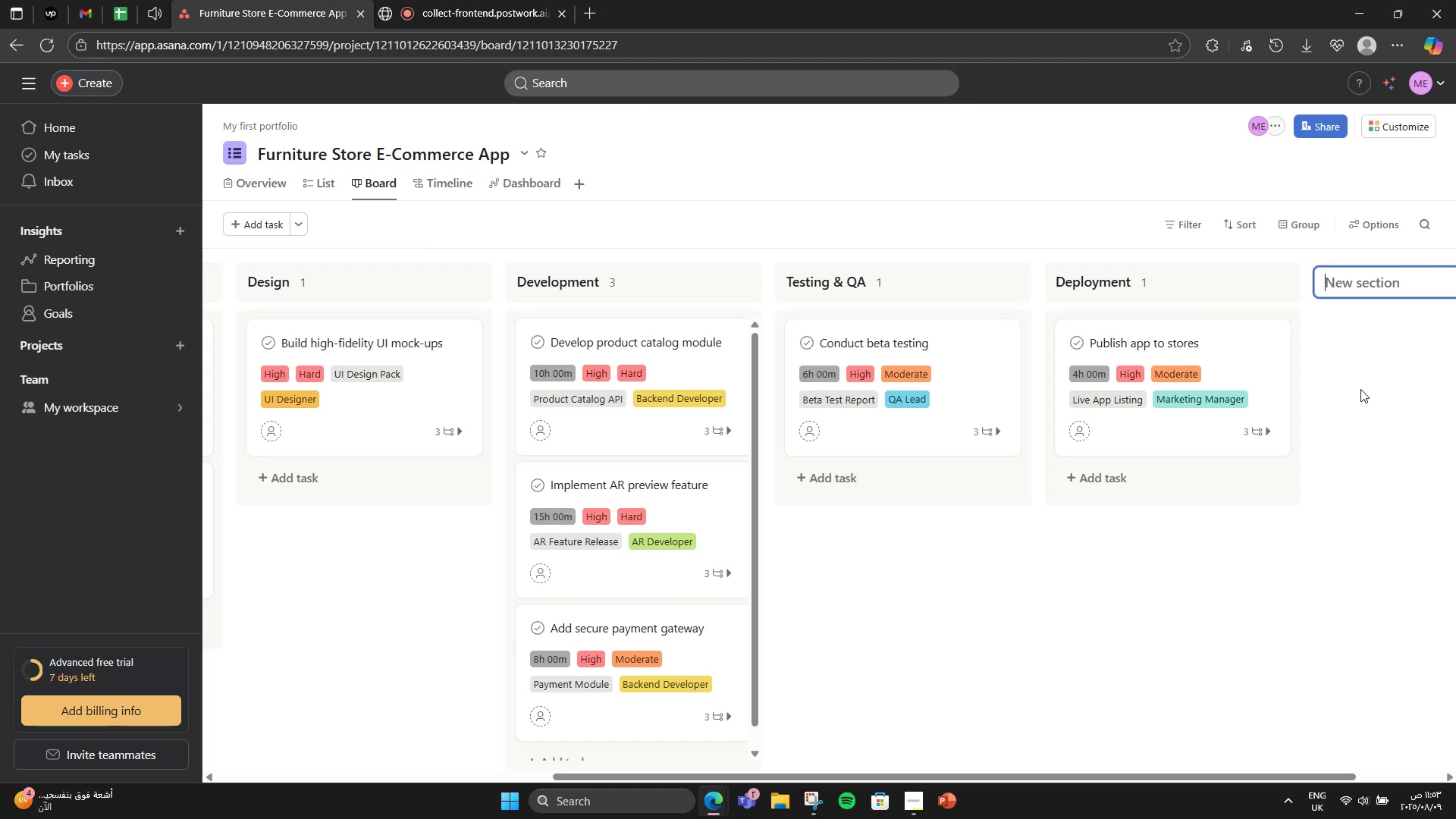 
type(Post0)
key(Backspace)
type(-Launch)
 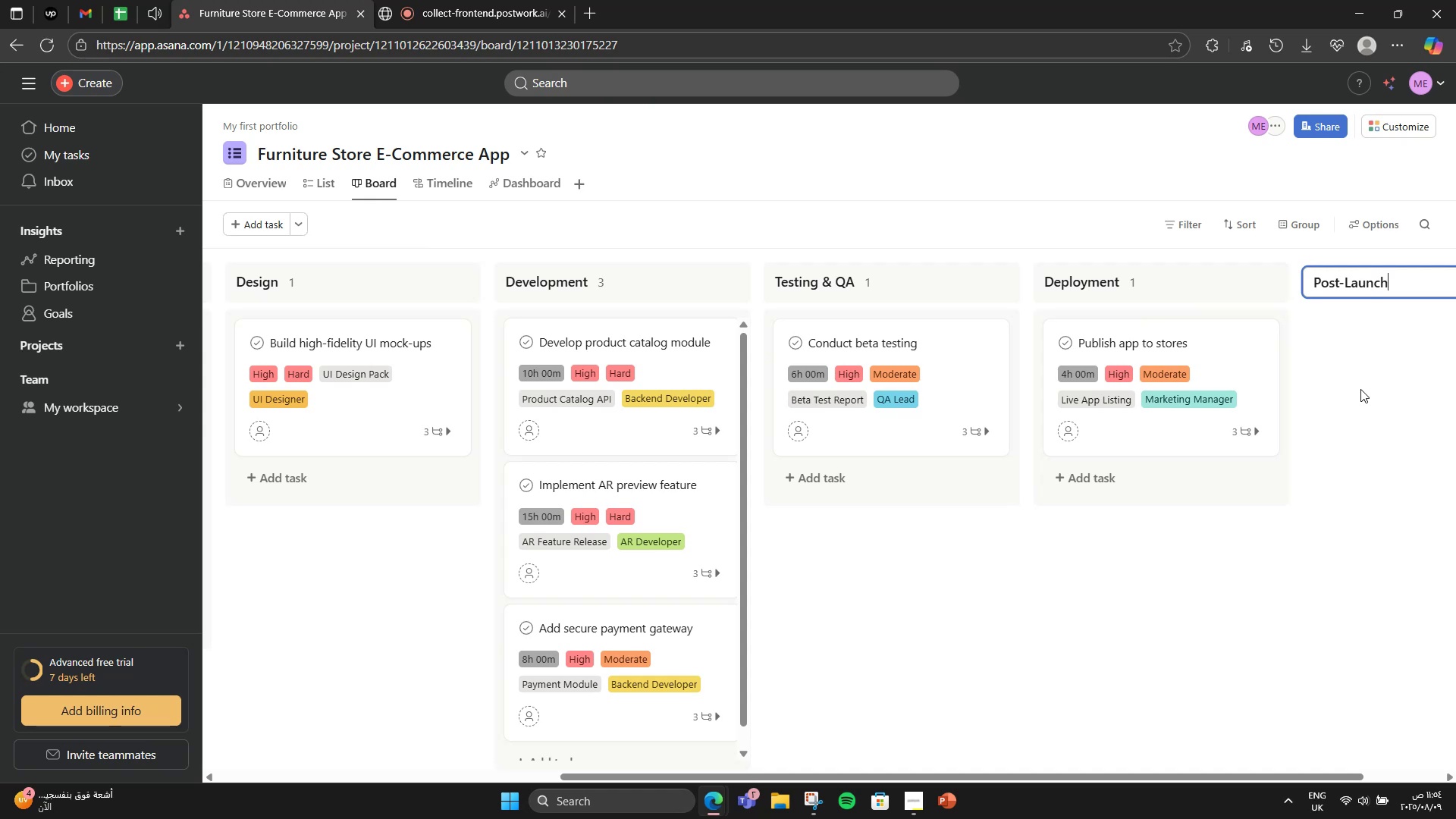 
left_click([1360, 389])
 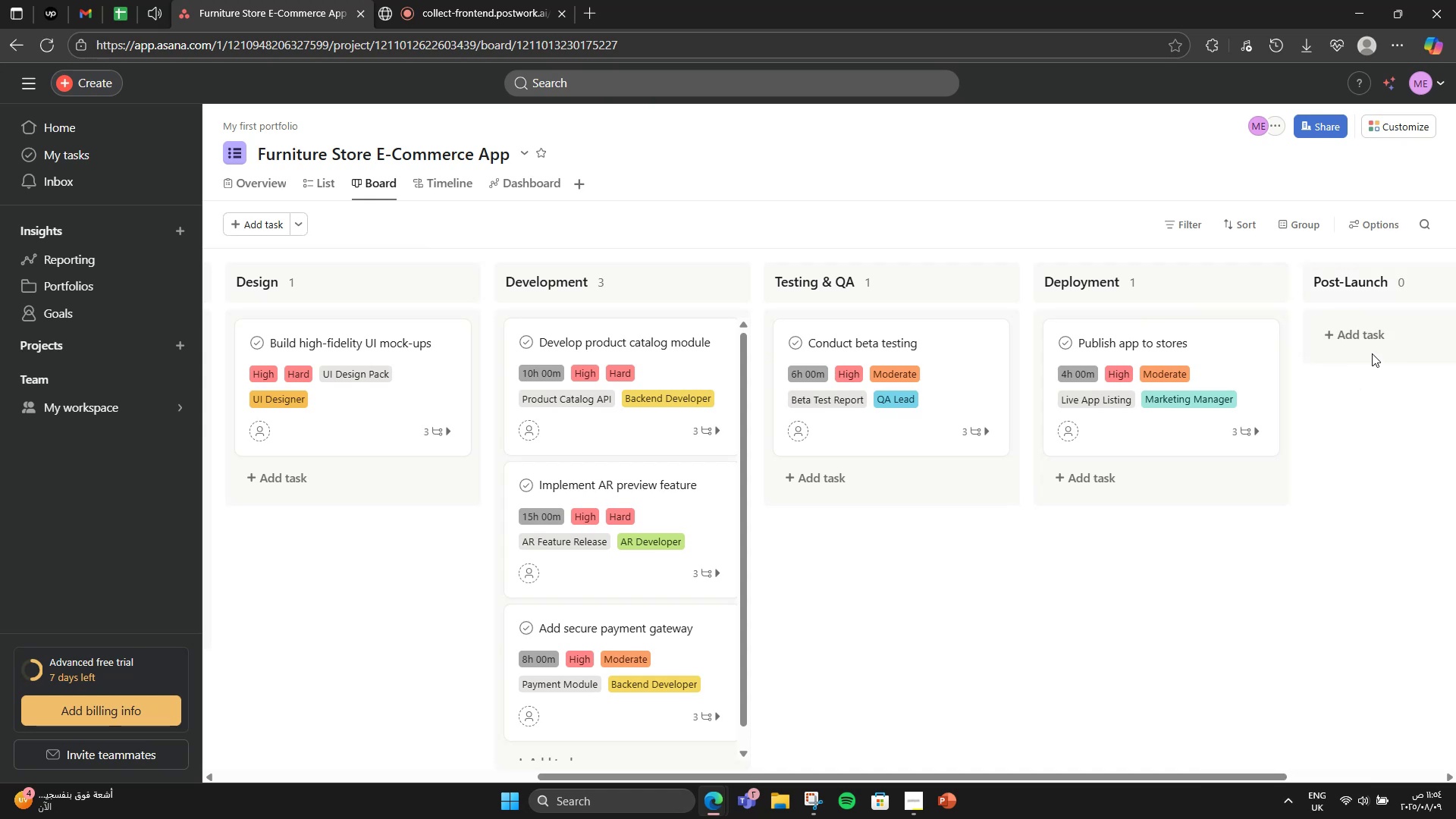 
double_click([1369, 340])
 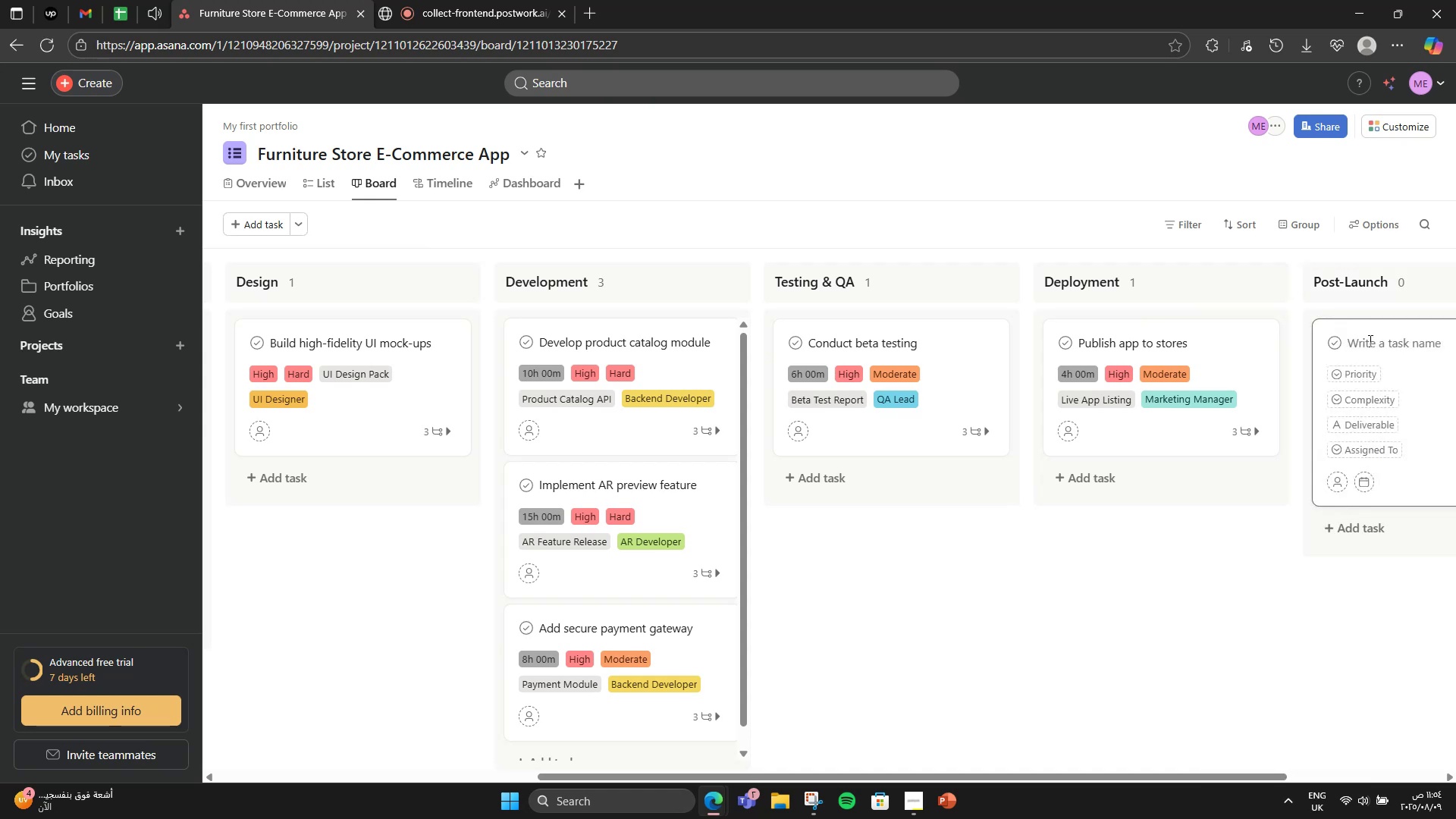 
type(MONITOR APP ANALYI)
key(Backspace)
type(TICS)
 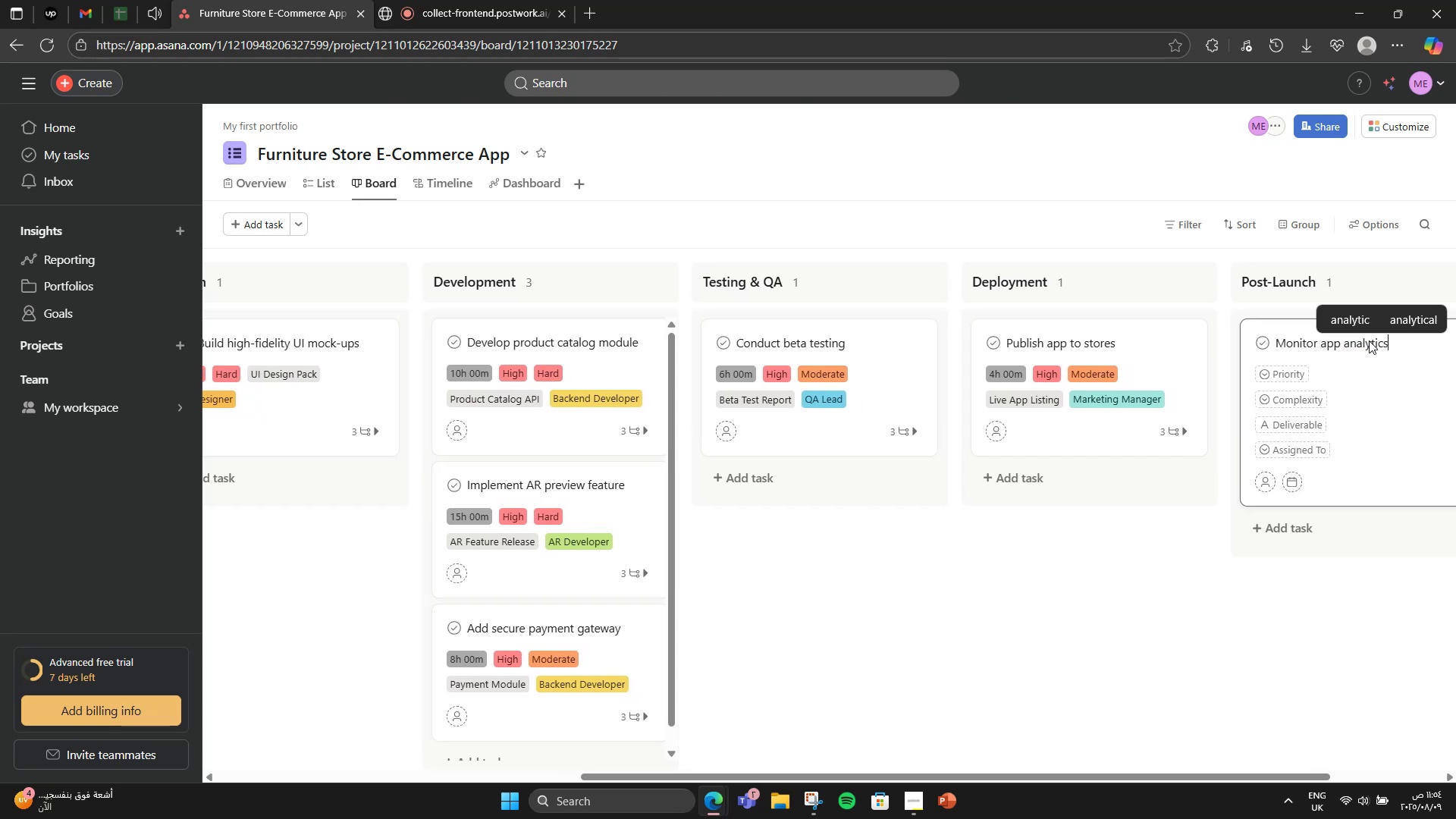 
hold_key(key=CapsLock, duration=0.54)
 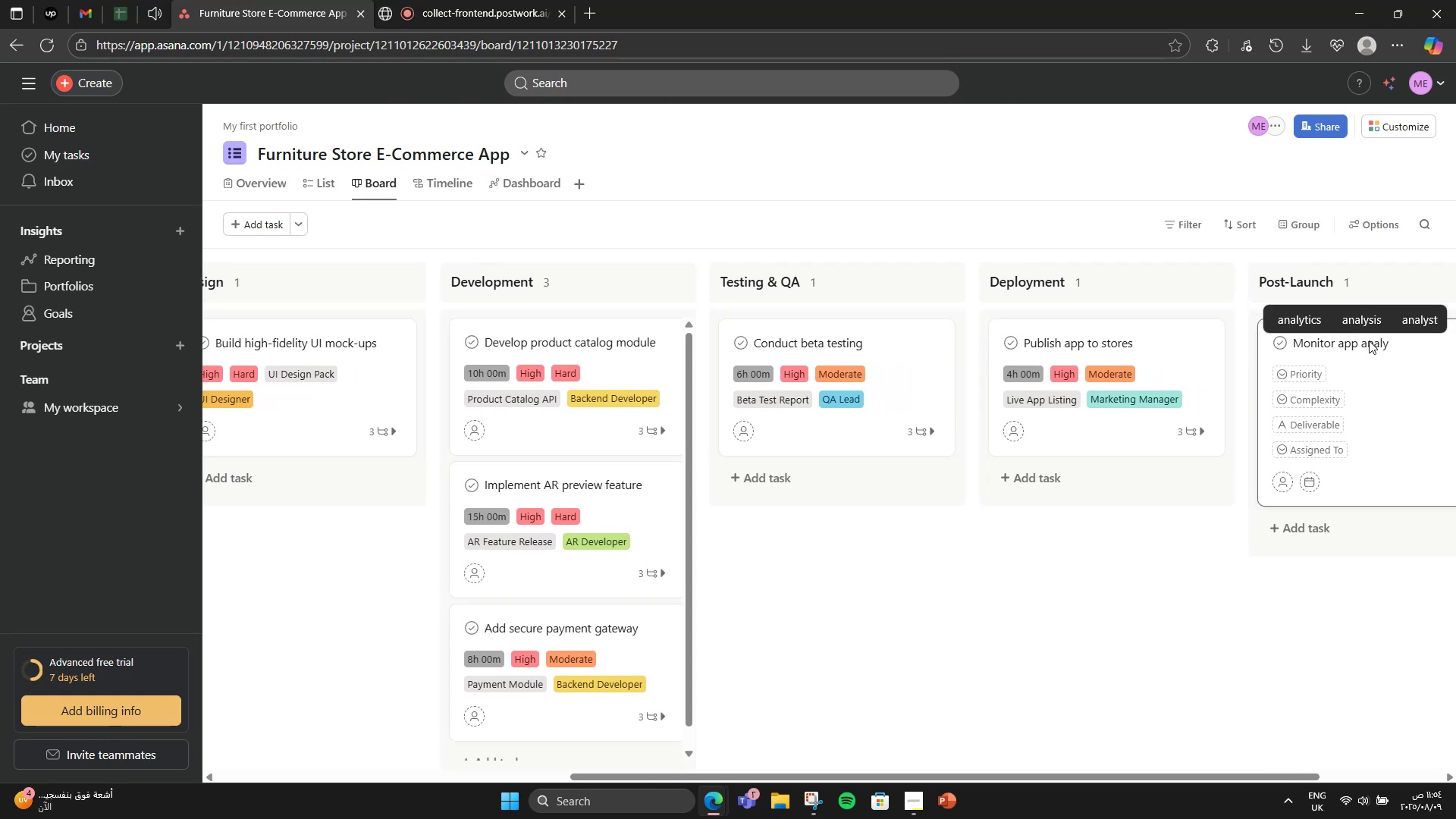 
left_click([1269, 664])
 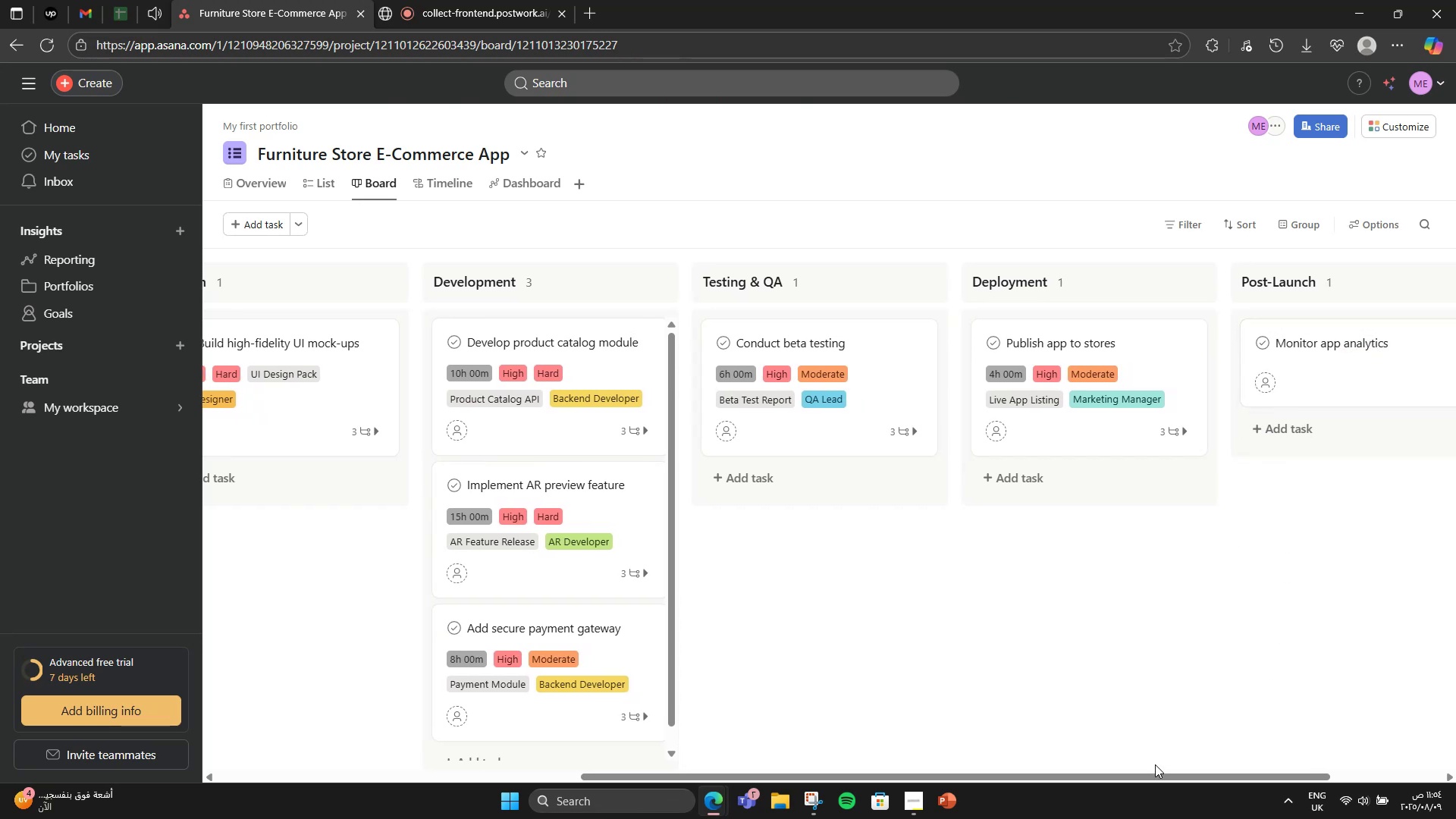 
left_click_drag(start_coordinate=[1155, 777], to_coordinate=[1301, 773])
 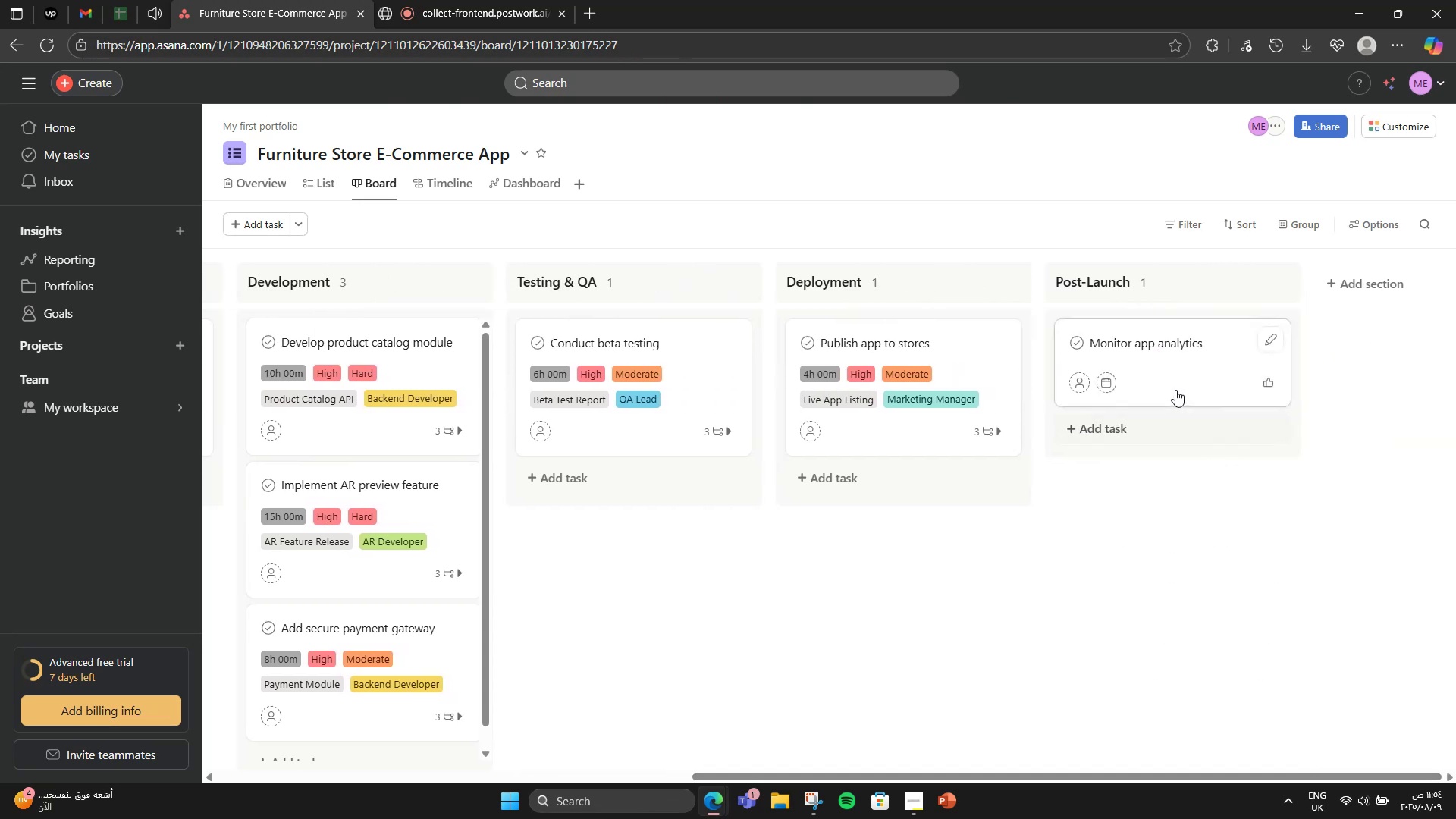 
left_click([1144, 370])
 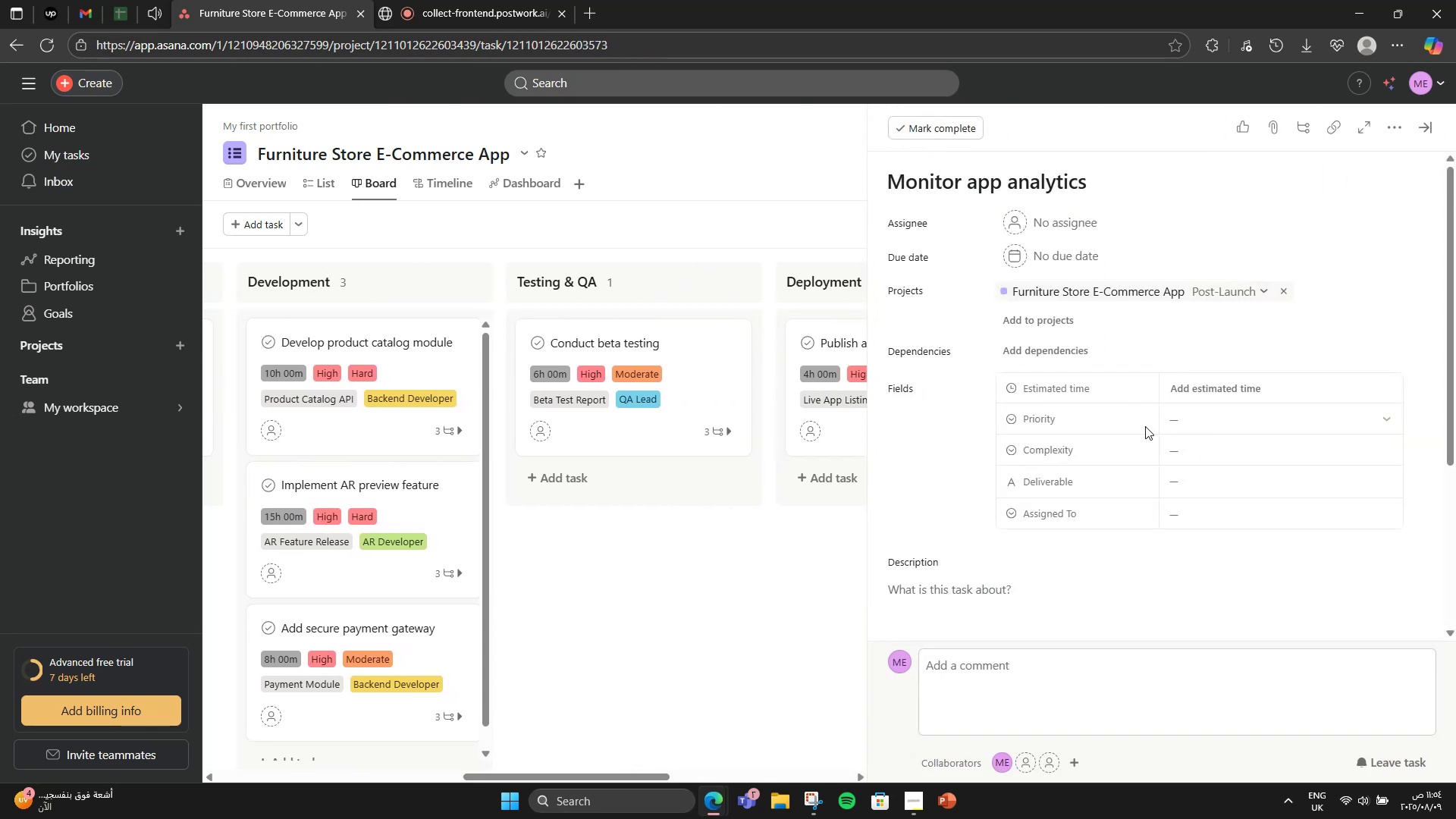 
scroll: coordinate [1112, 574], scroll_direction: down, amount: 2.0
 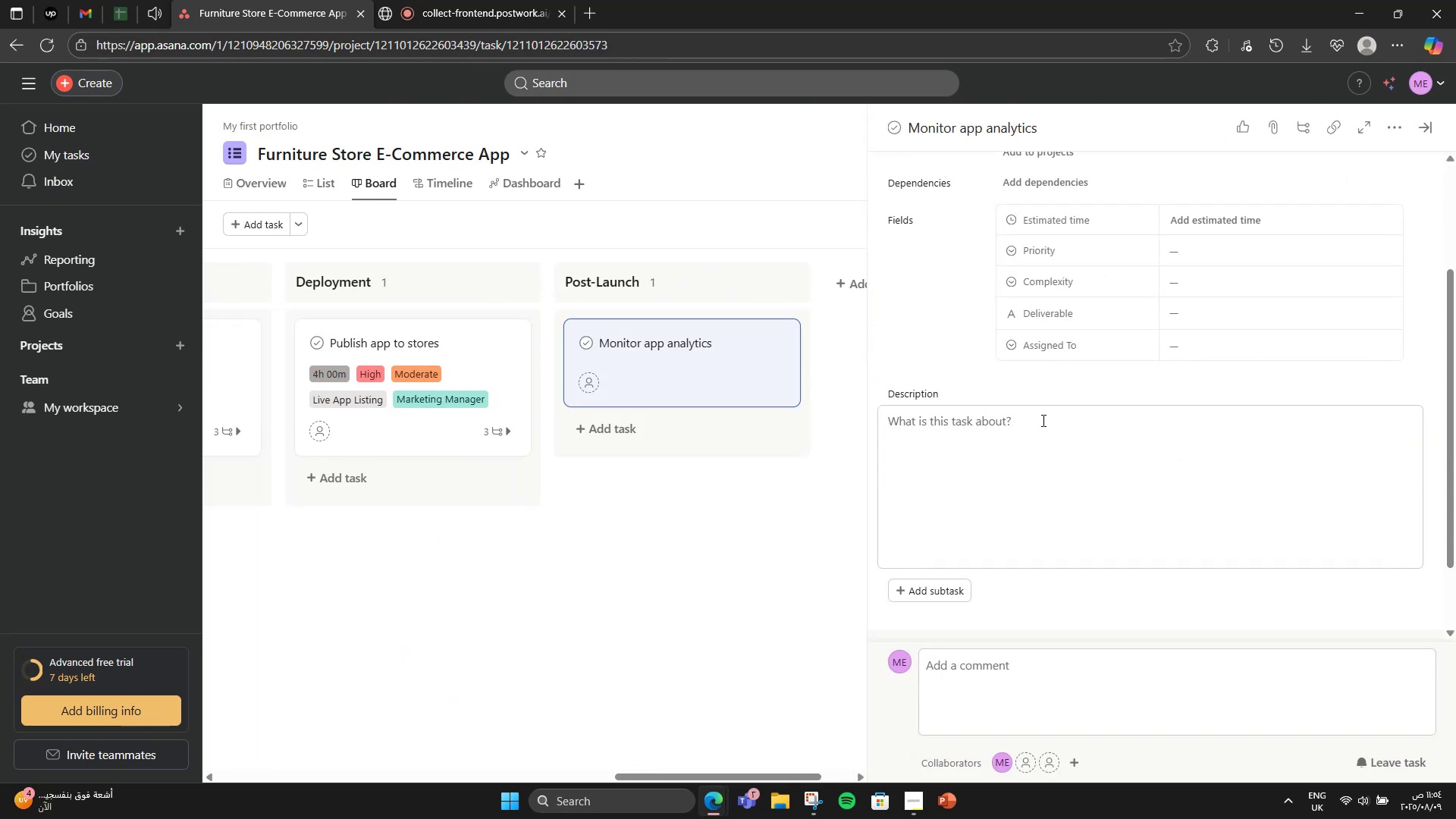 
left_click([1037, 413])
 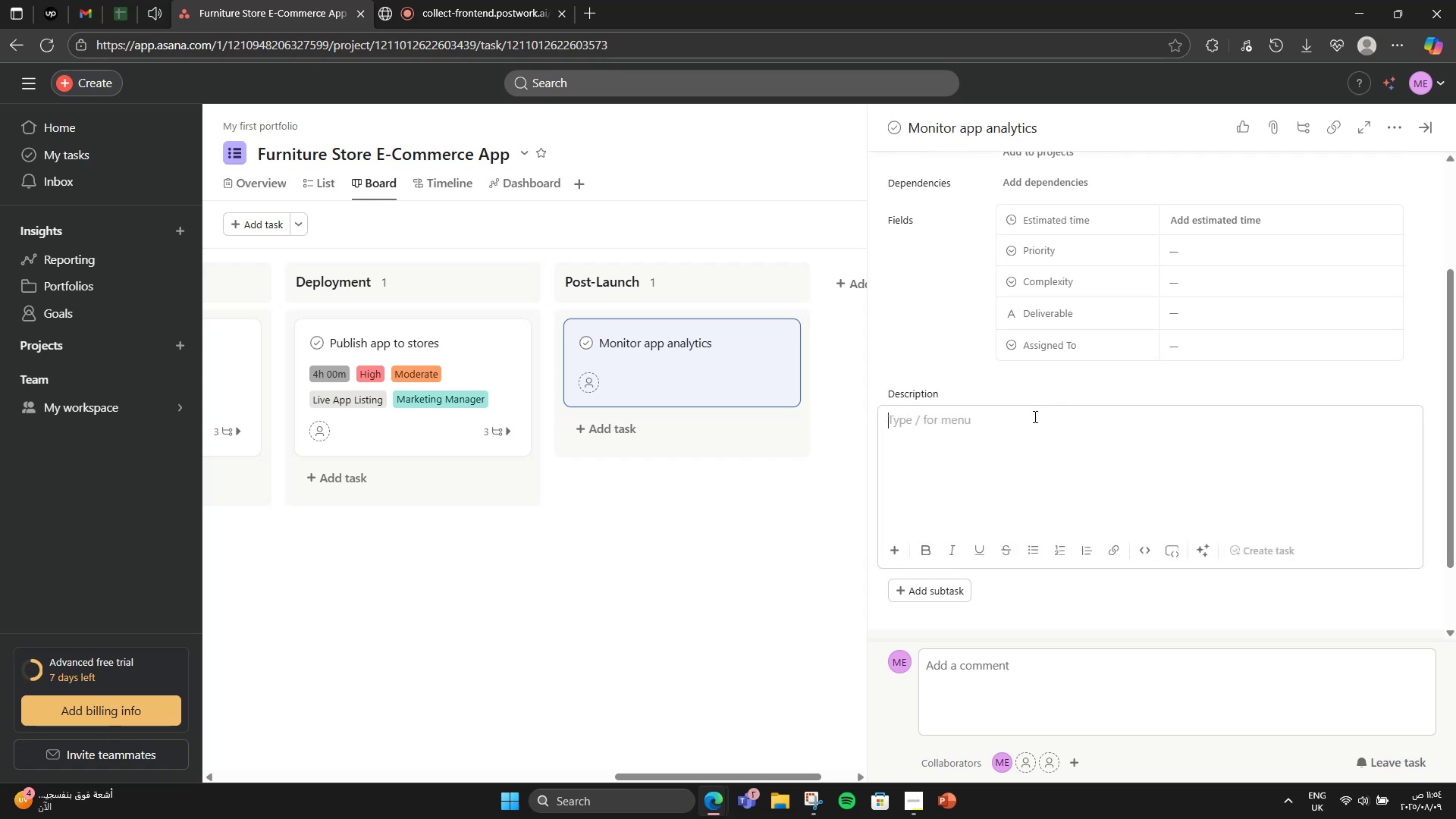 
type(Track downloads )
key(Backspace)
type(, purchases )
key(Backspace)
type(, and AR usage)
 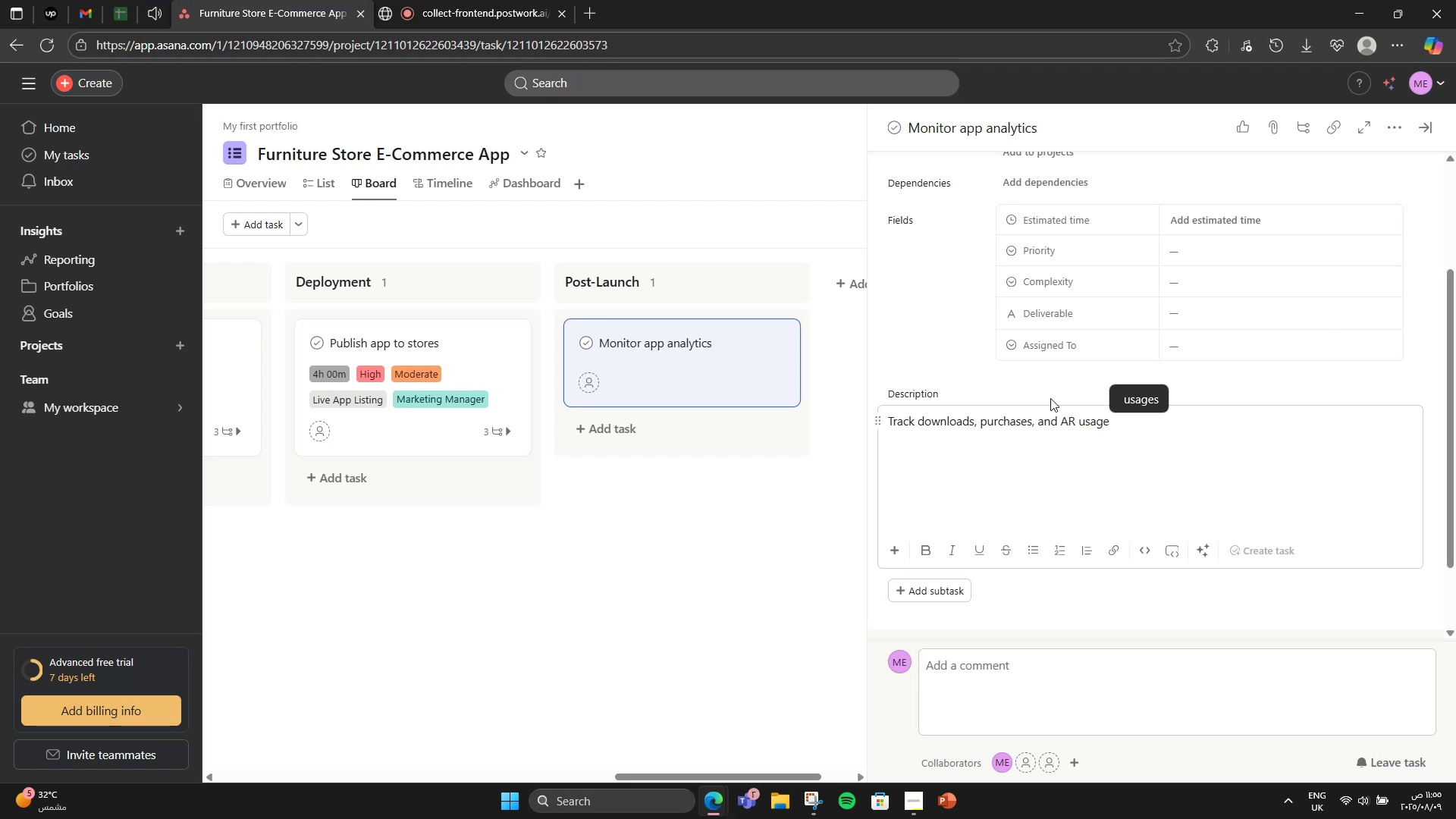 
left_click([1056, 406])
 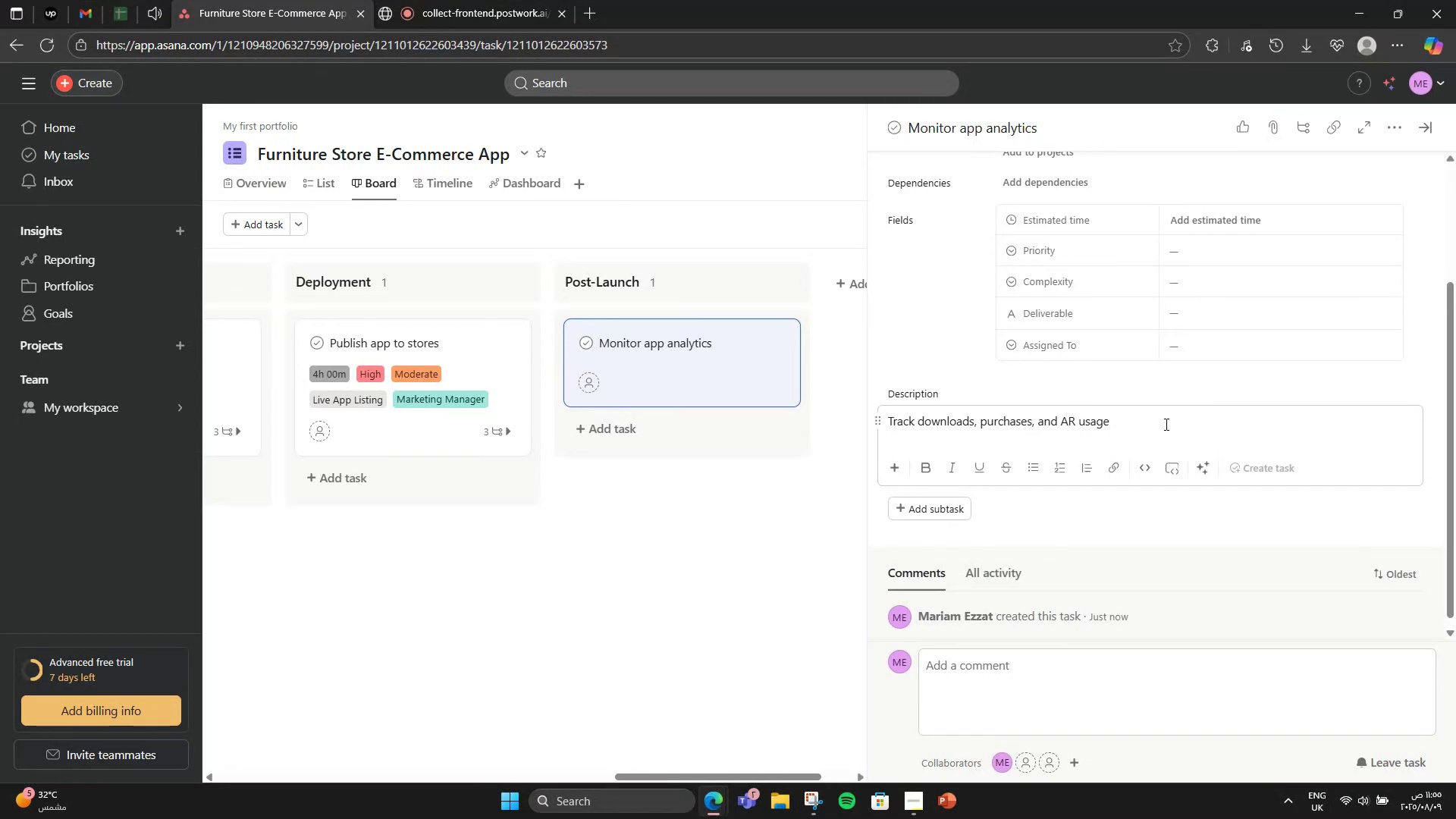 
scroll: coordinate [1128, 430], scroll_direction: up, amount: 1.0
 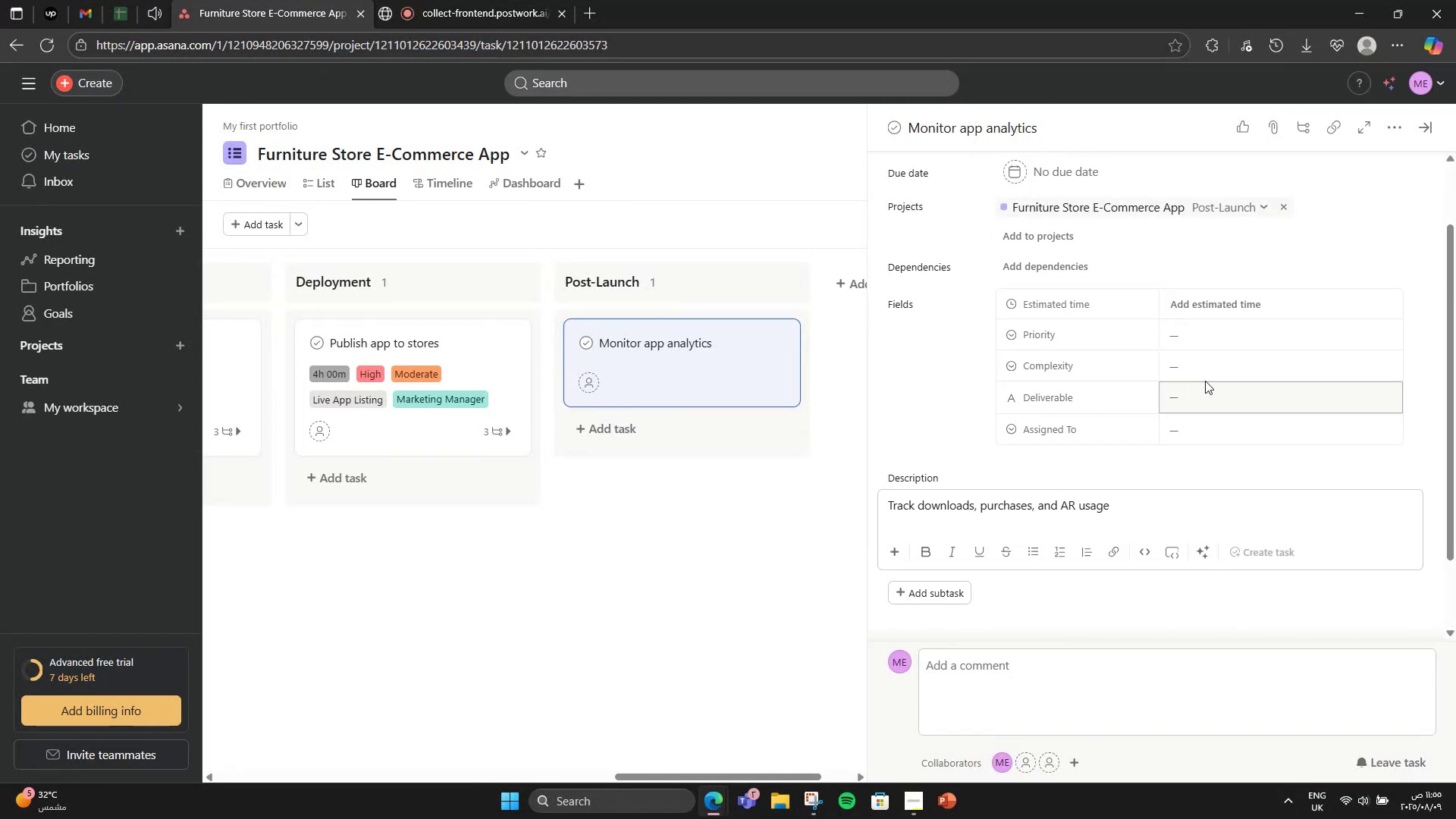 
left_click([1208, 368])
 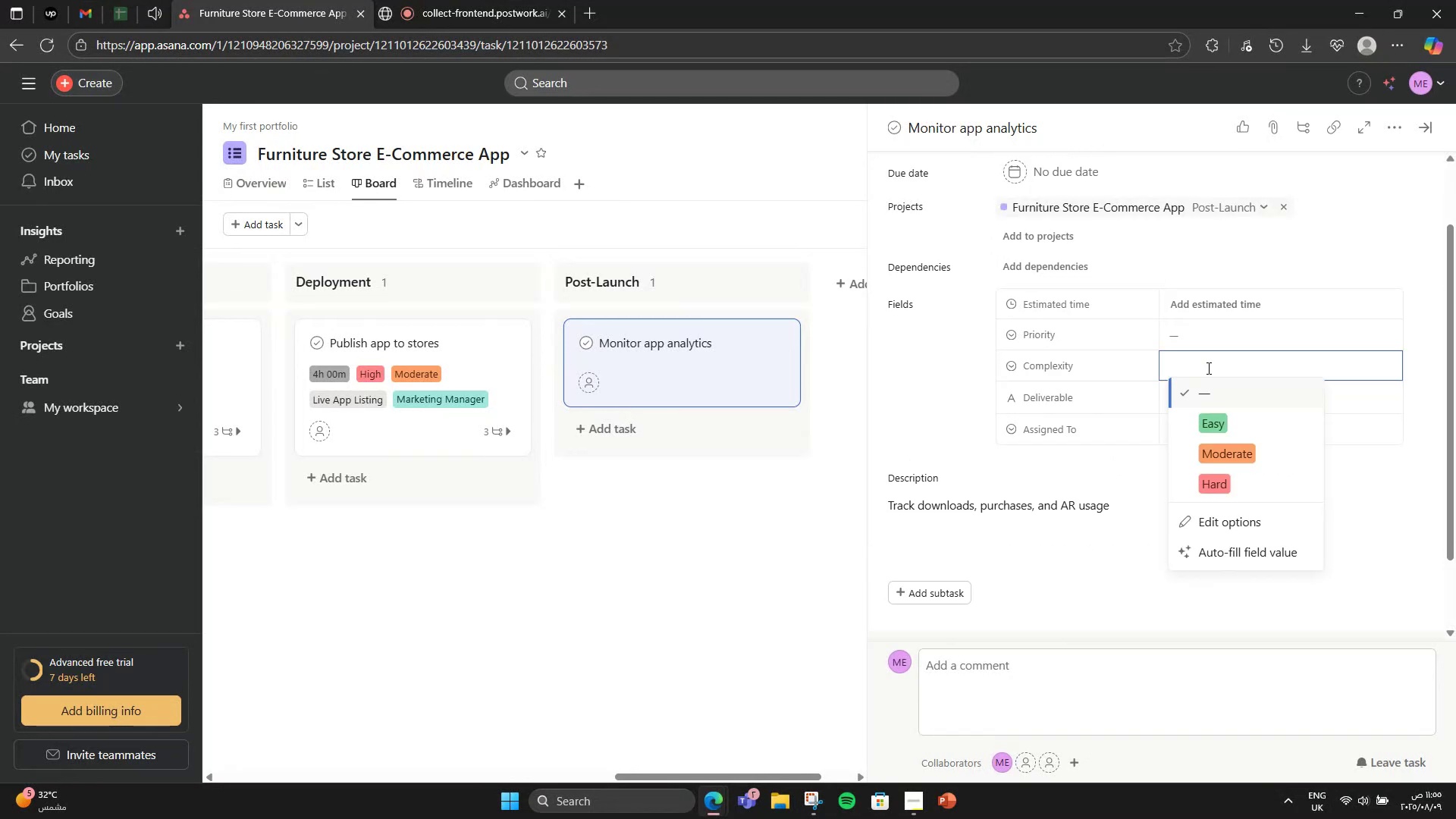 
left_click([1222, 475])
 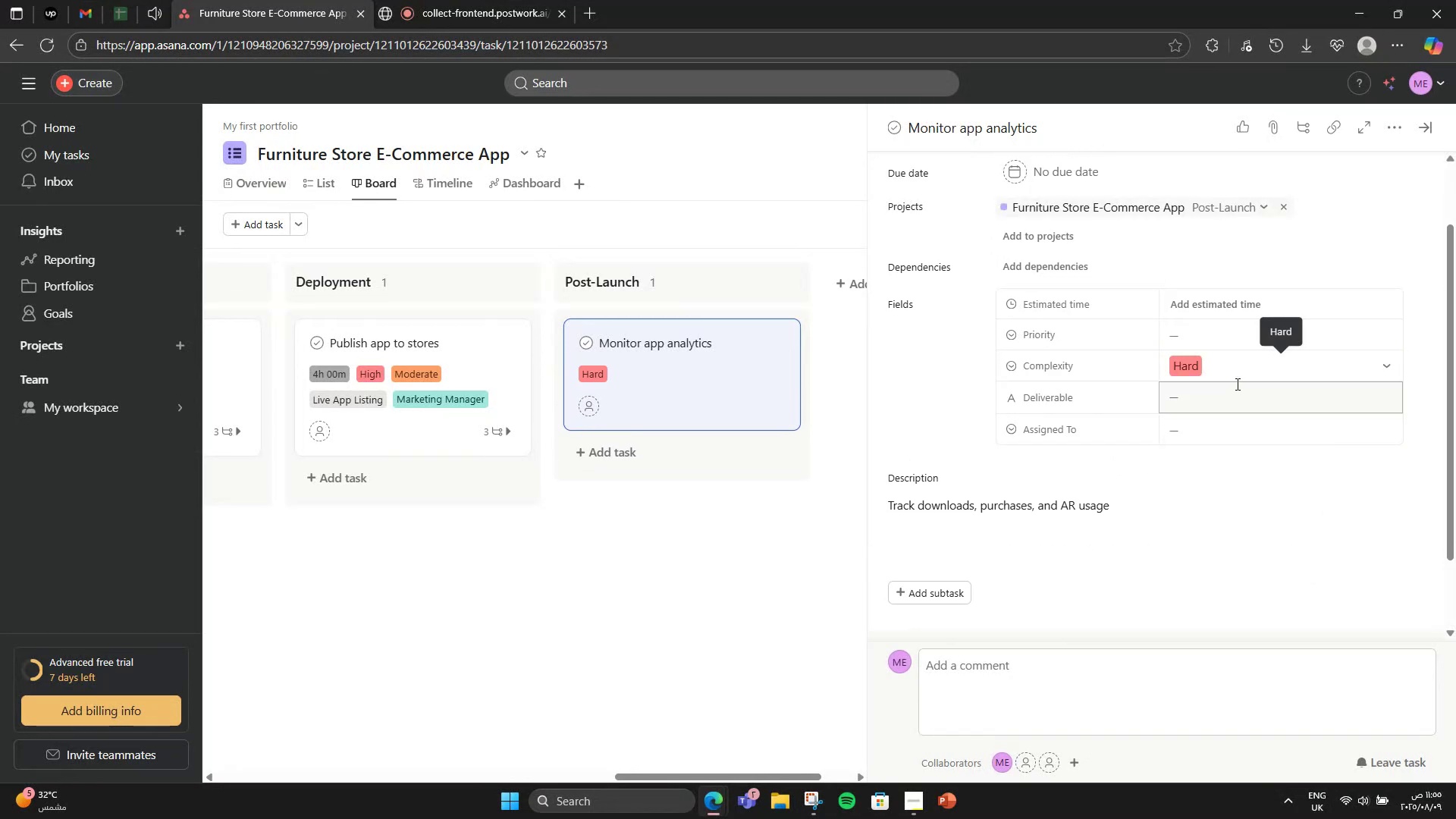 
left_click([1238, 375])
 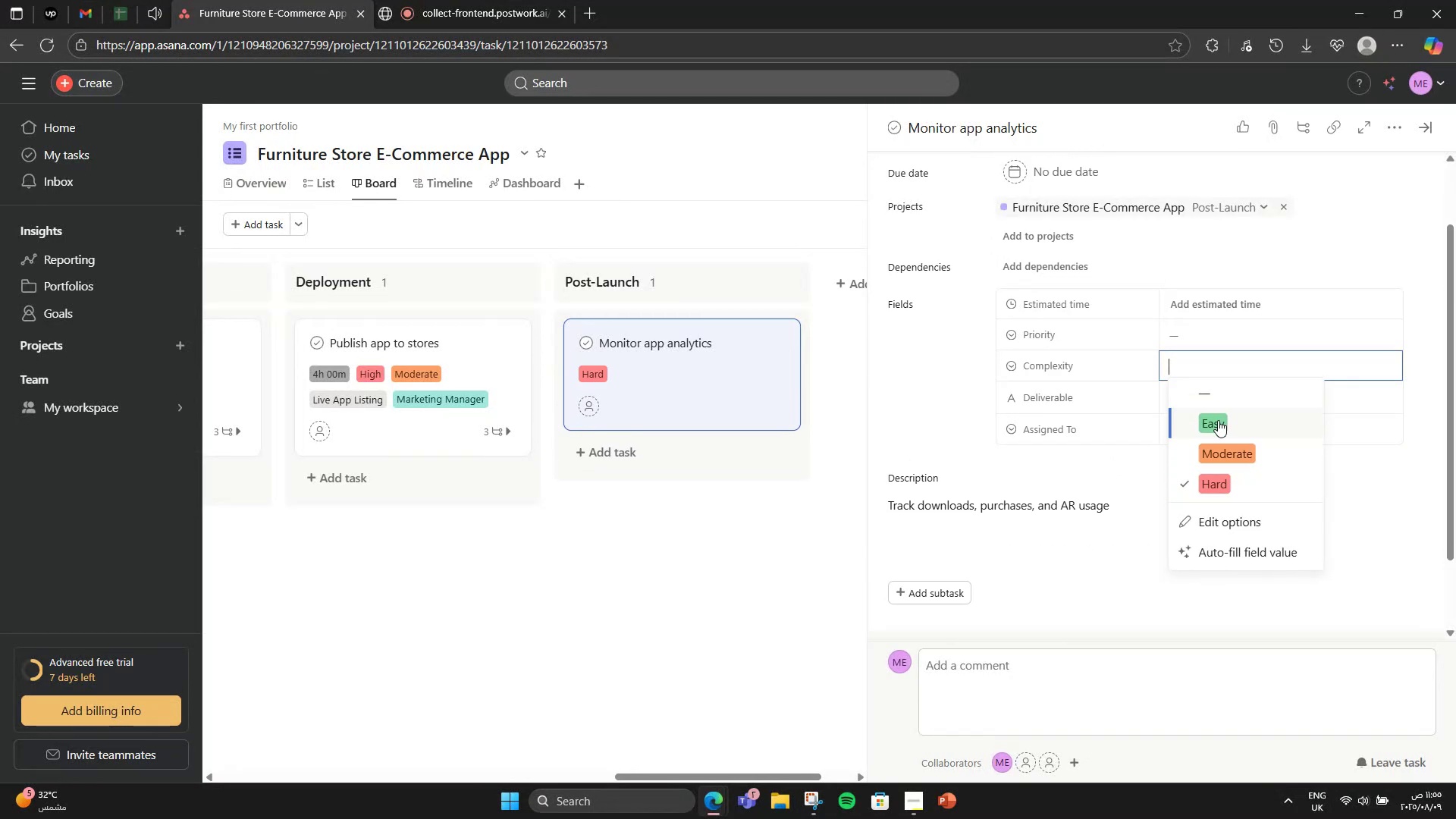 
left_click([1216, 422])
 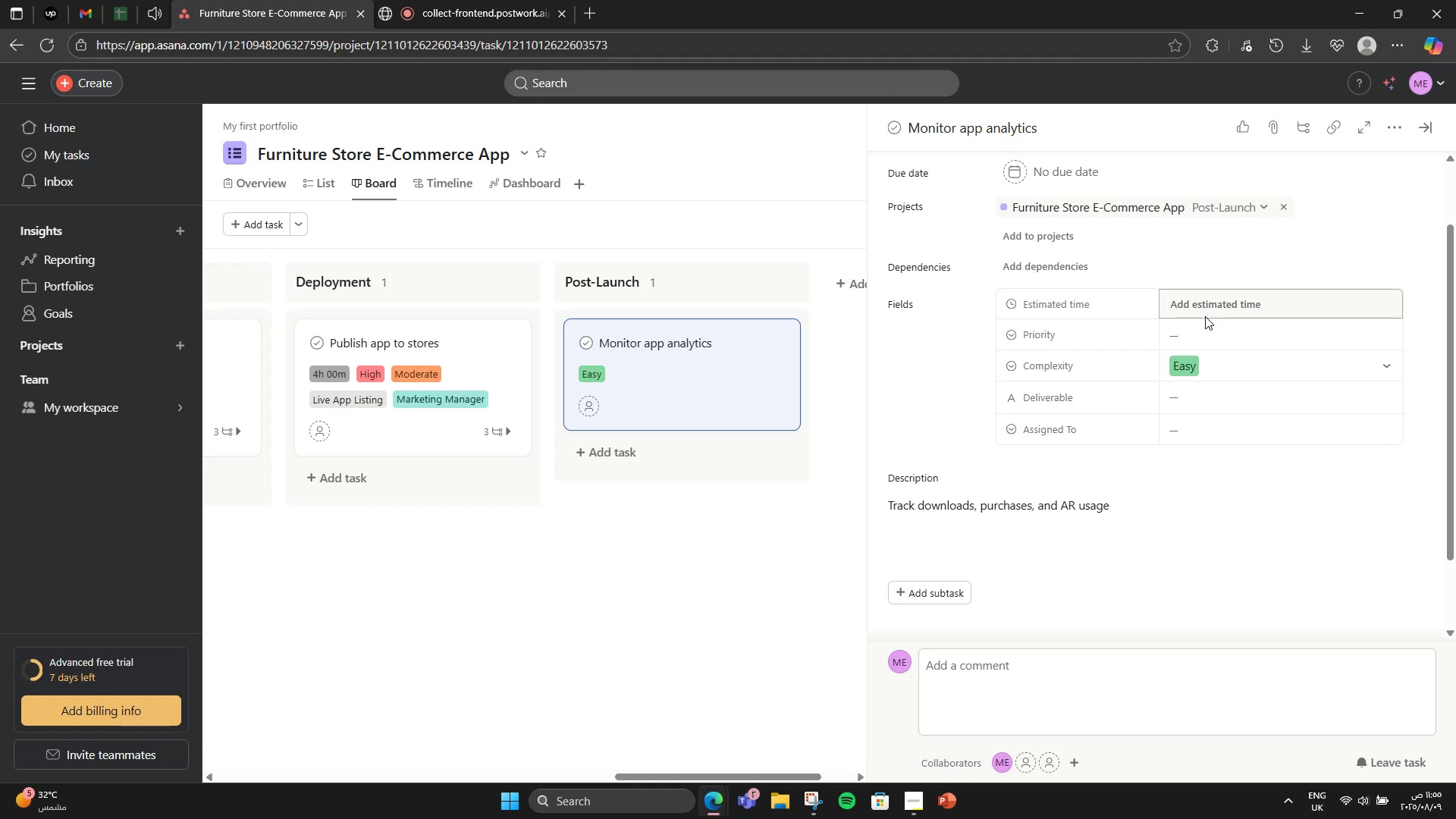 
left_click([1200, 326])
 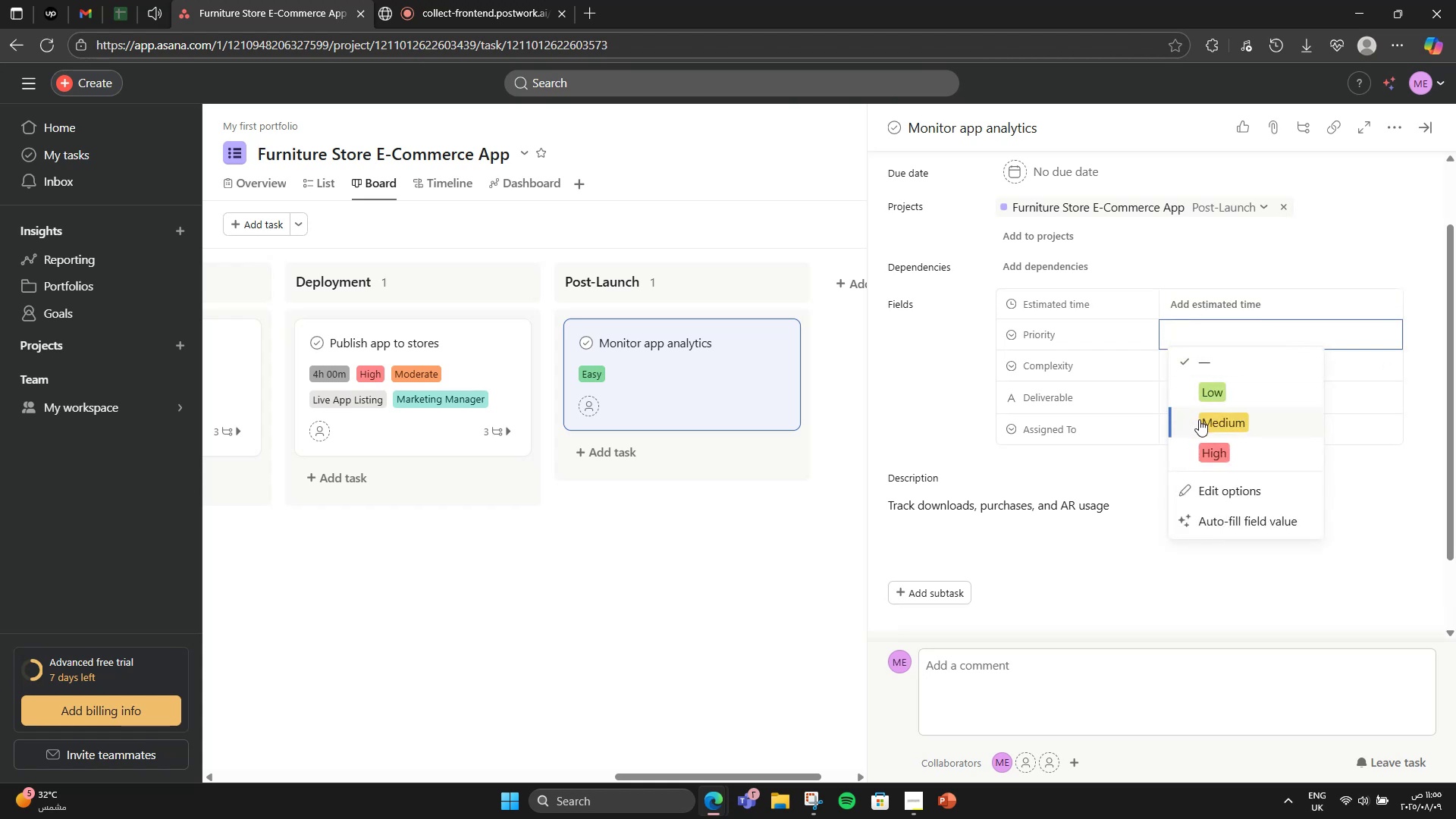 
left_click([1199, 419])
 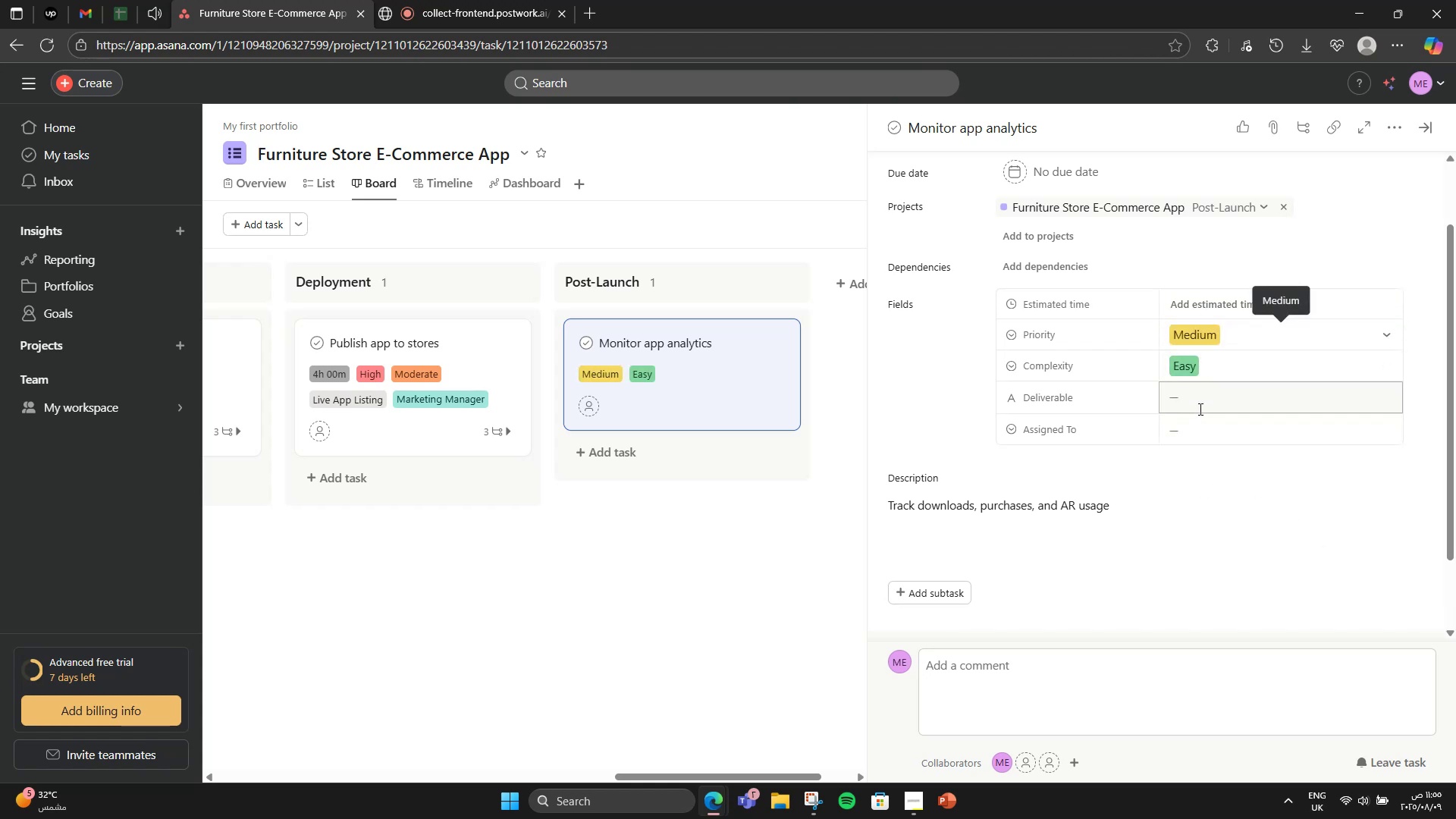 
left_click([1199, 409])
 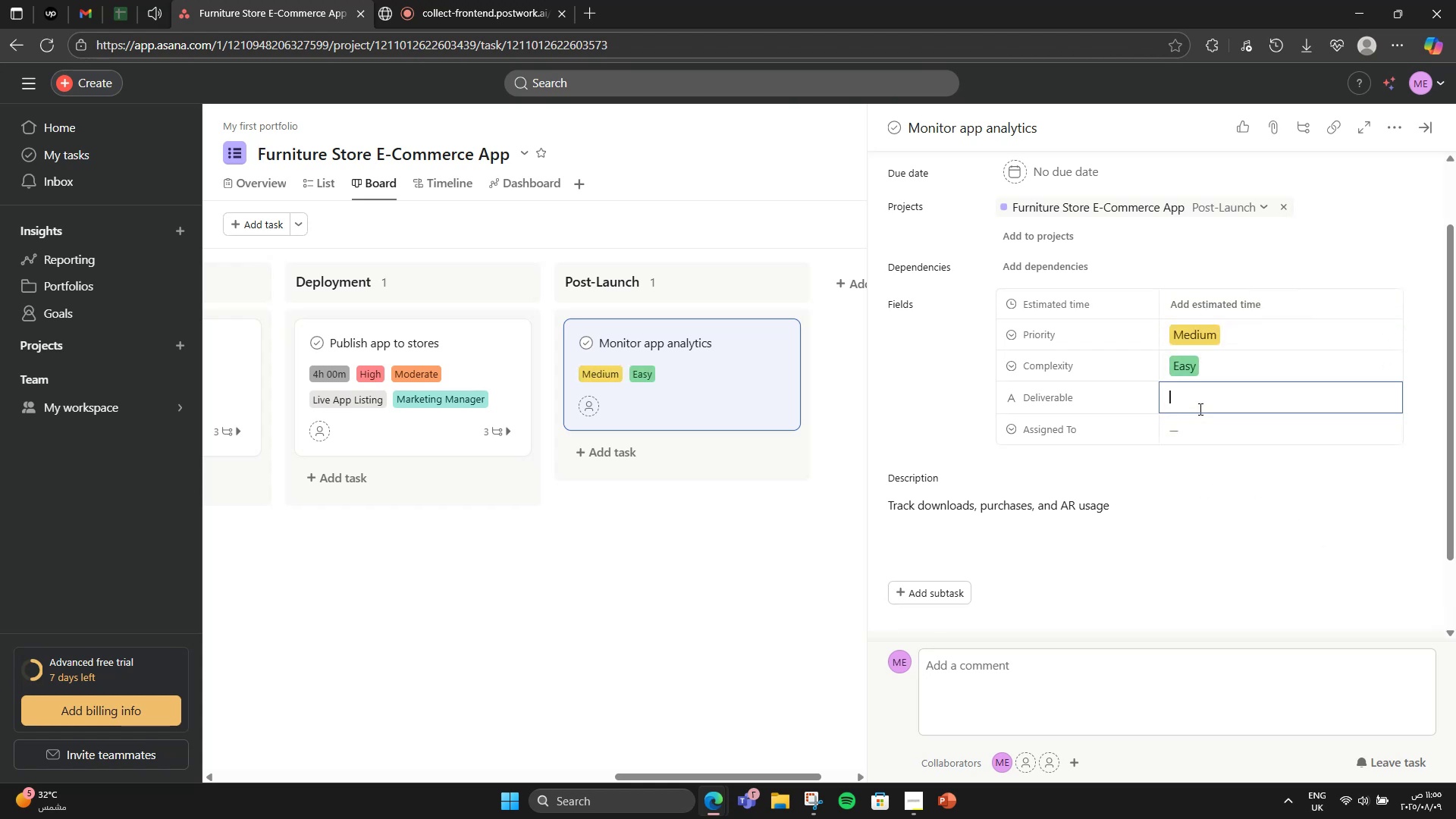 
wait(9.19)
 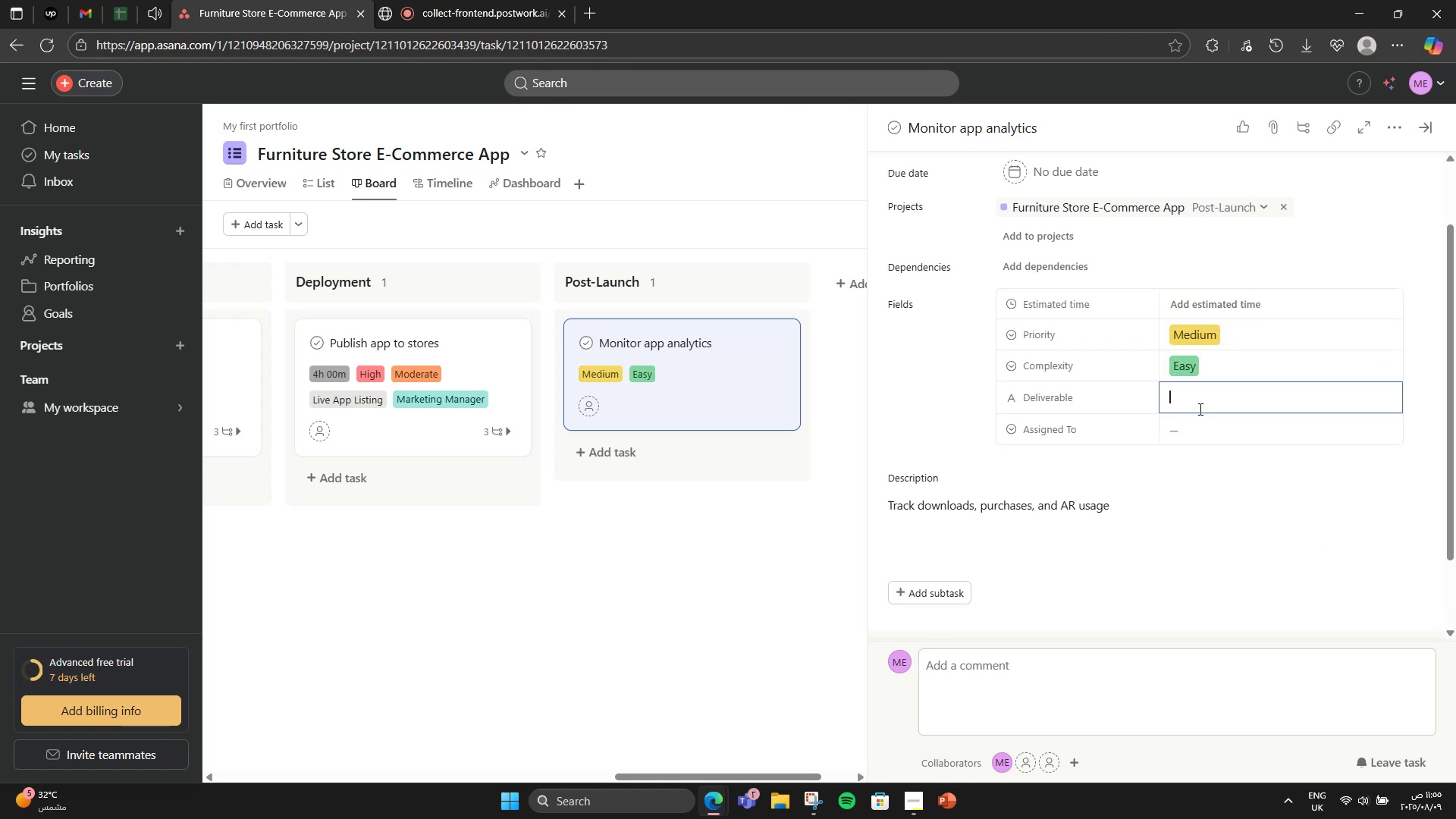 
type(Analytics Dashboard)
 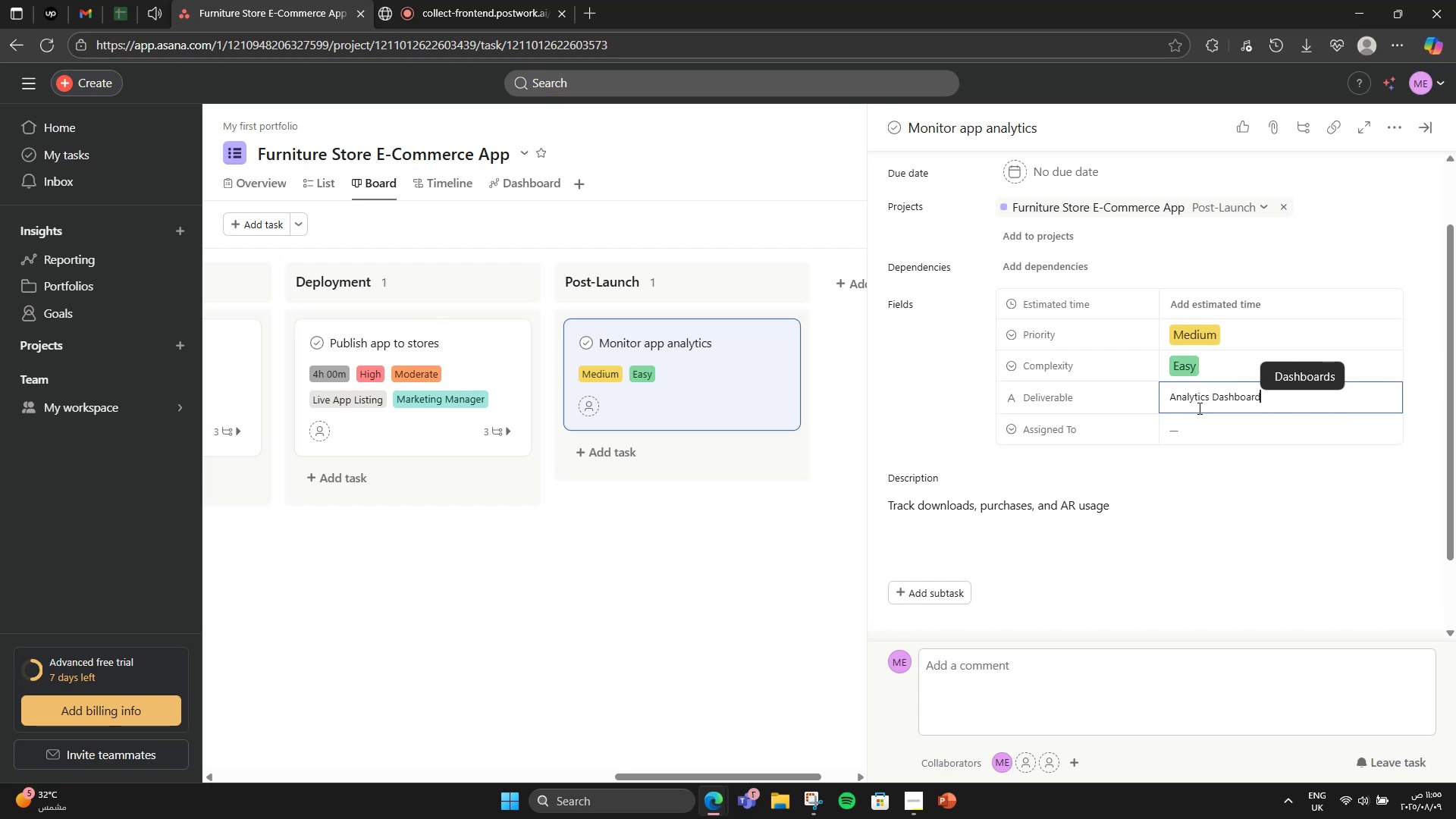 
left_click([1207, 415])
 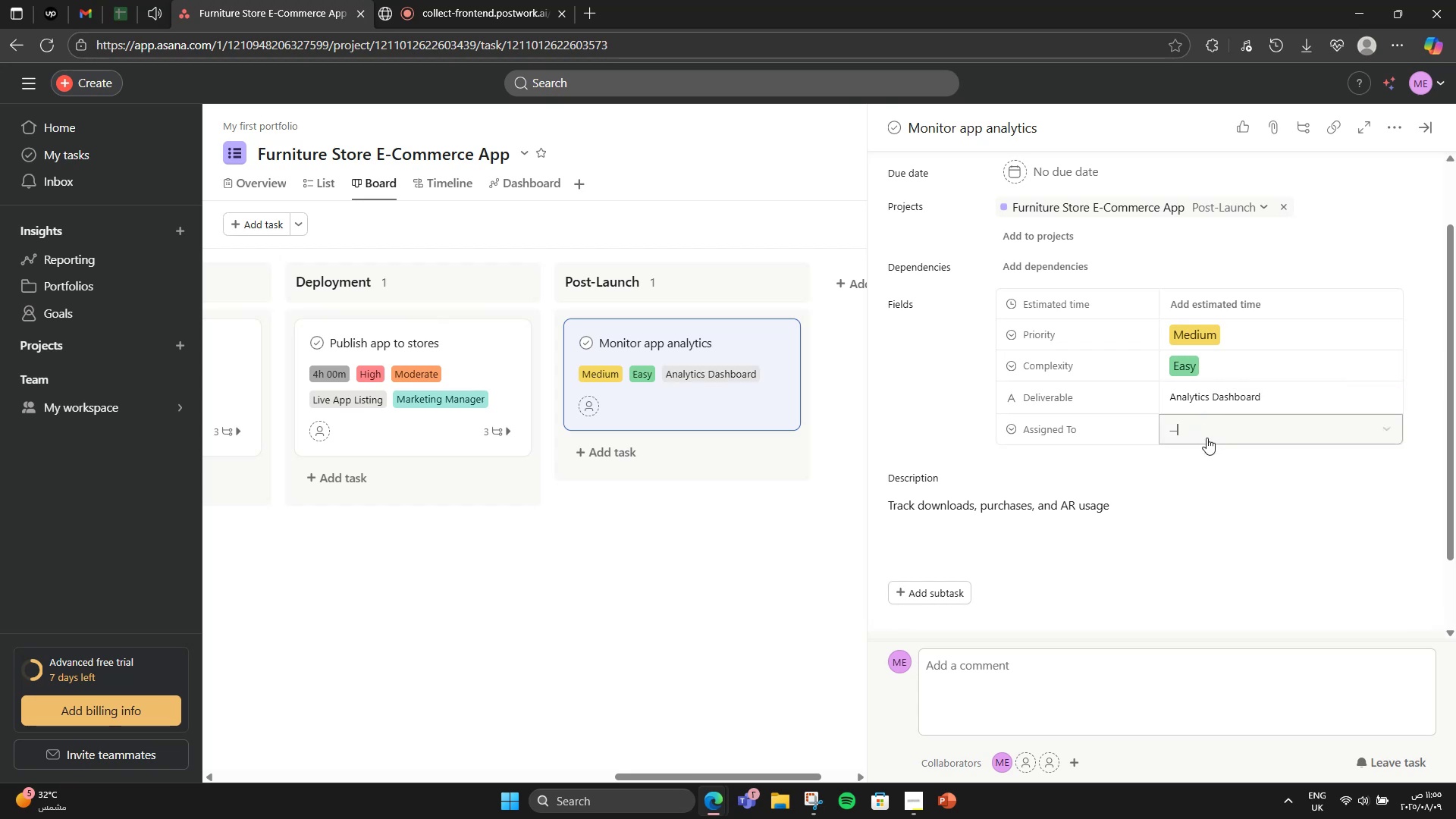 
left_click([1207, 438])
 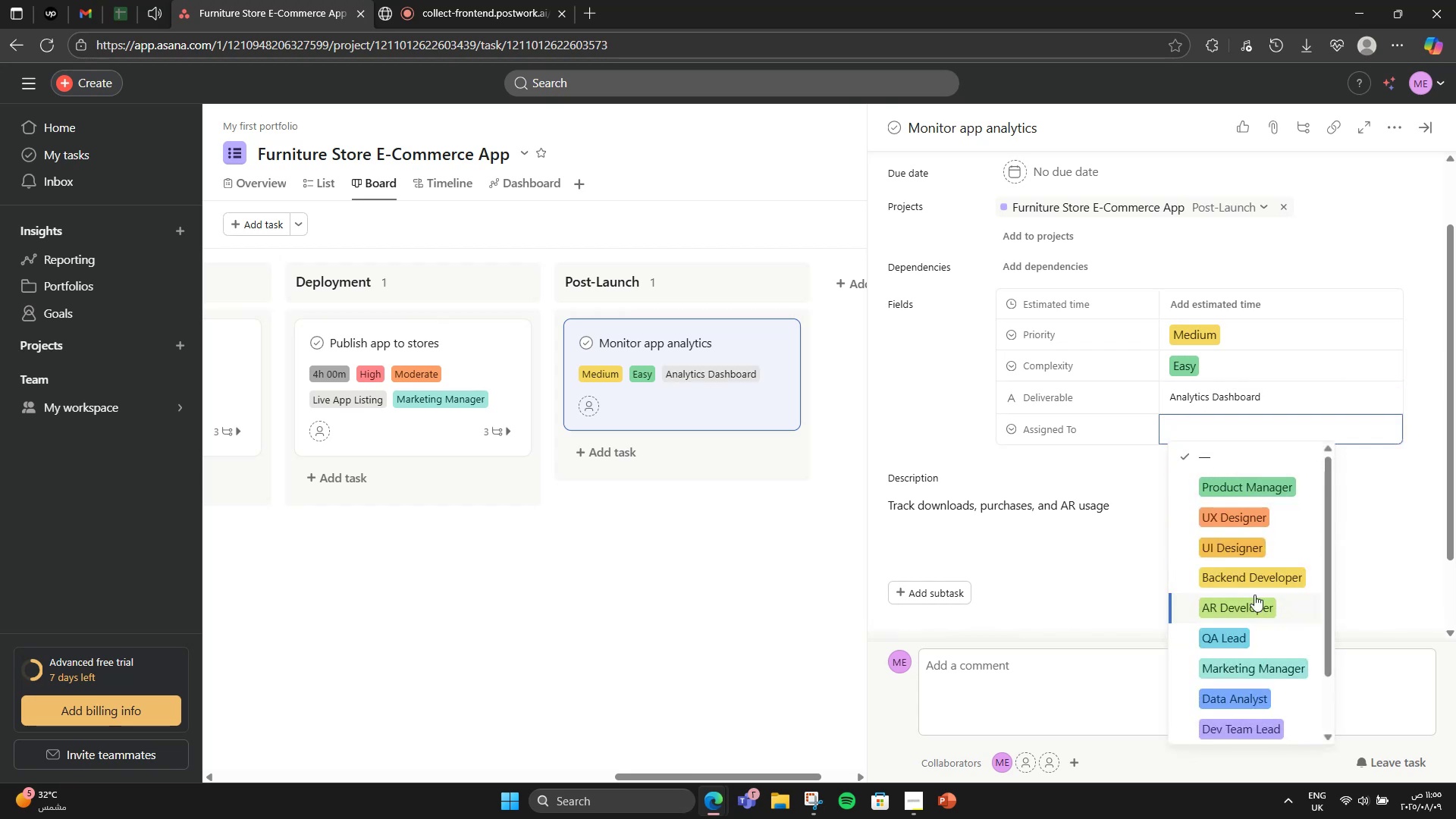 
scroll: coordinate [1246, 556], scroll_direction: down, amount: 2.0
 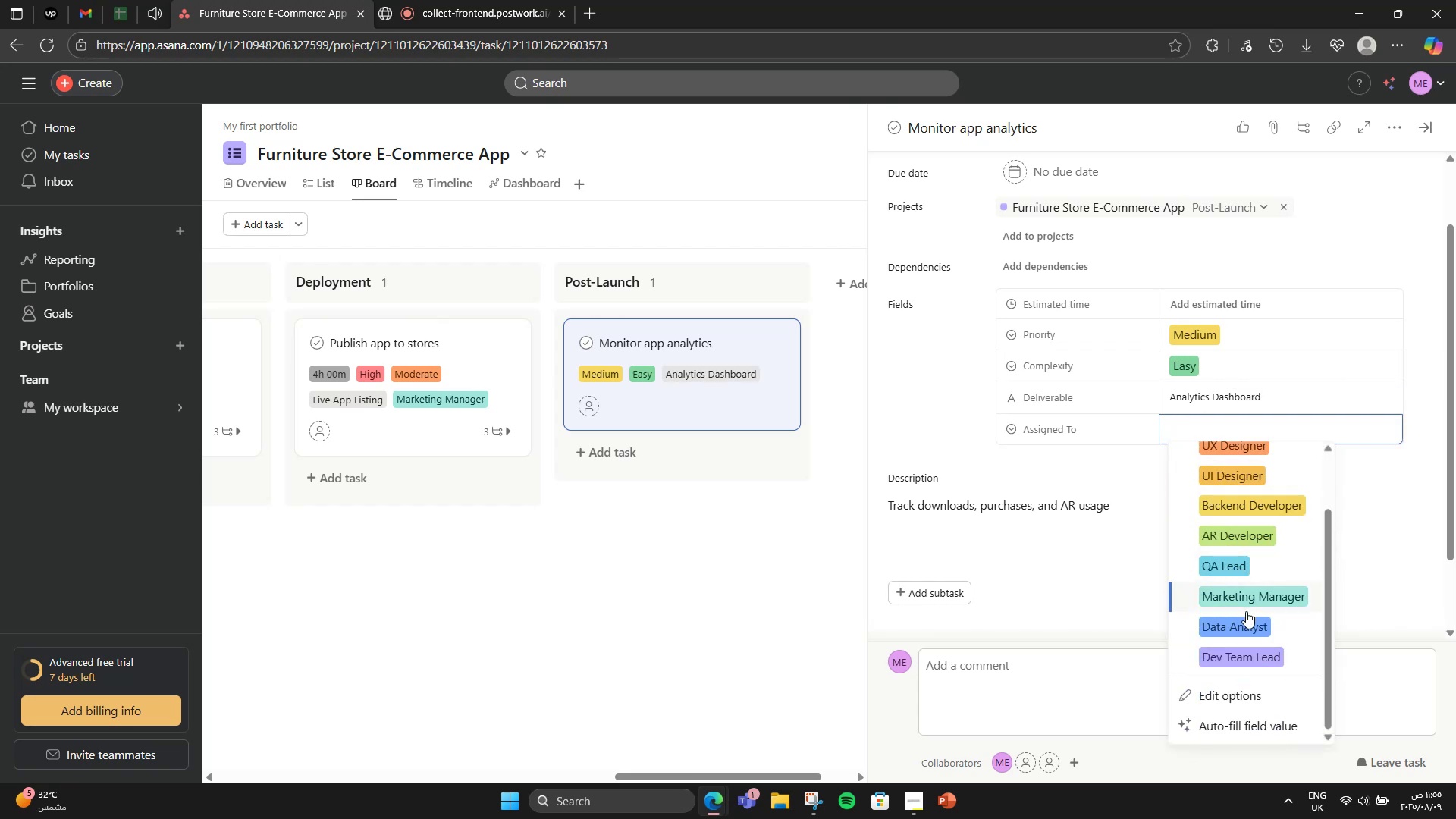 
left_click([1246, 620])
 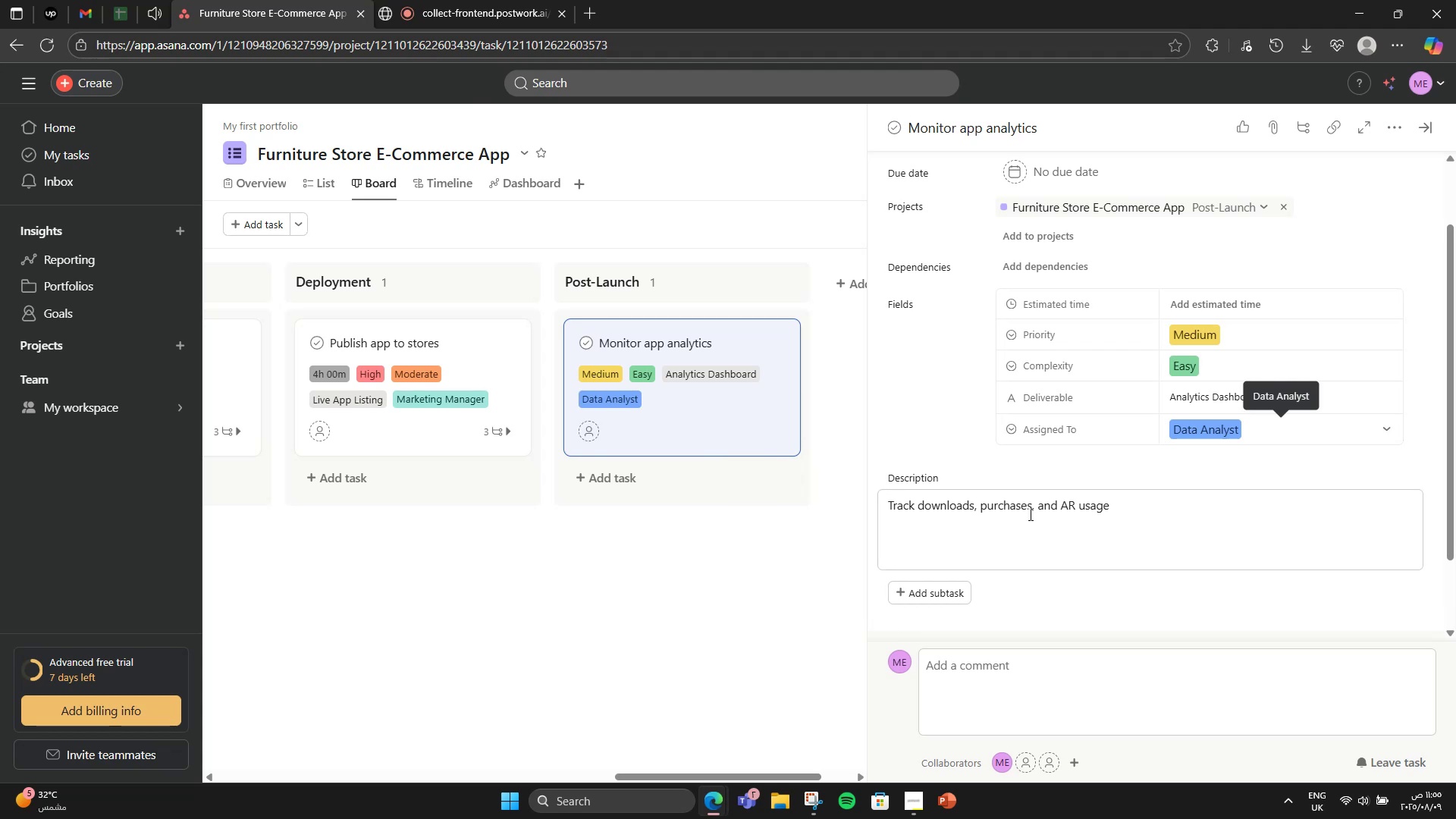 
scroll: coordinate [1029, 513], scroll_direction: down, amount: 3.0
 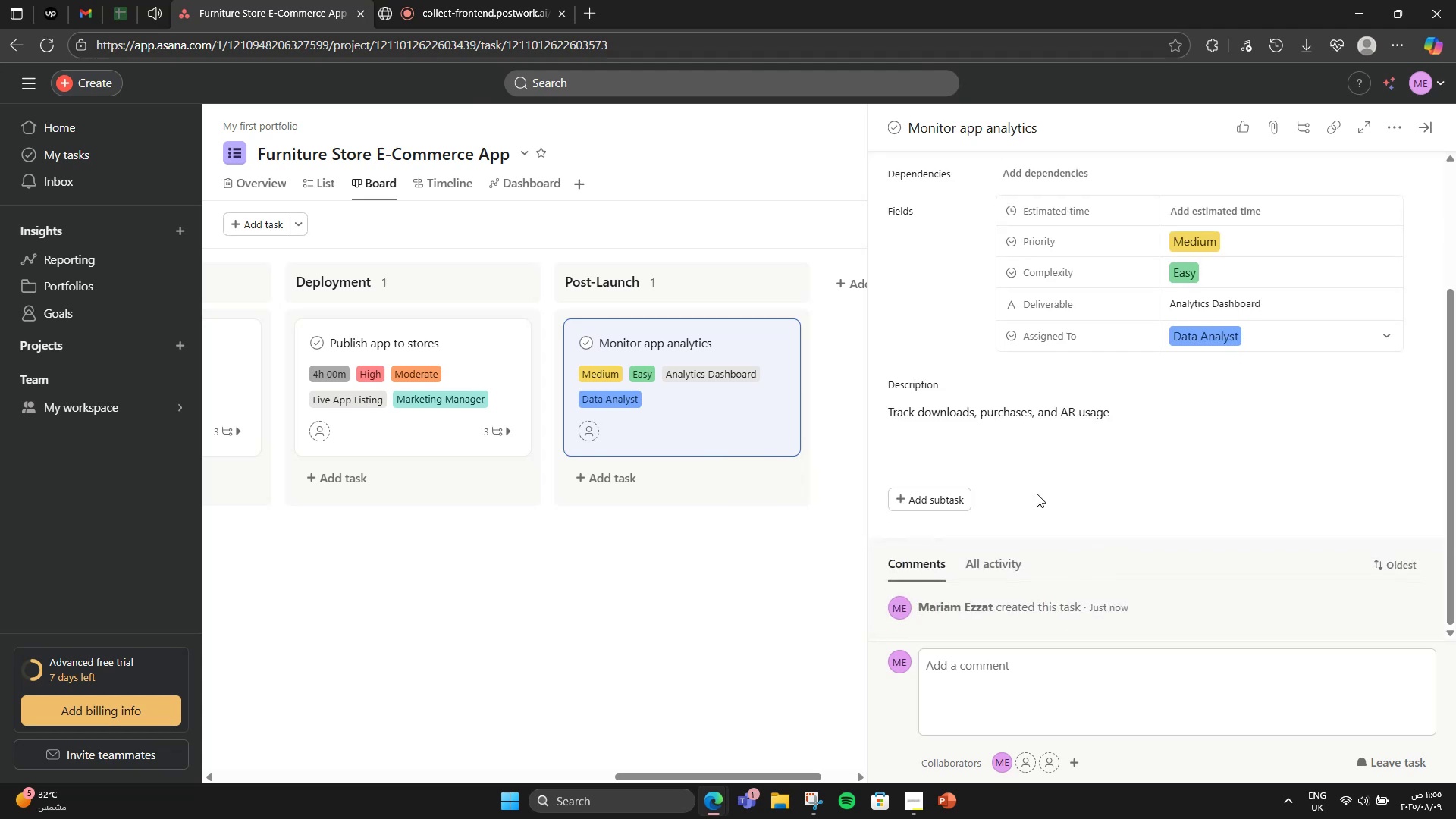 
left_click([940, 489])
 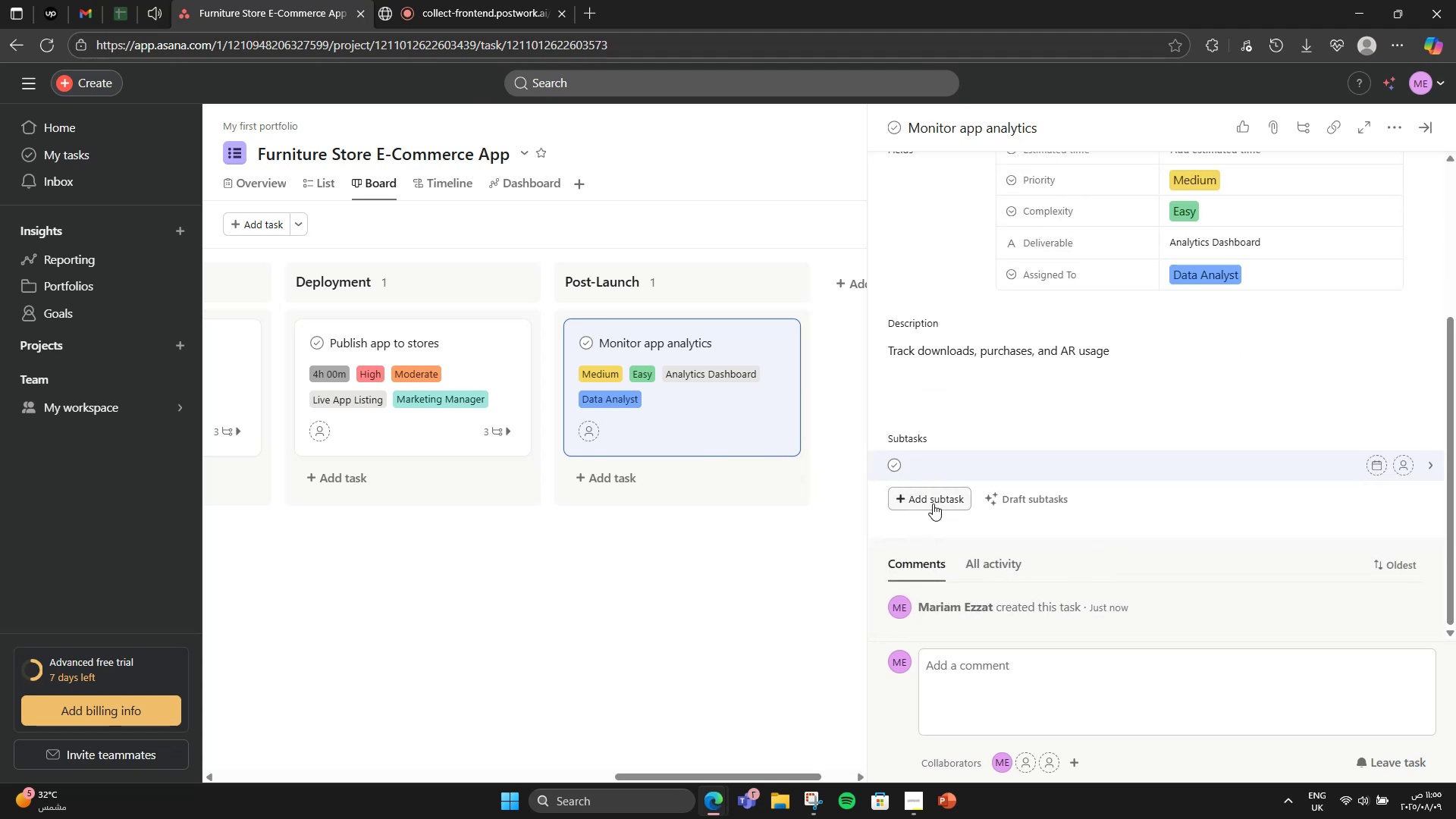 
type(Connect analy)
 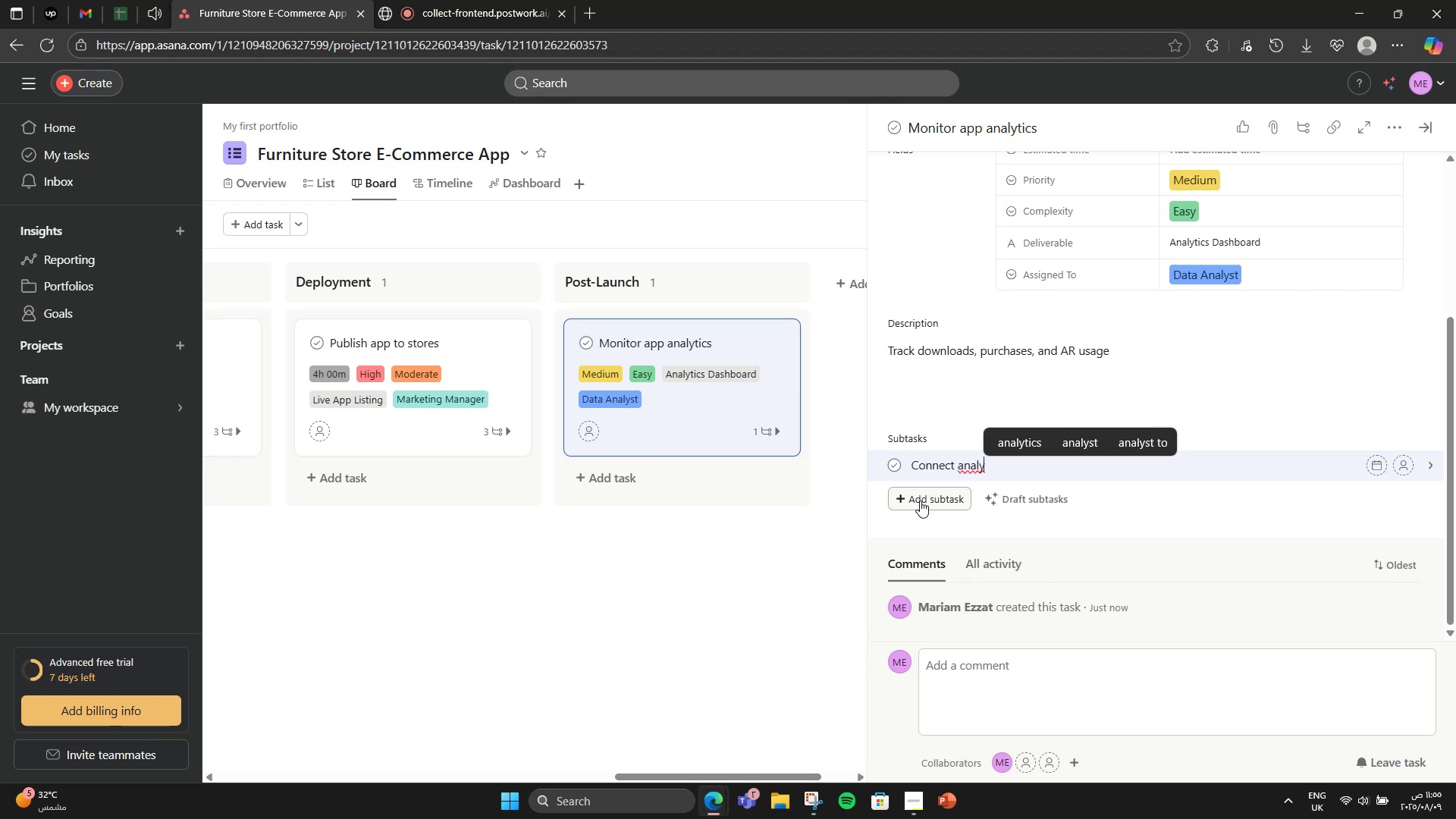 
type(tics tool)
 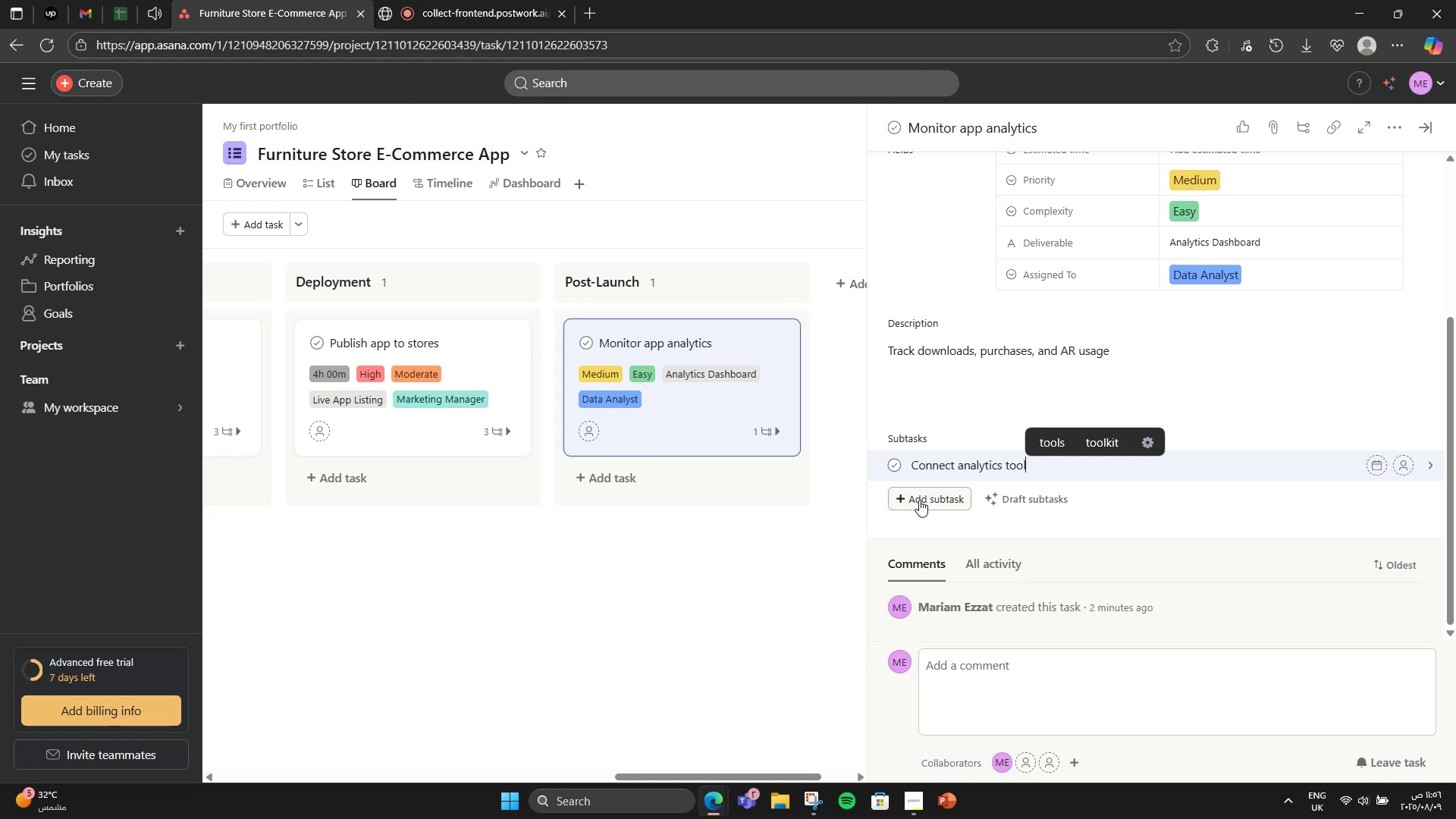 
key(Enter)
 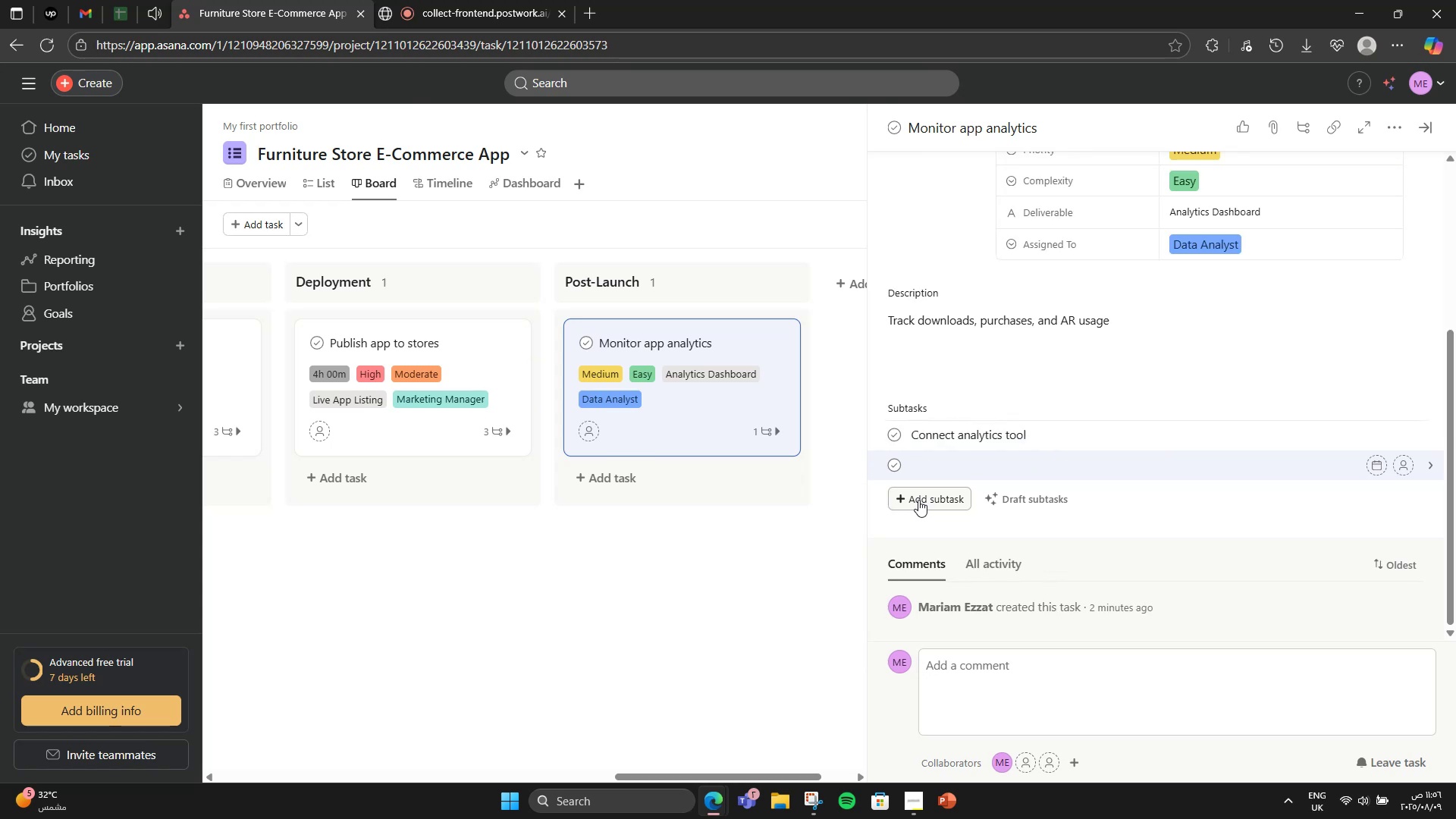 
type(Define mer)
key(Backspace)
type(trics)
 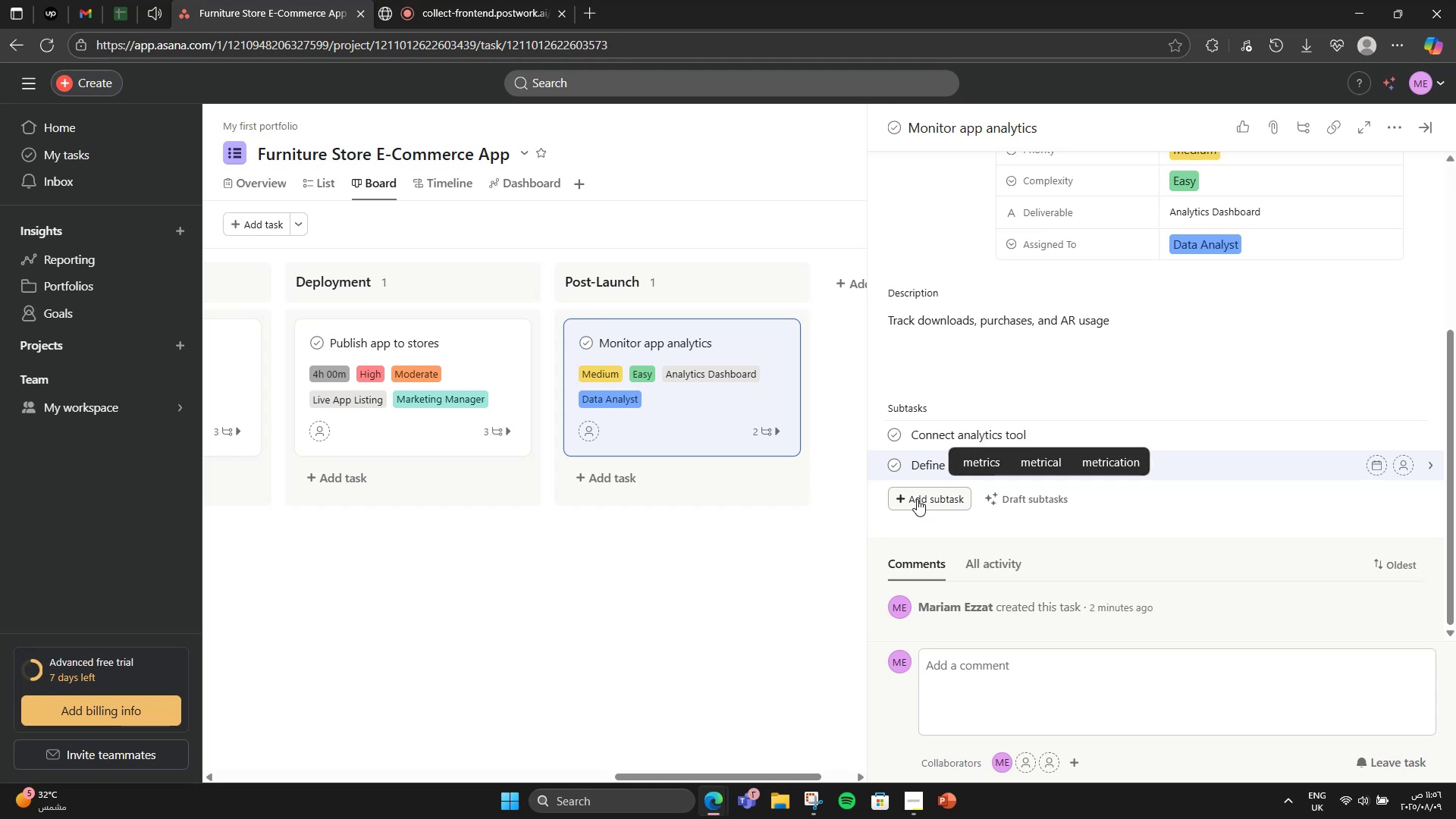 
key(Enter)
 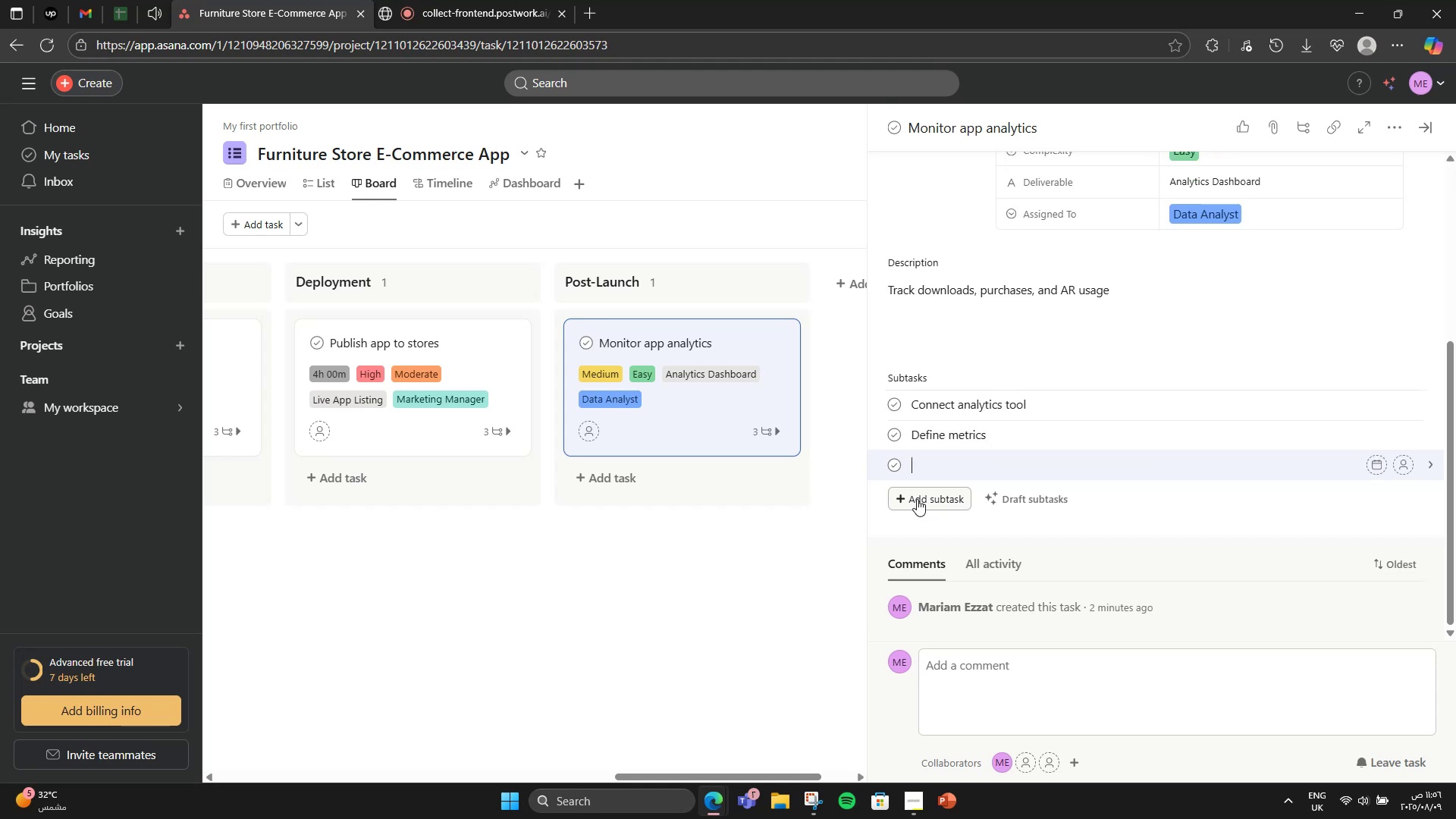 
type(Generate first report)
 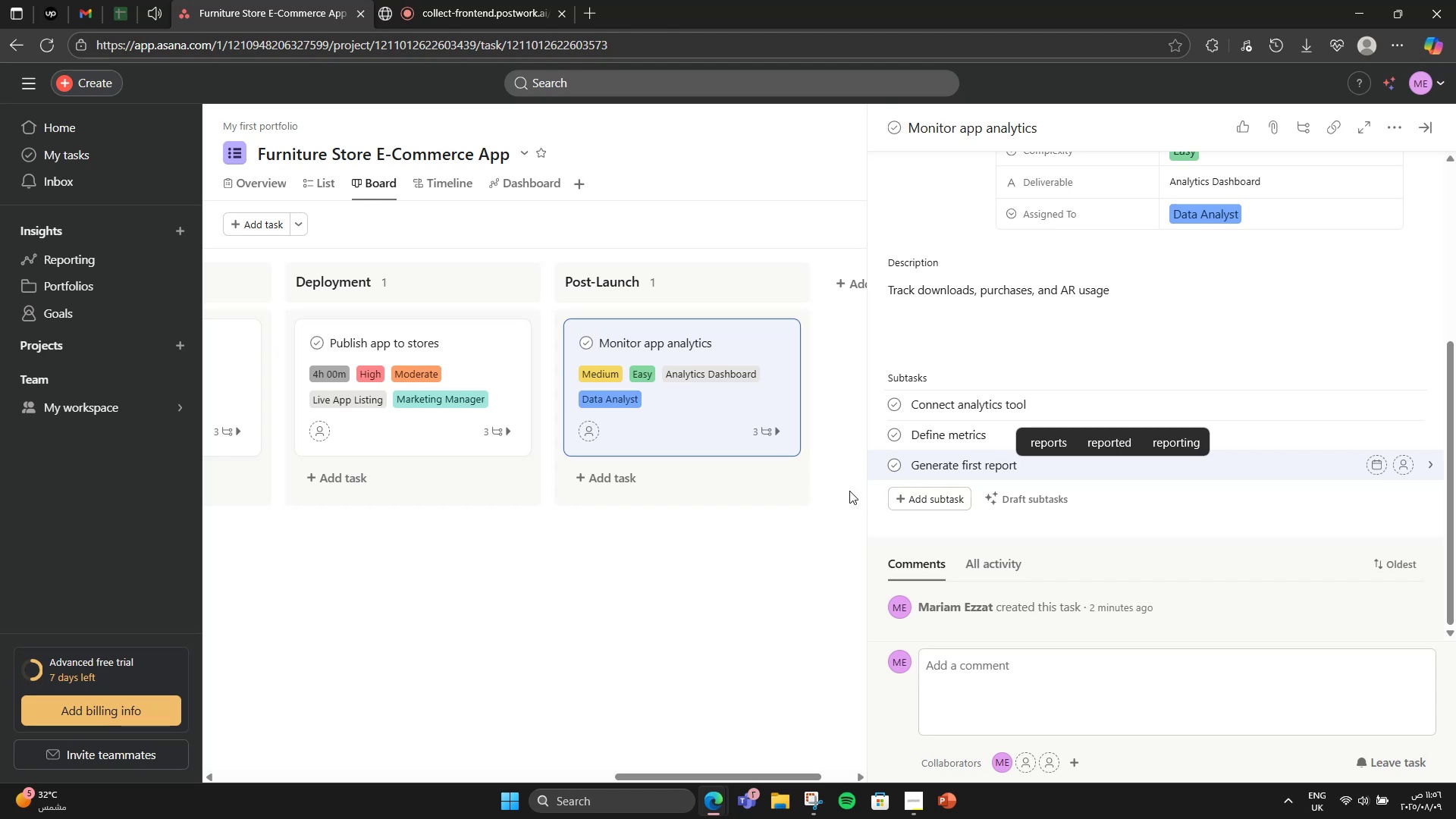 
scroll: coordinate [1030, 468], scroll_direction: up, amount: 3.0
 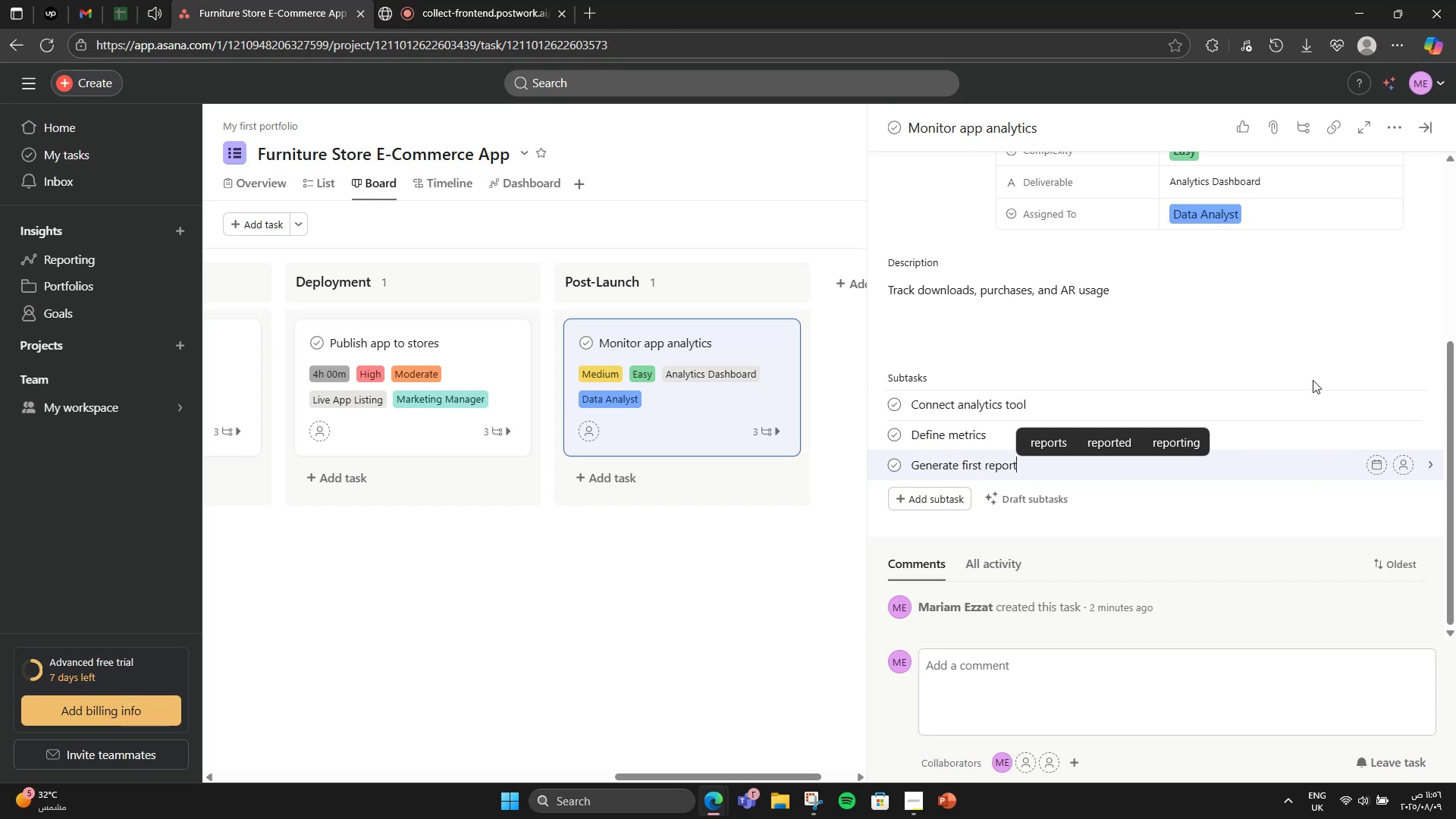 
left_click([1313, 380])
 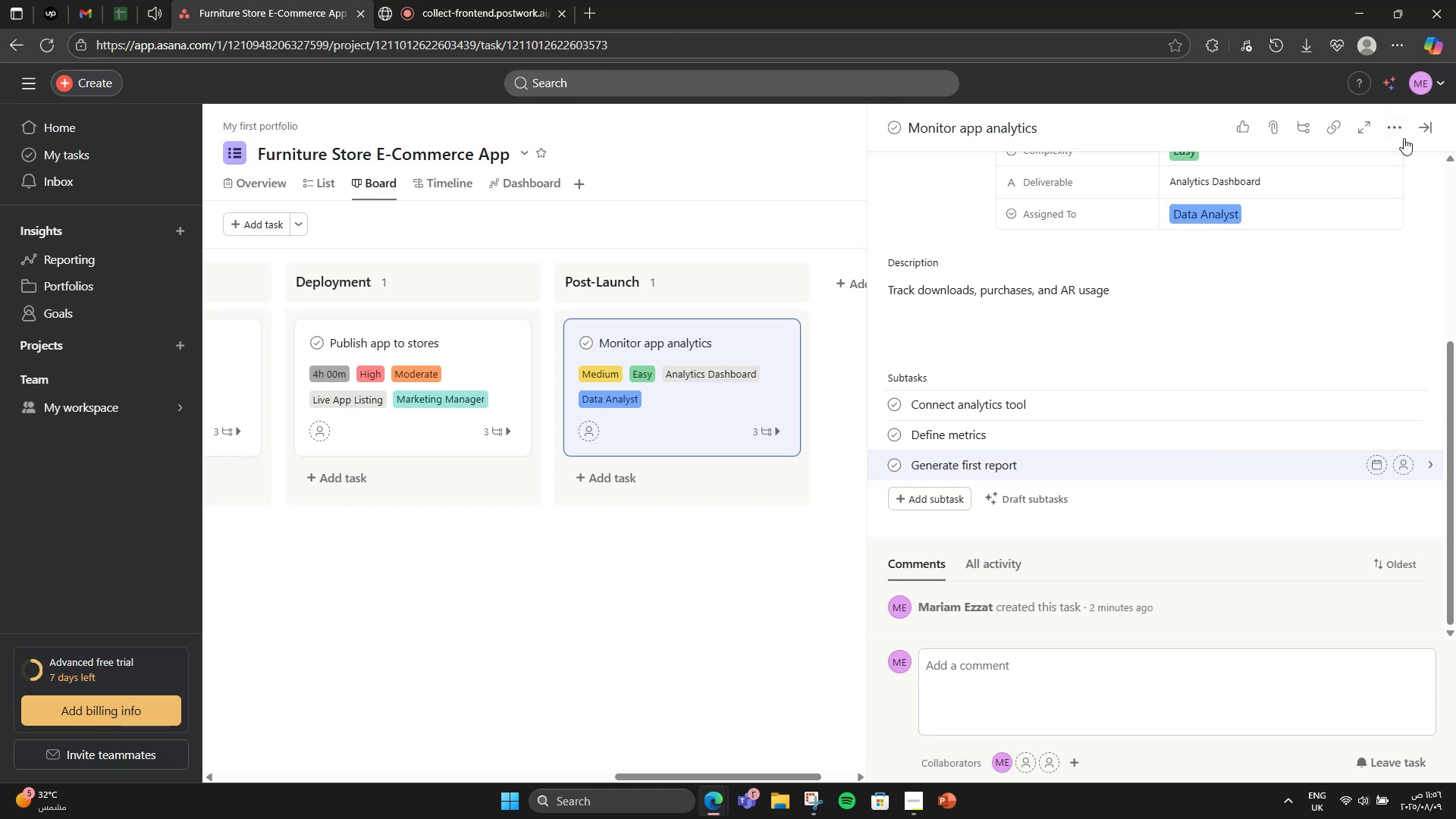 
left_click([1420, 137])
 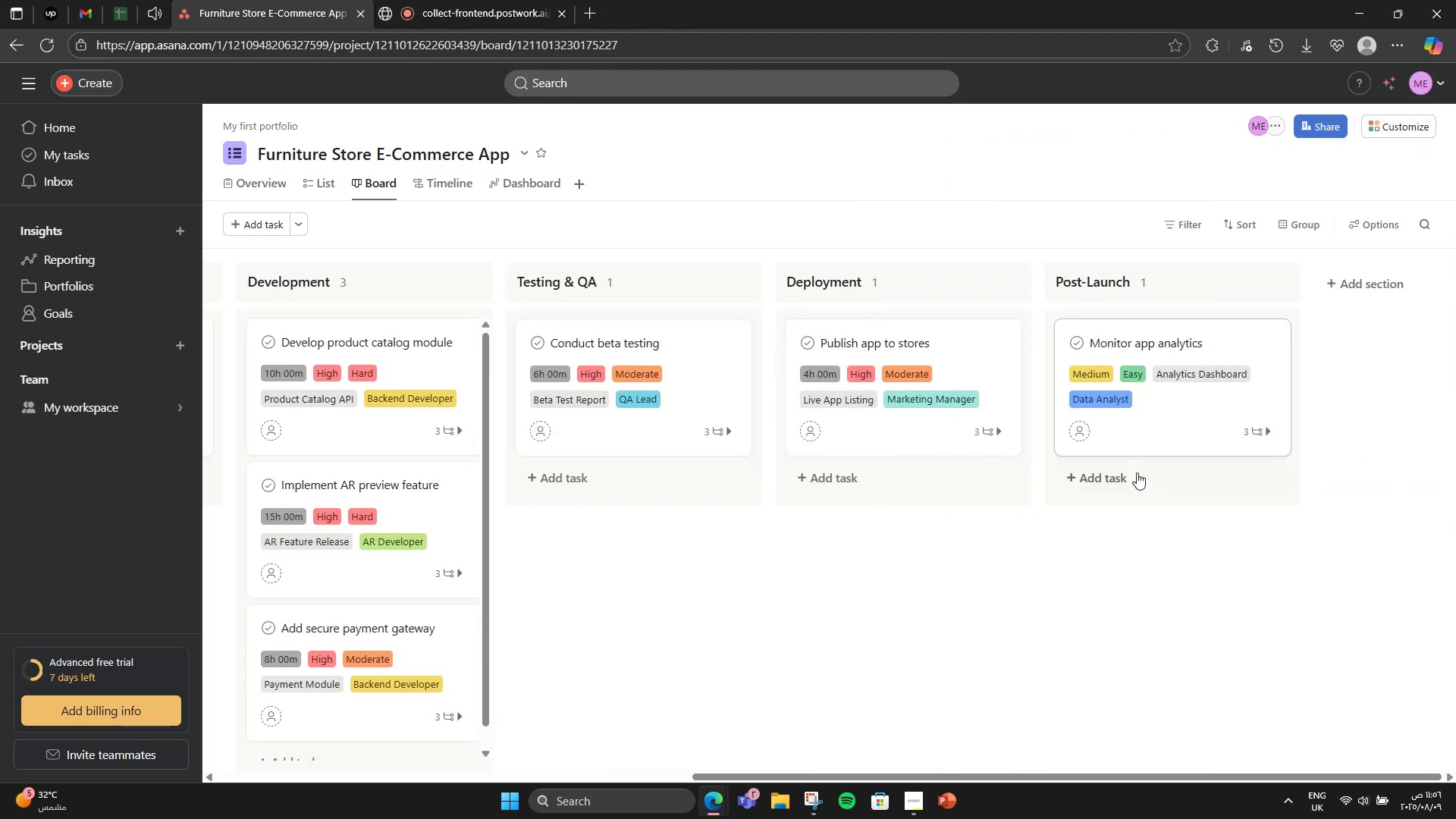 
left_click([1084, 482])
 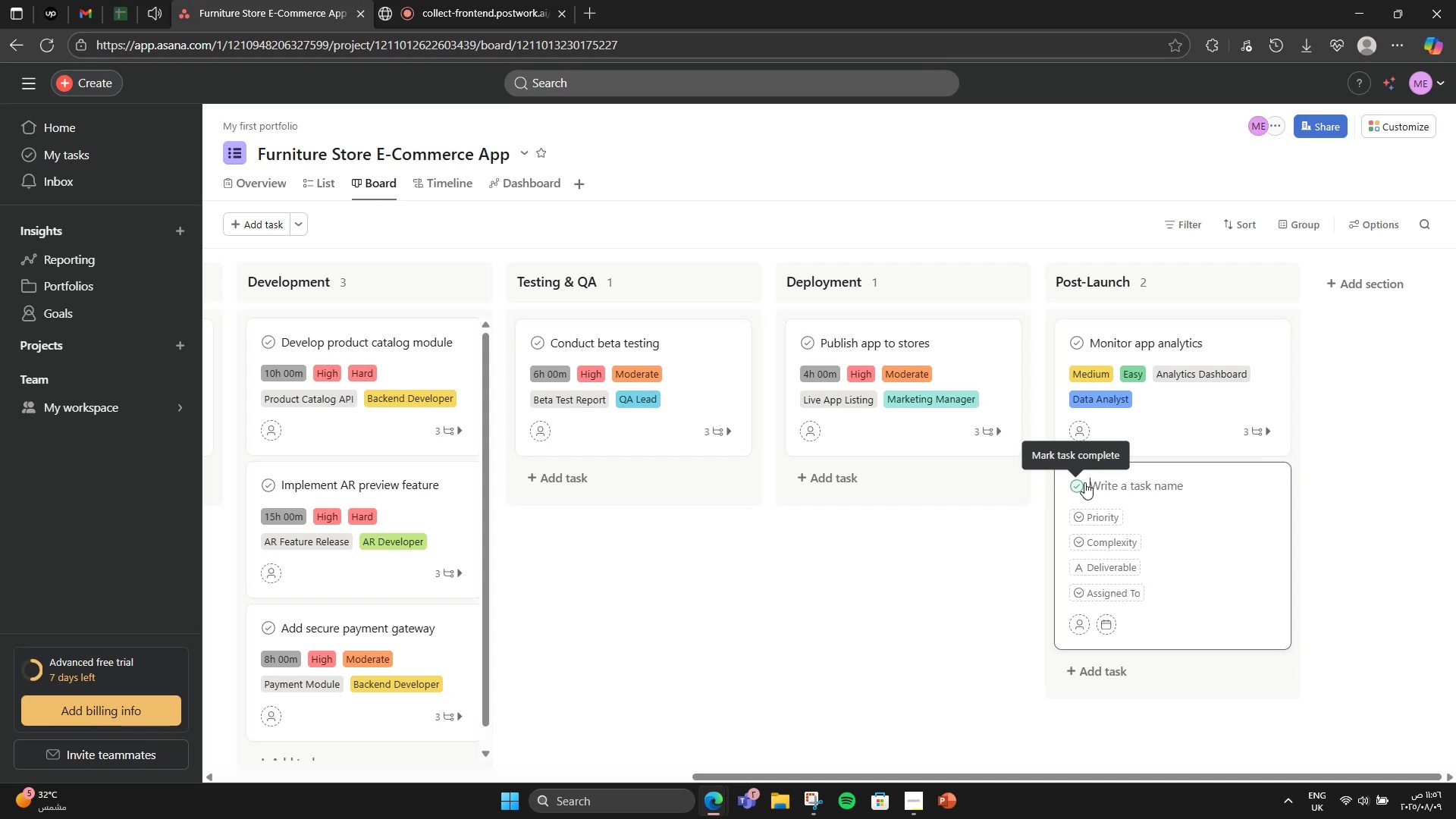 
wait(7.97)
 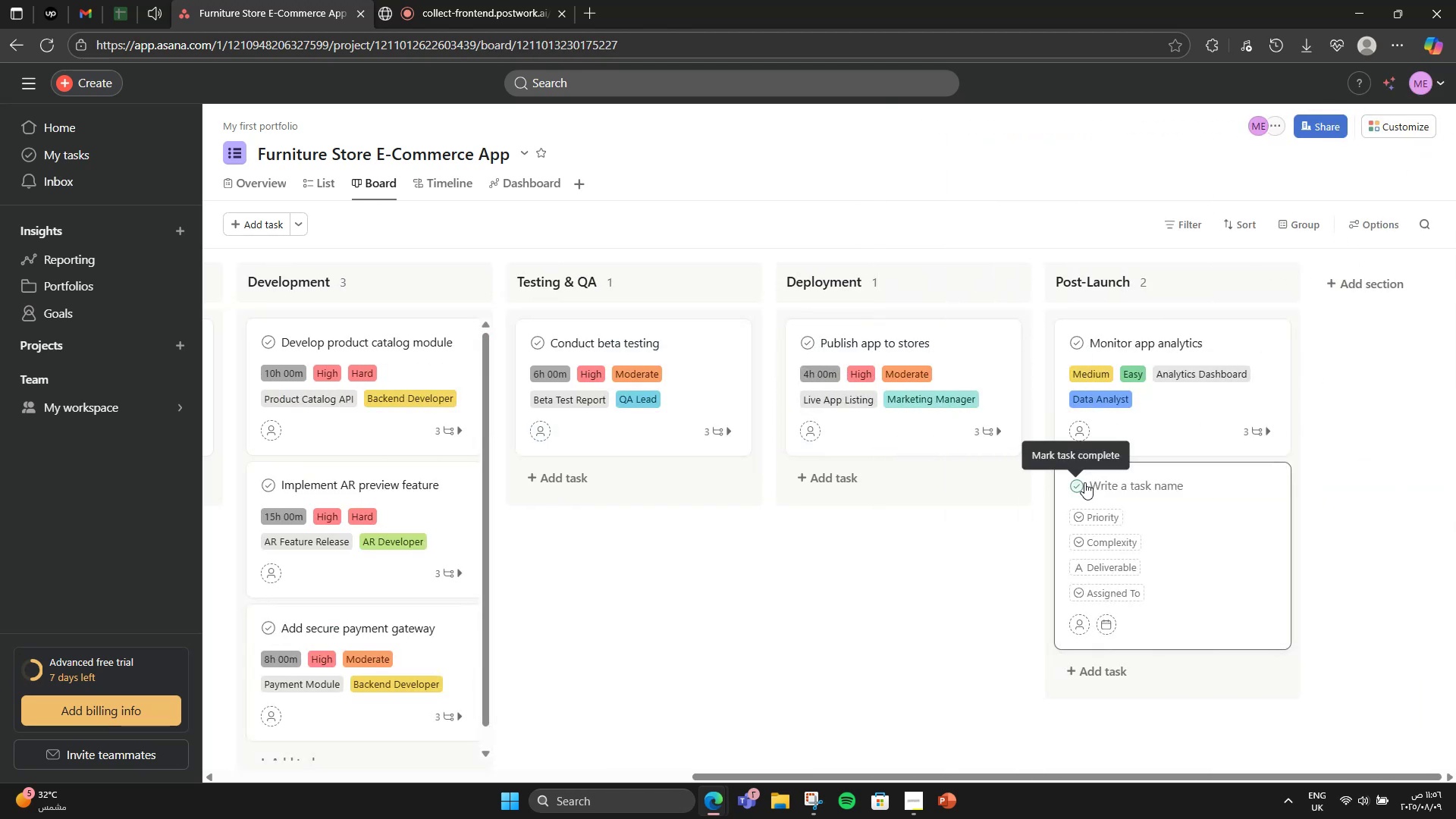 
type(Release first app update)
 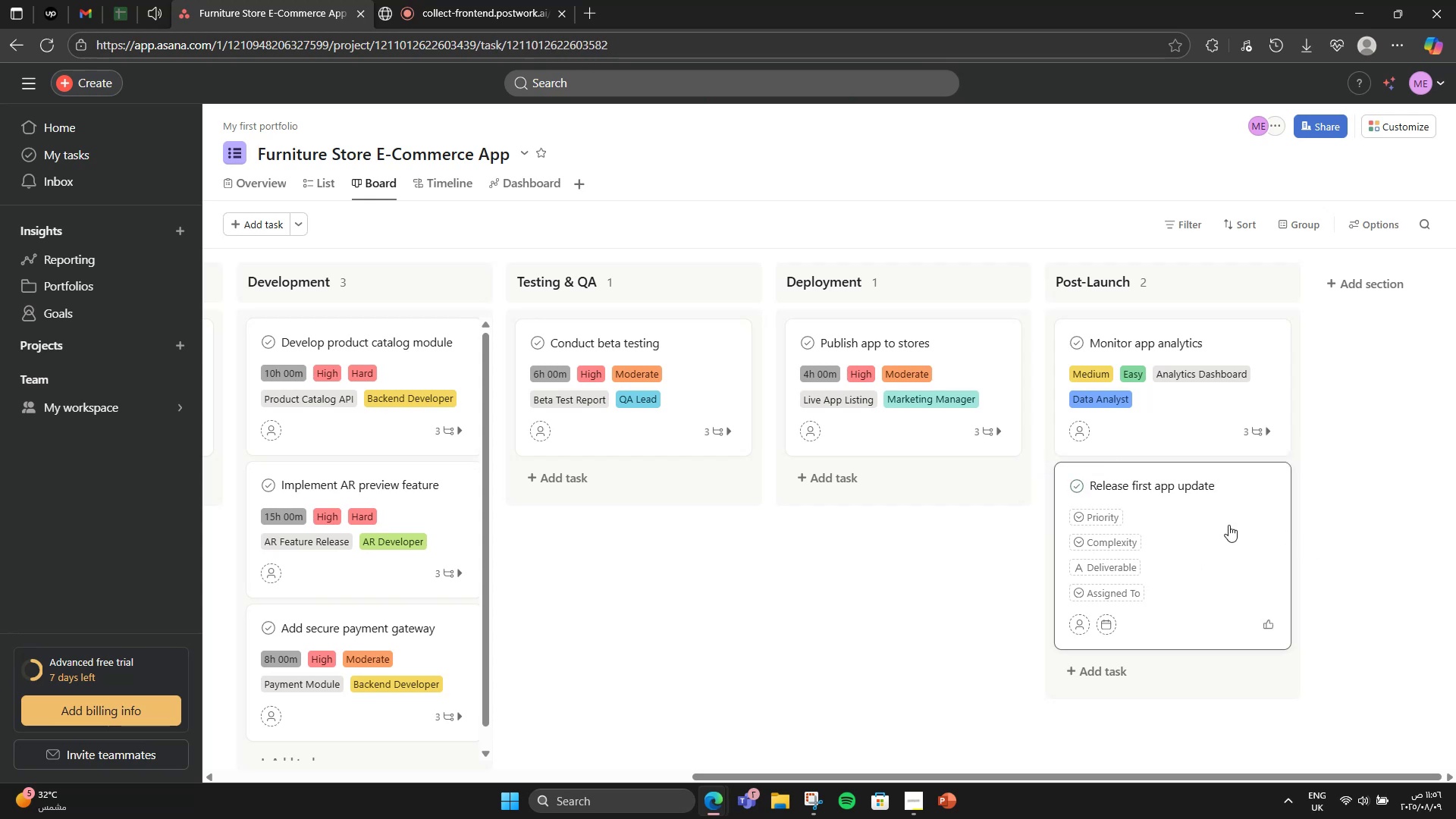 
scroll: coordinate [1062, 578], scroll_direction: down, amount: 1.0
 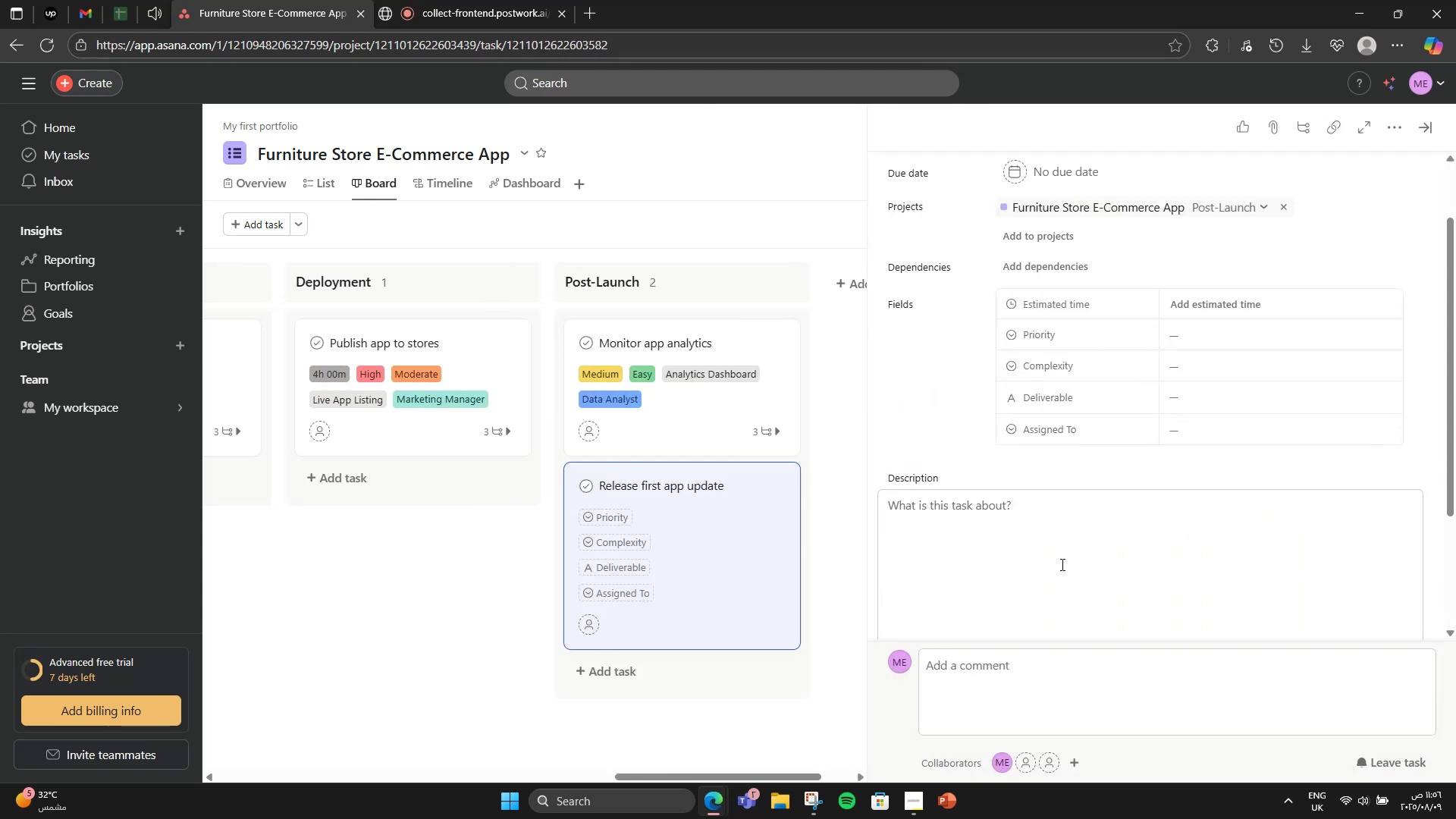 
left_click([1054, 548])
 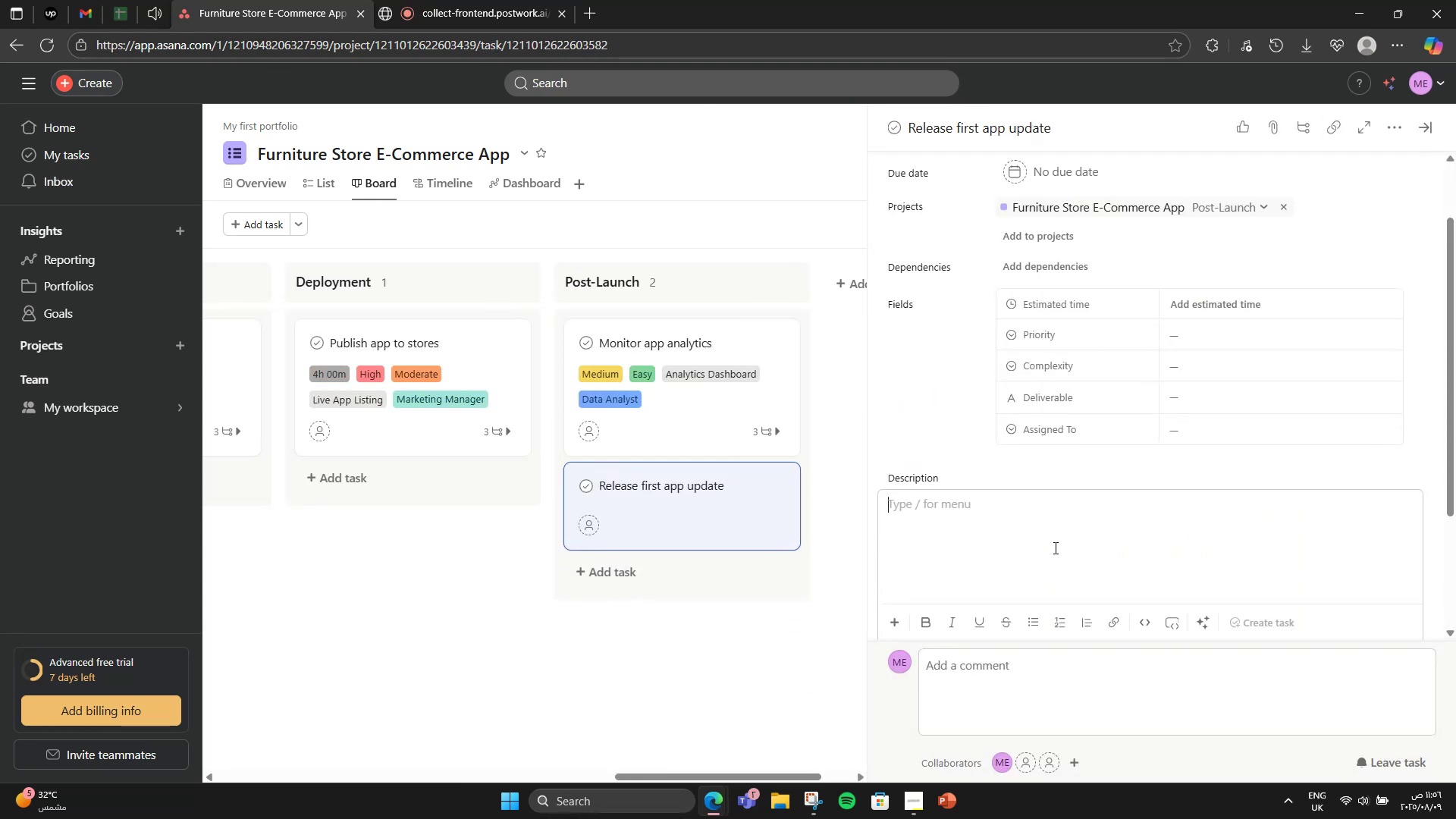 
type(Apply bug fixes and minor improvements from beta feedback.)
 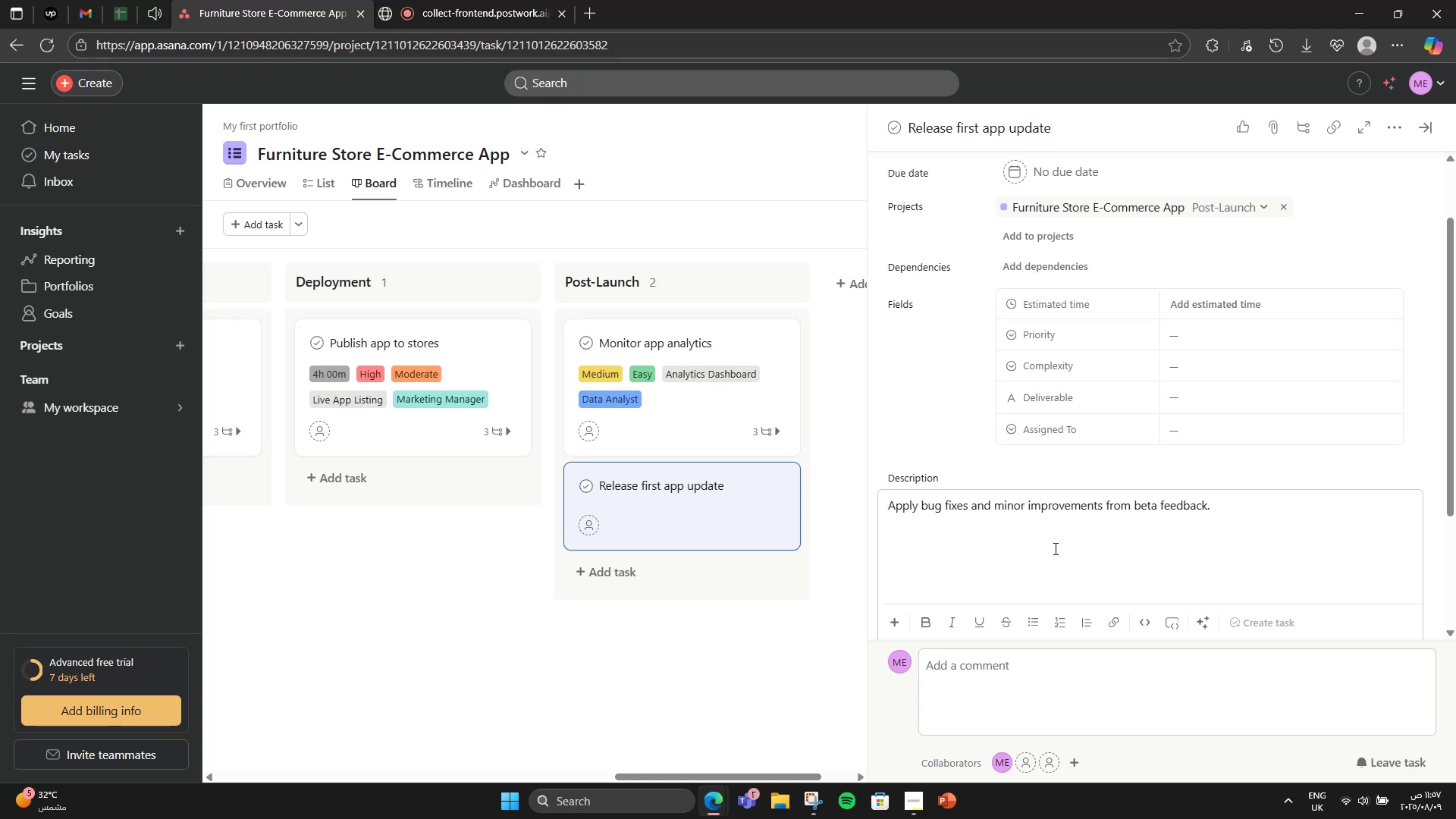 
wait(7.88)
 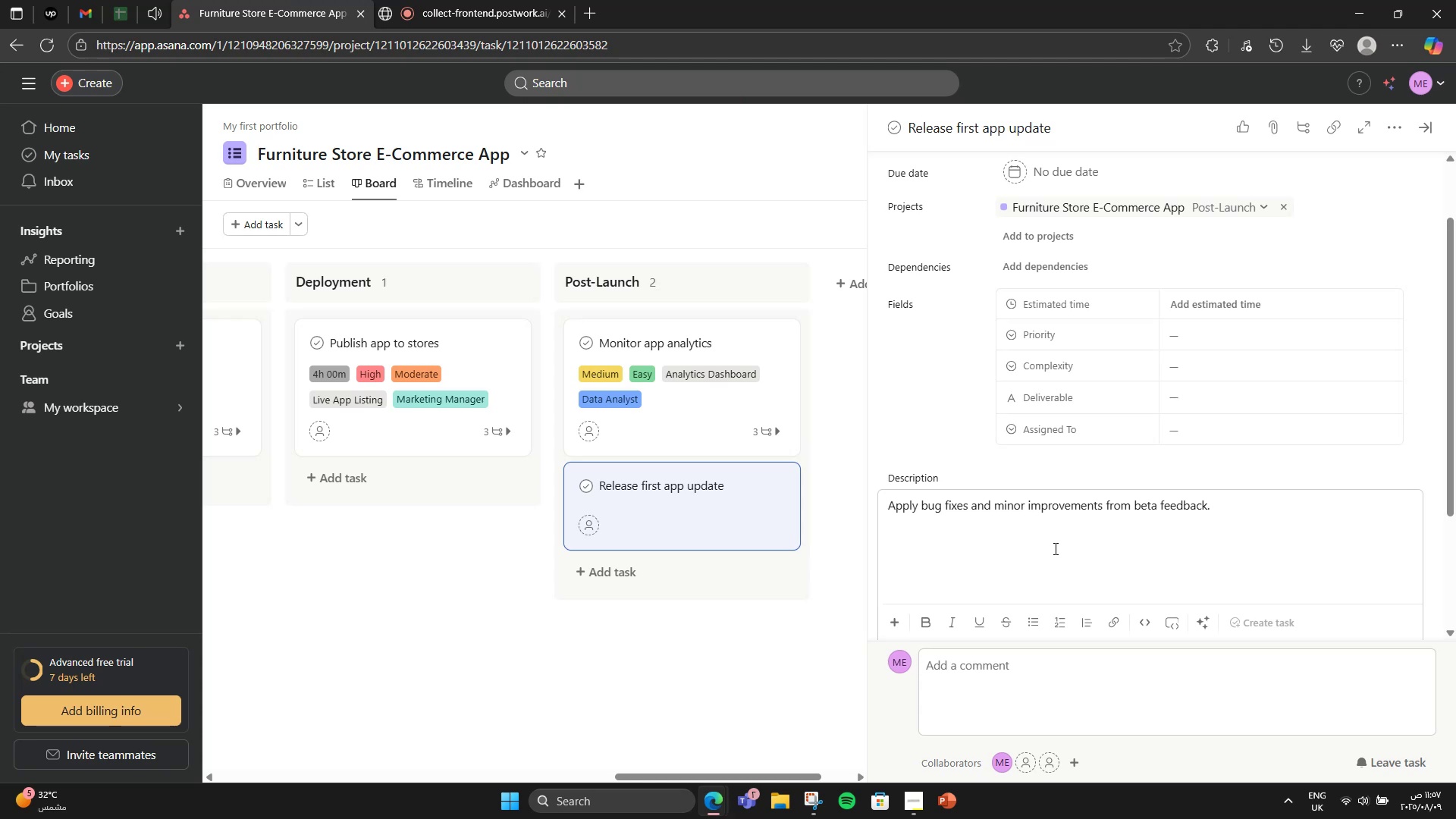 
left_click([1249, 345])
 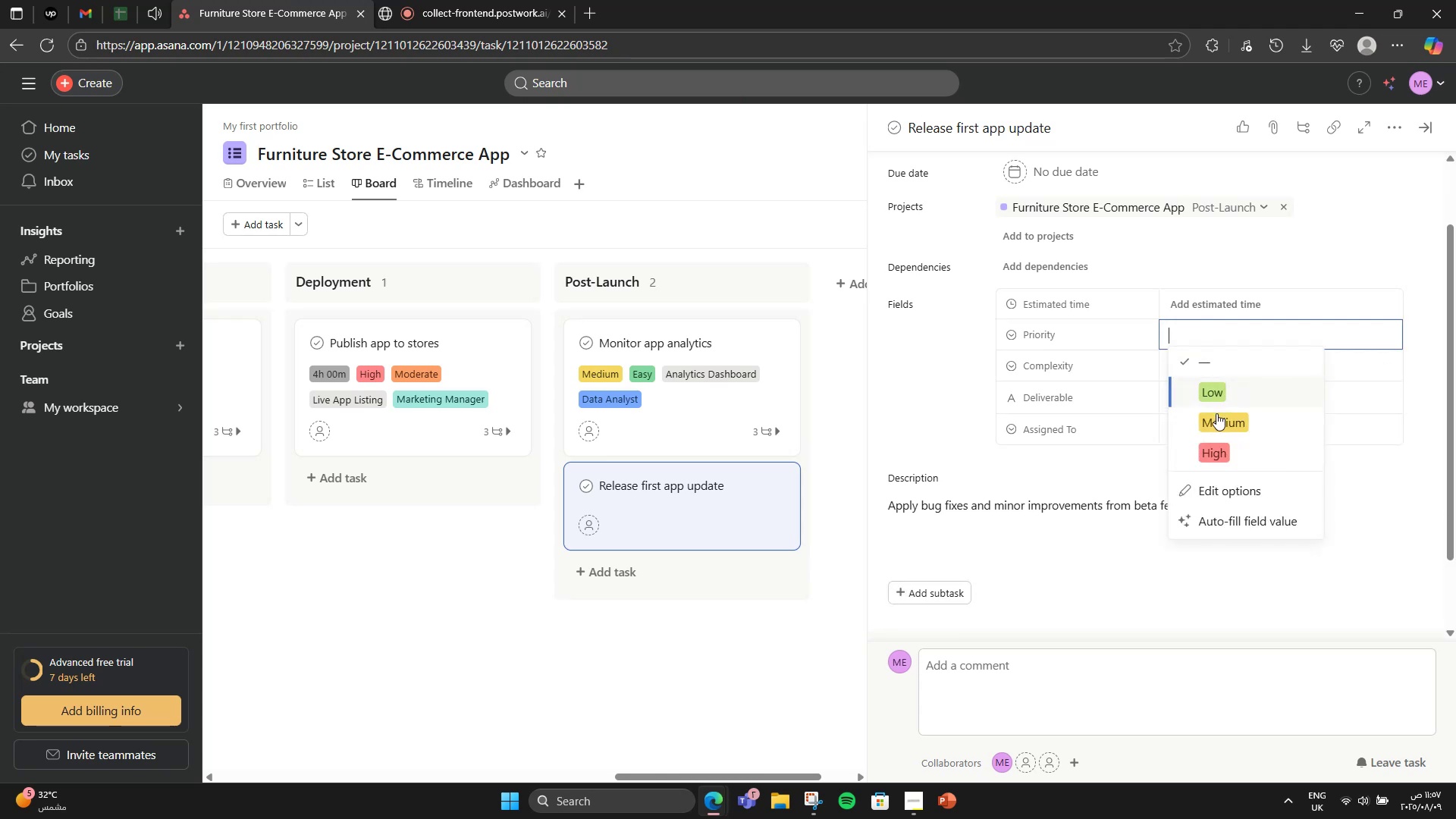 
left_click([1213, 425])
 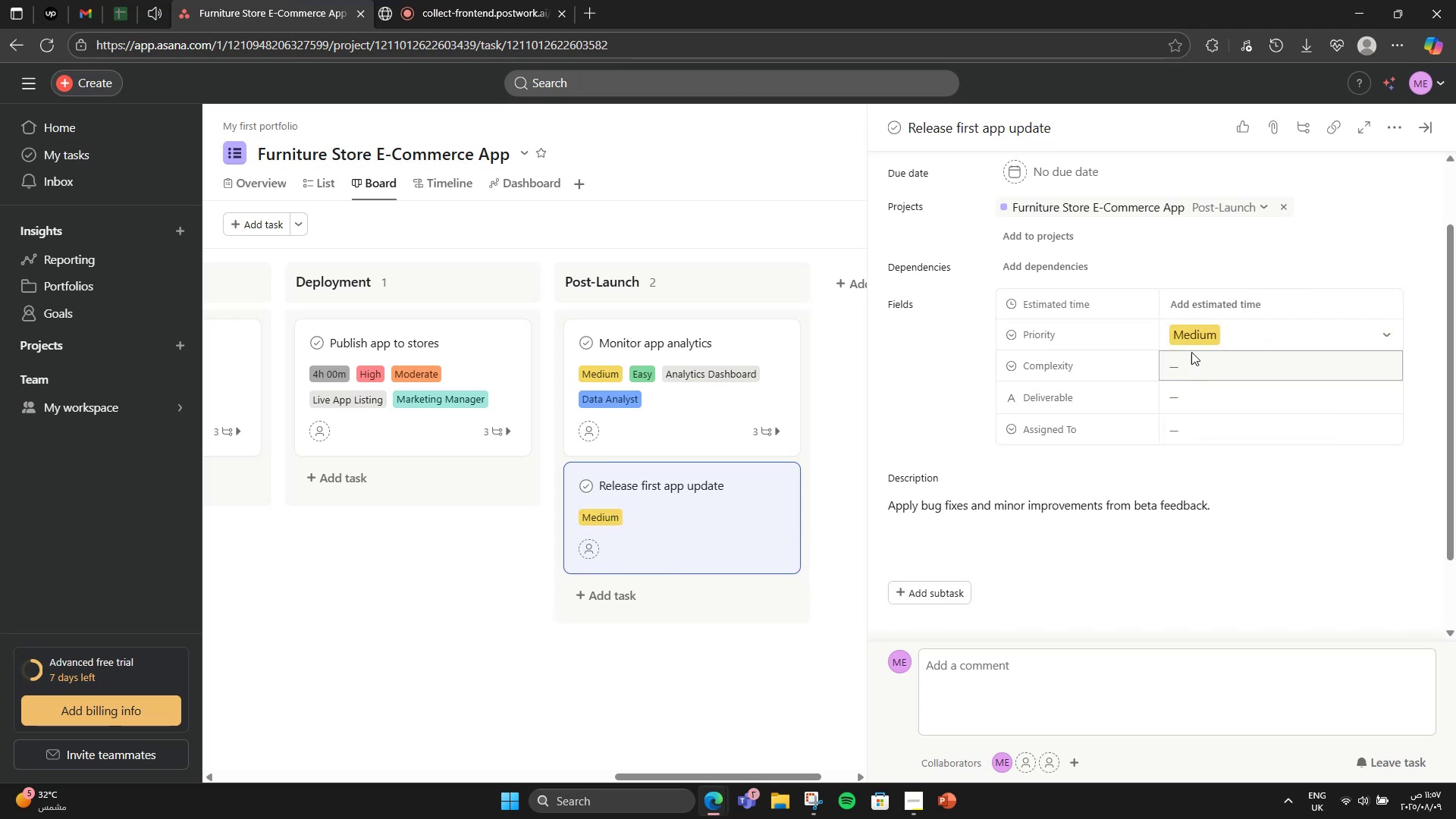 
left_click([1188, 356])
 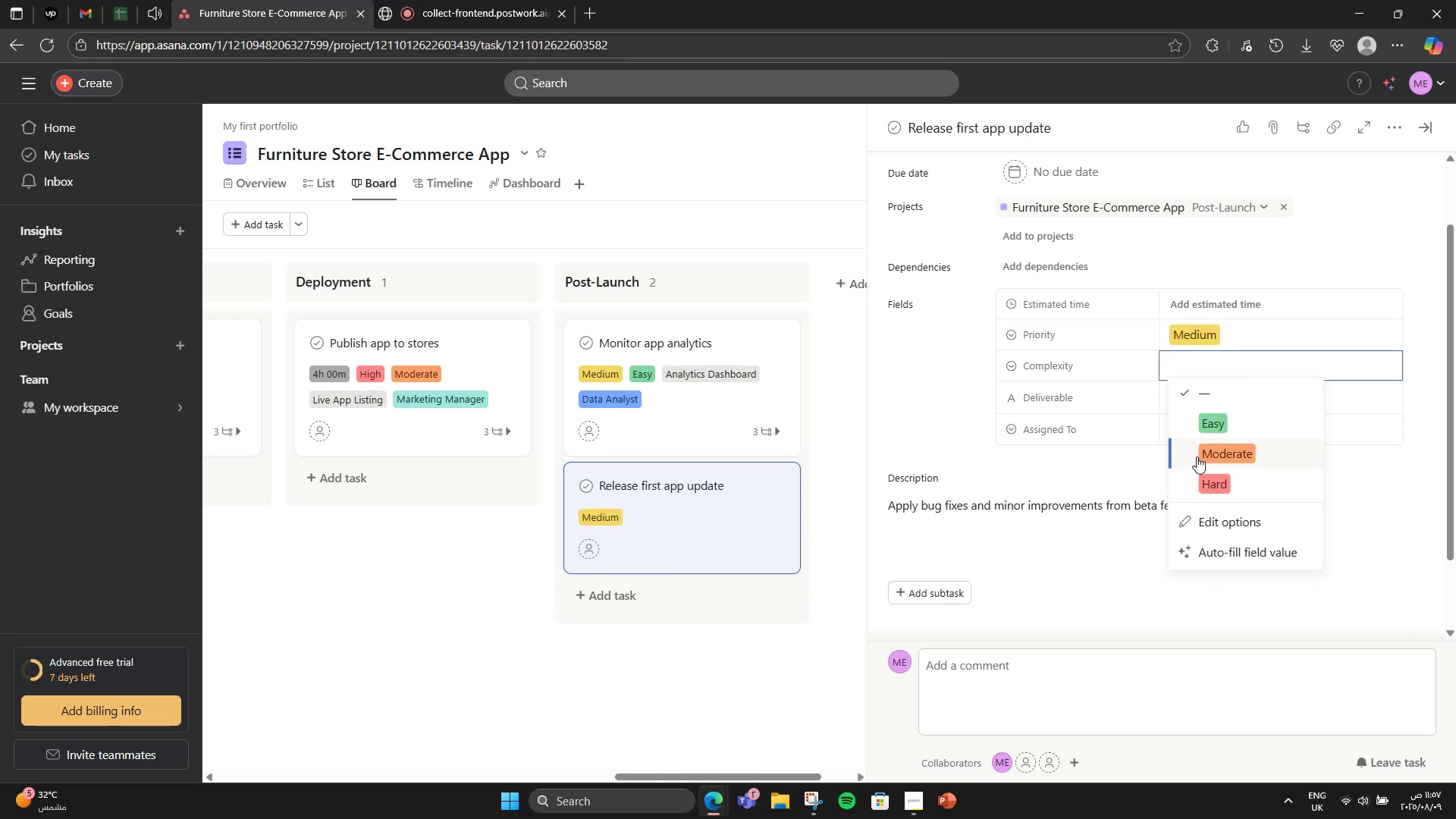 
left_click([1206, 425])
 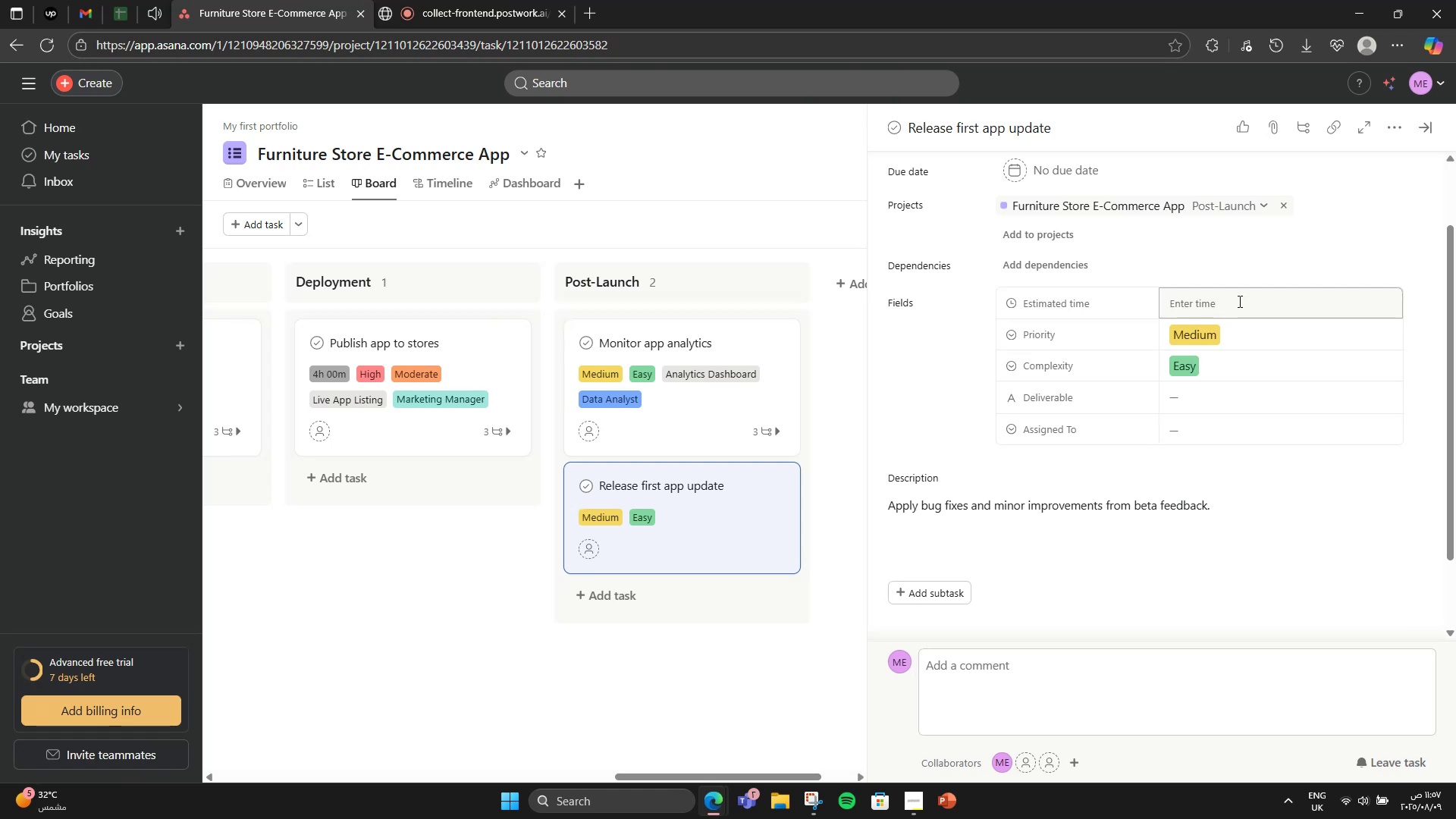 
key(Numpad4)
 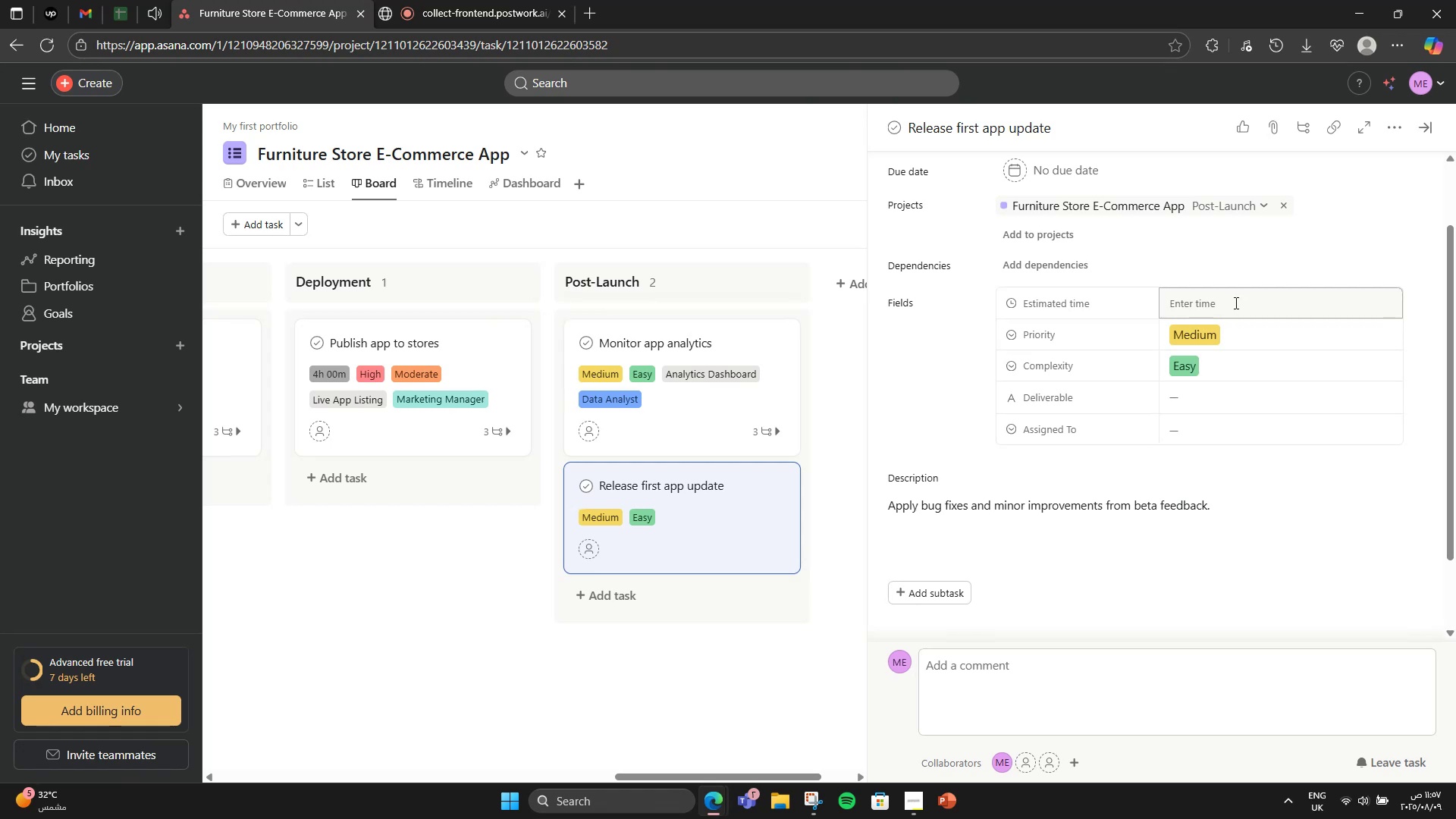 
left_click([1235, 303])
 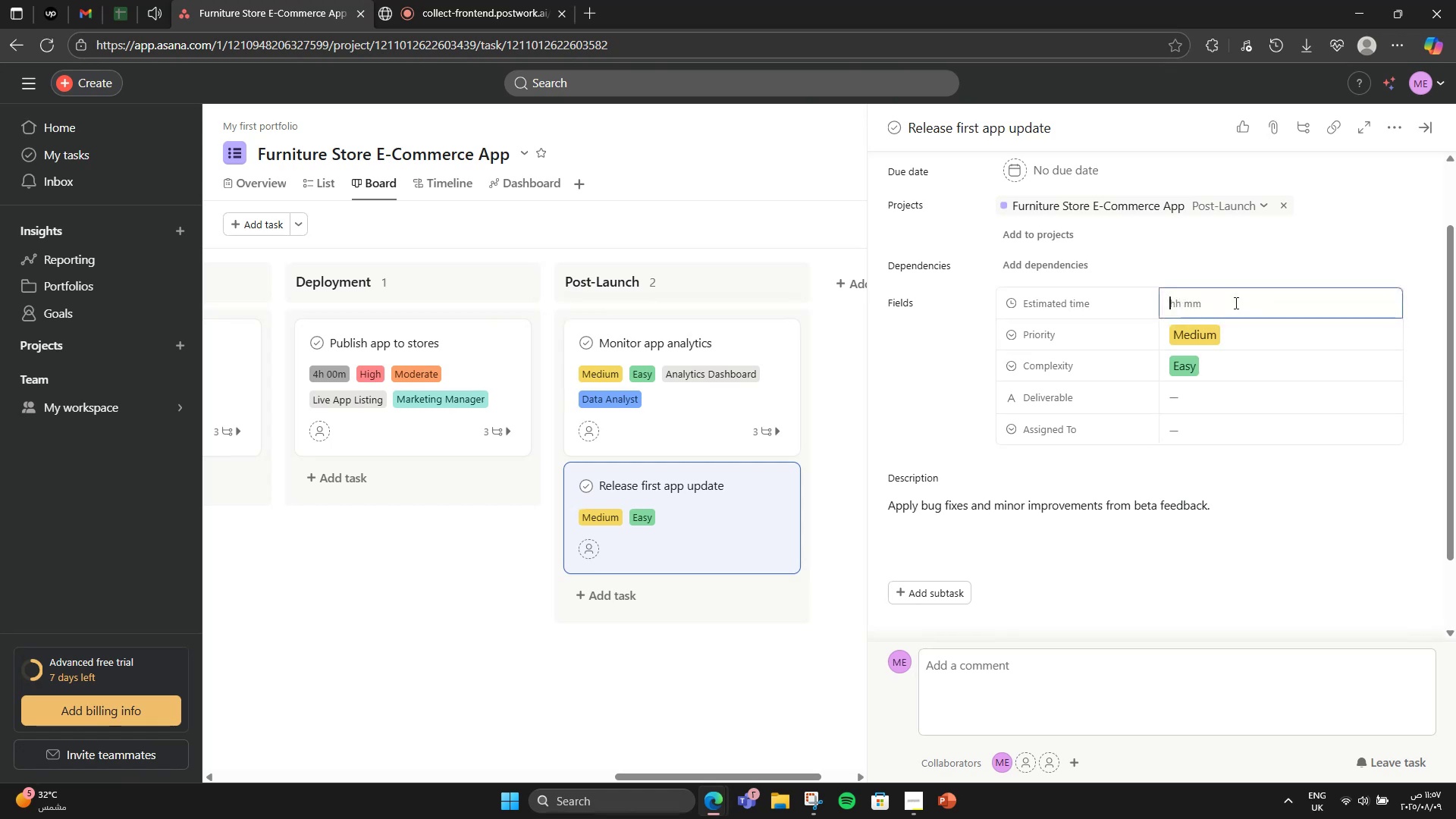 
key(Numpad4)
 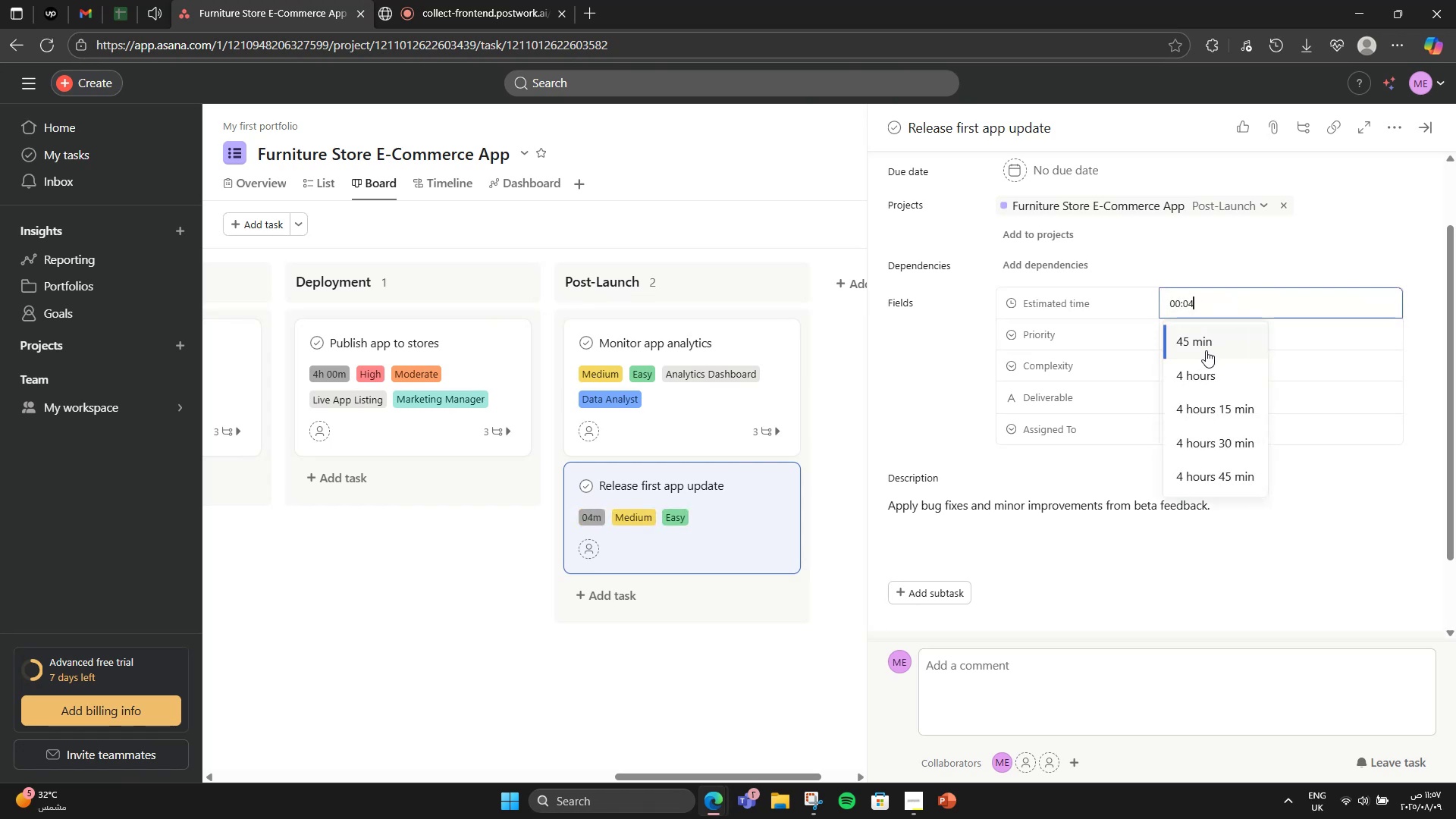 
left_click([1200, 362])
 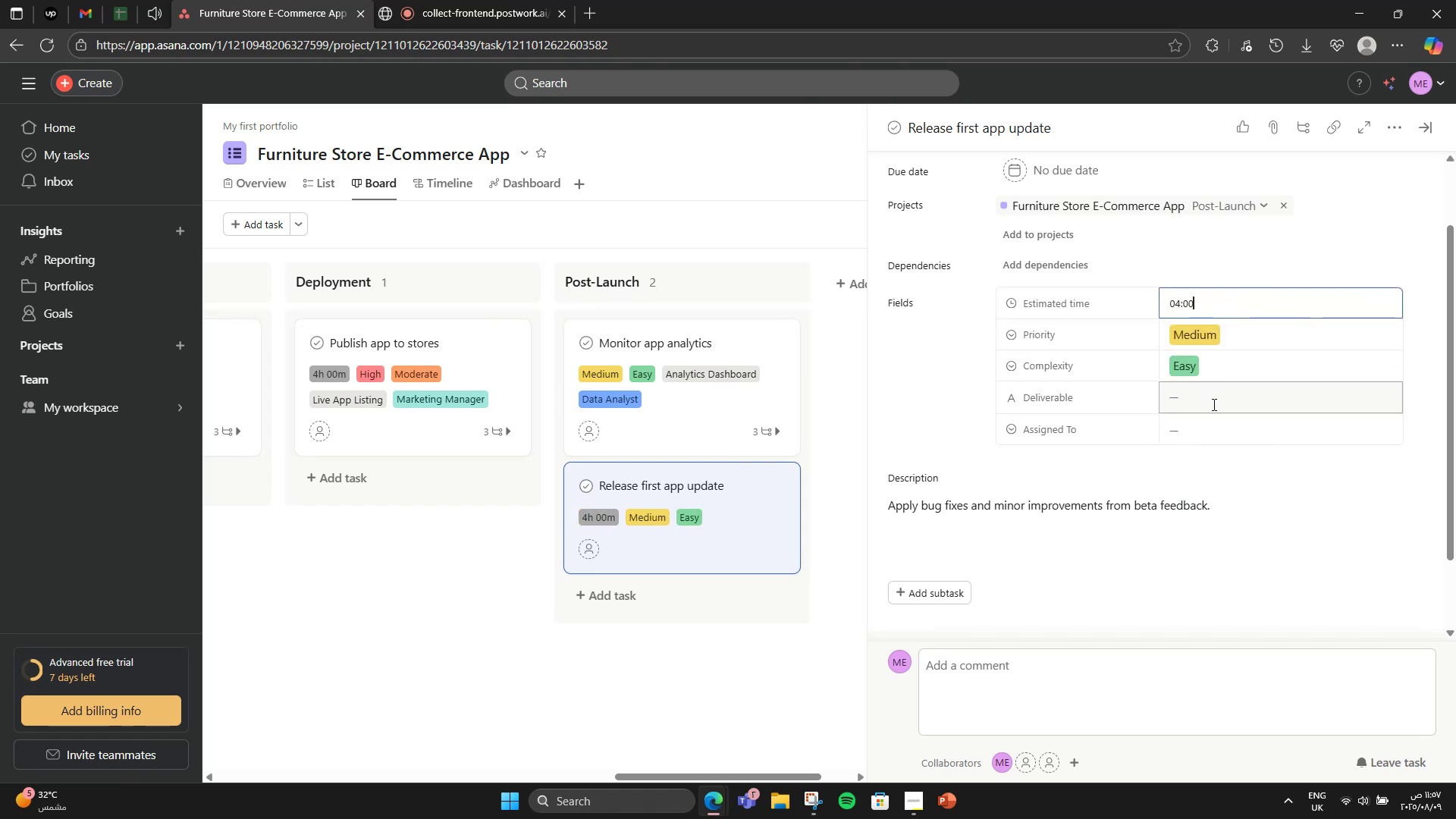 
left_click([1213, 404])
 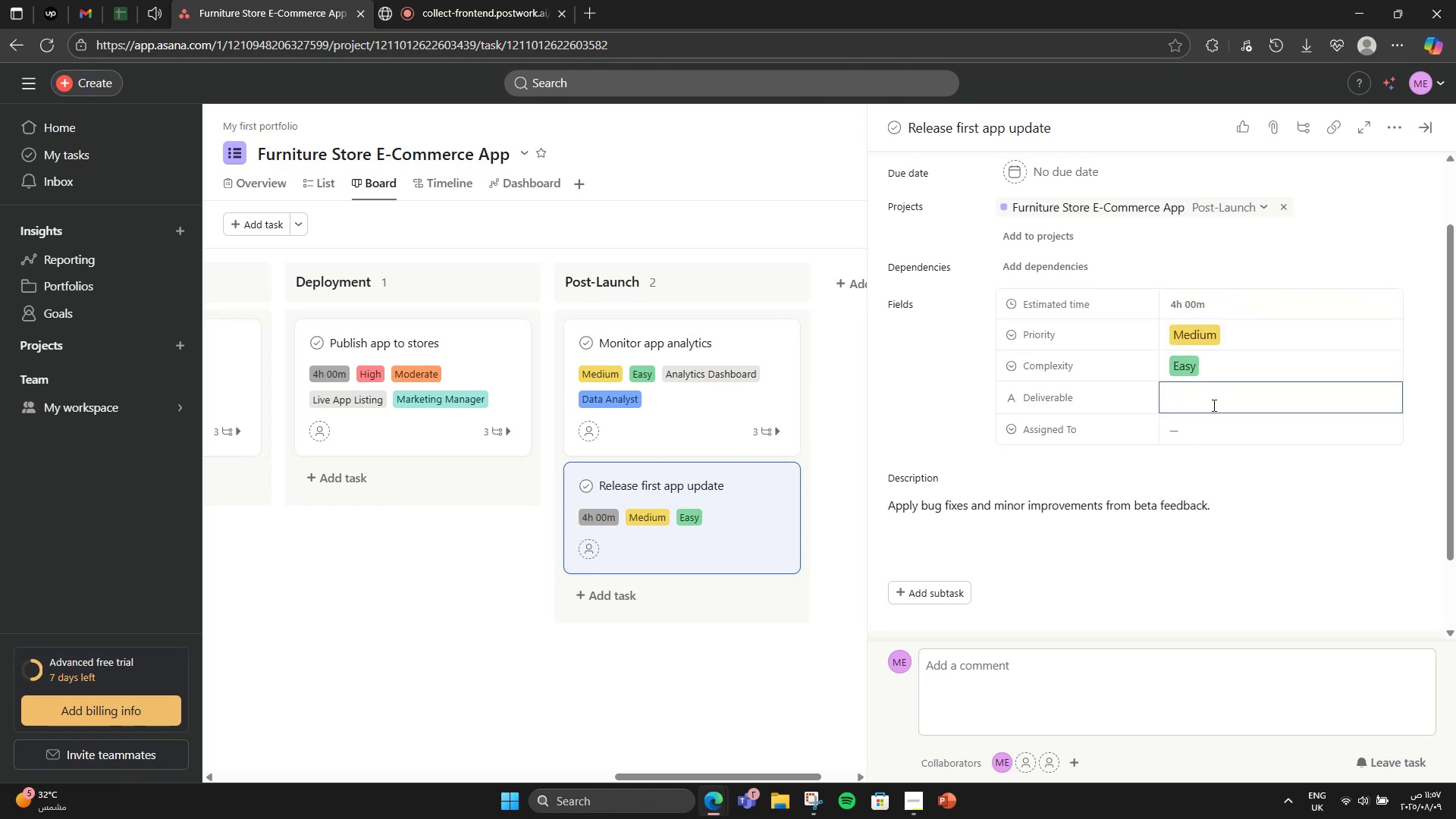 
type(Updated Release Build)
 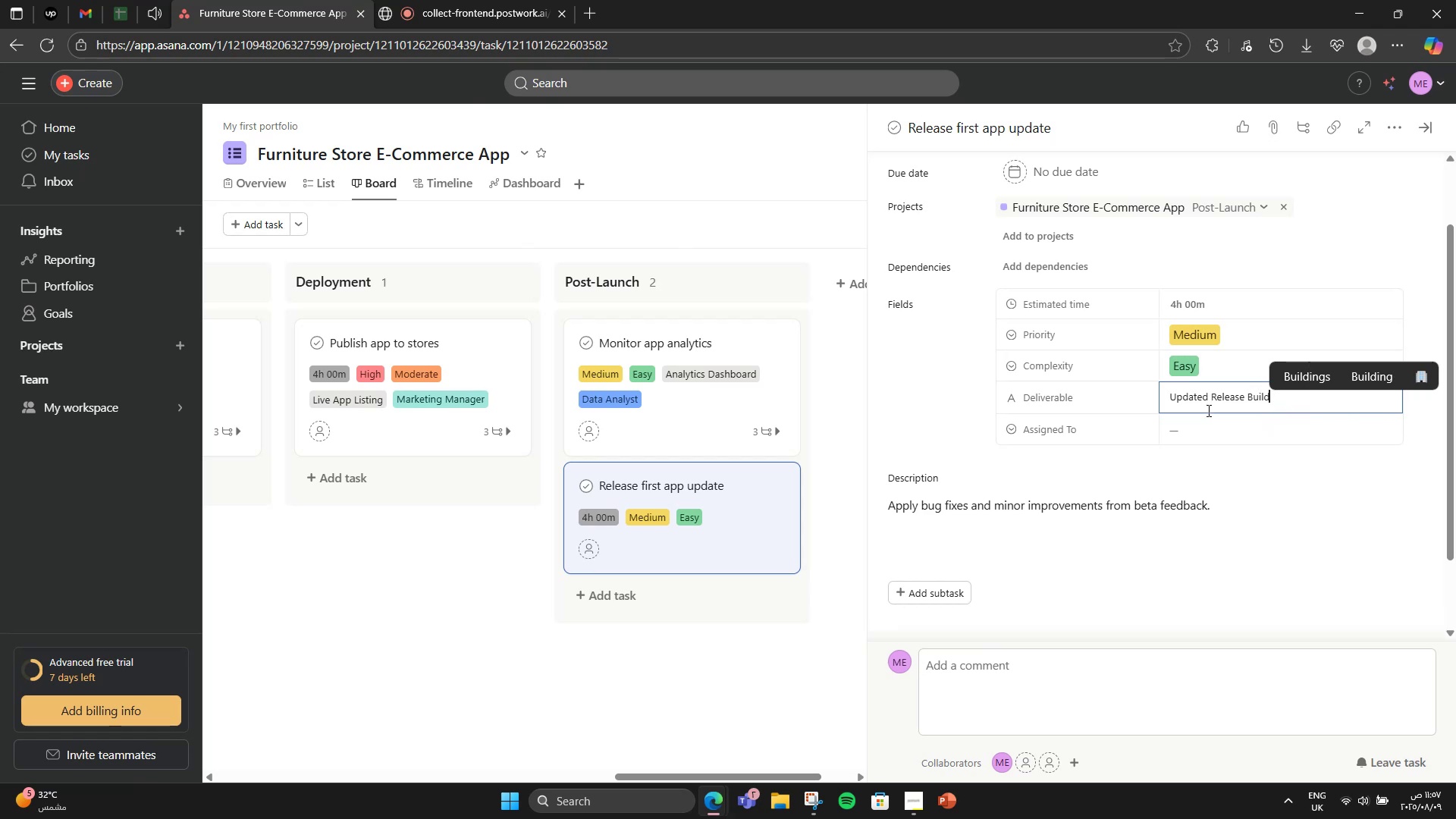 
left_click([1205, 439])
 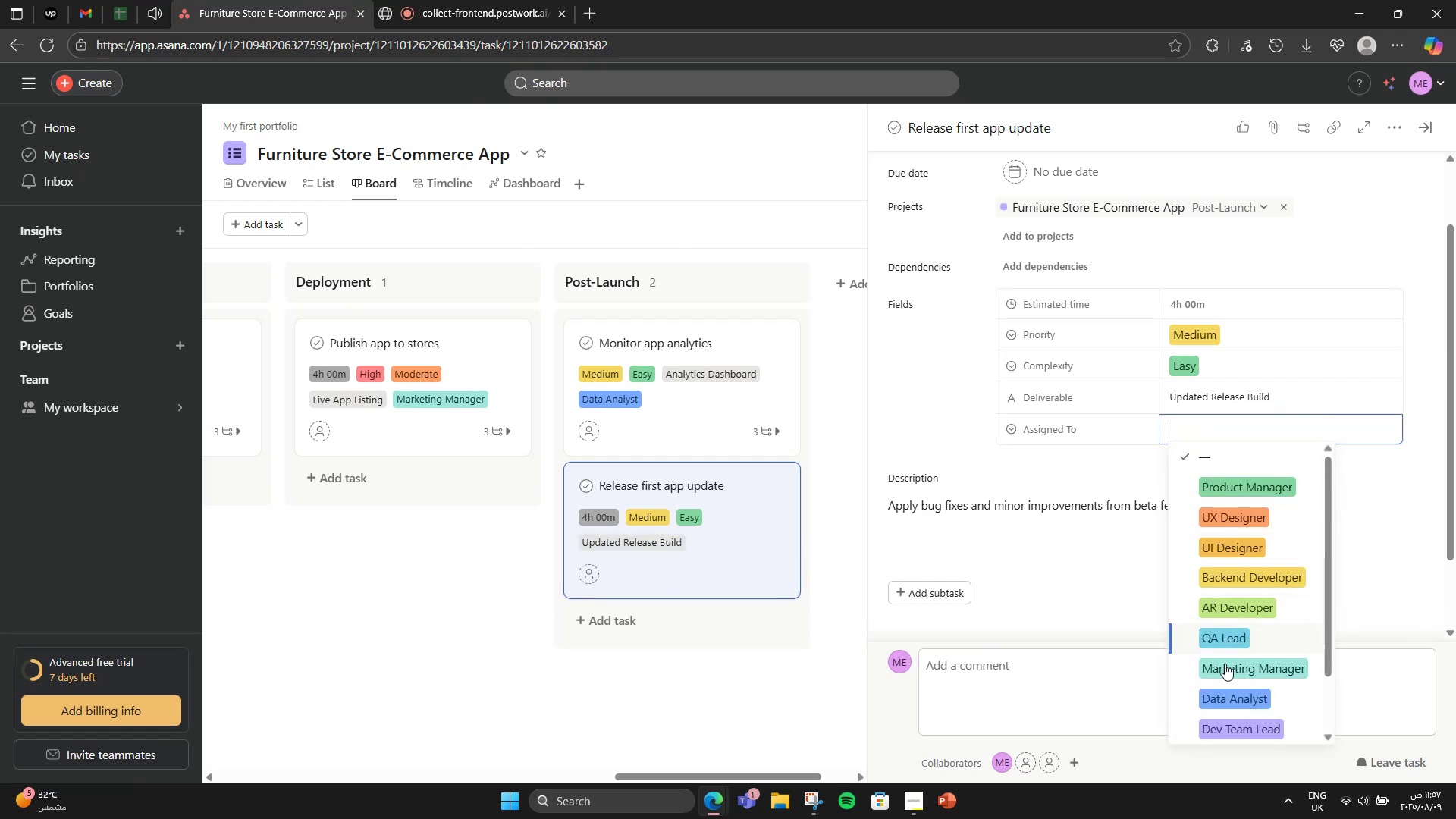 
left_click([1262, 730])
 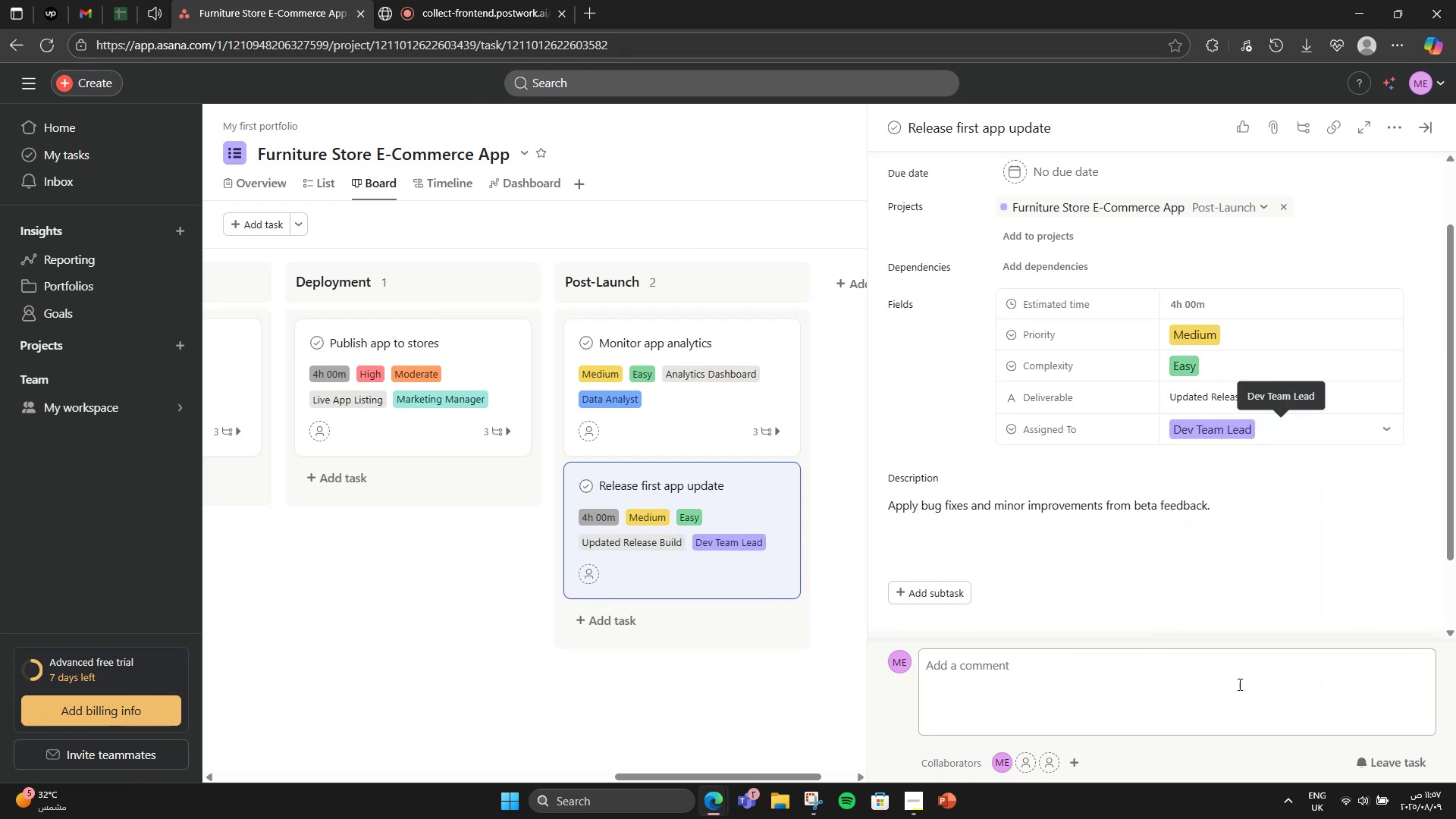 
scroll: coordinate [1156, 581], scroll_direction: down, amount: 2.0
 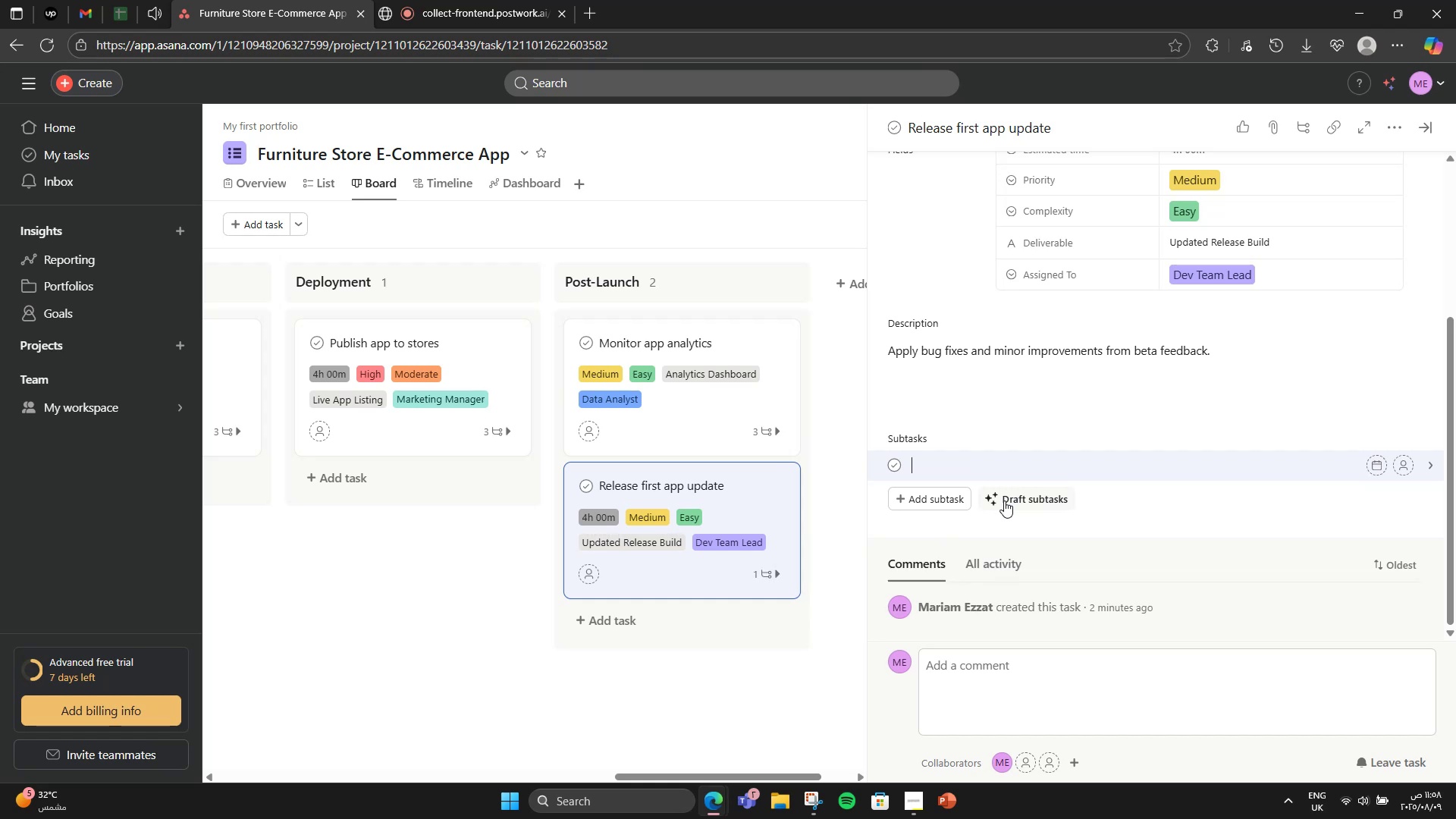 
wait(6.03)
 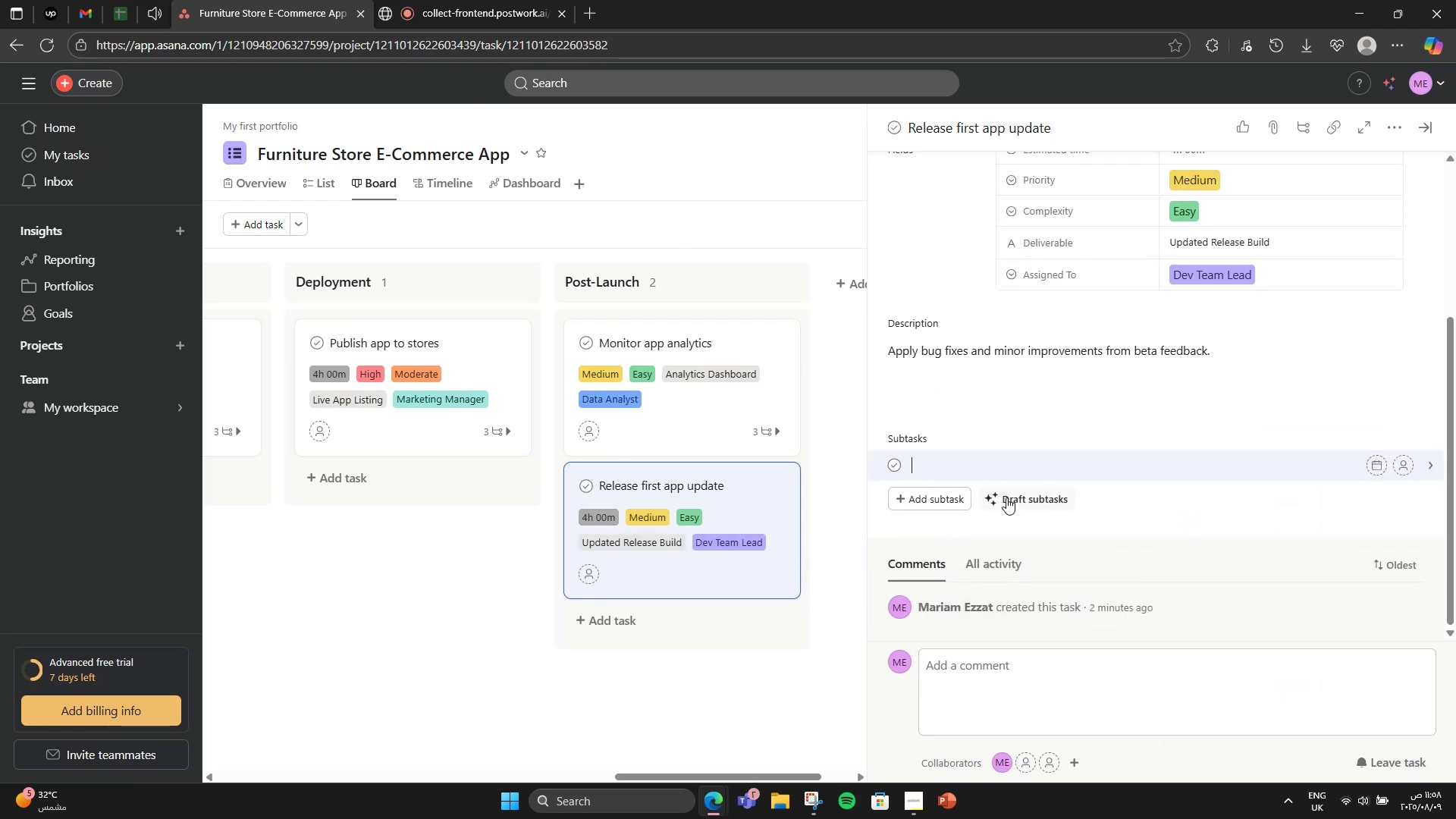 
mouse_move([730, 384])
 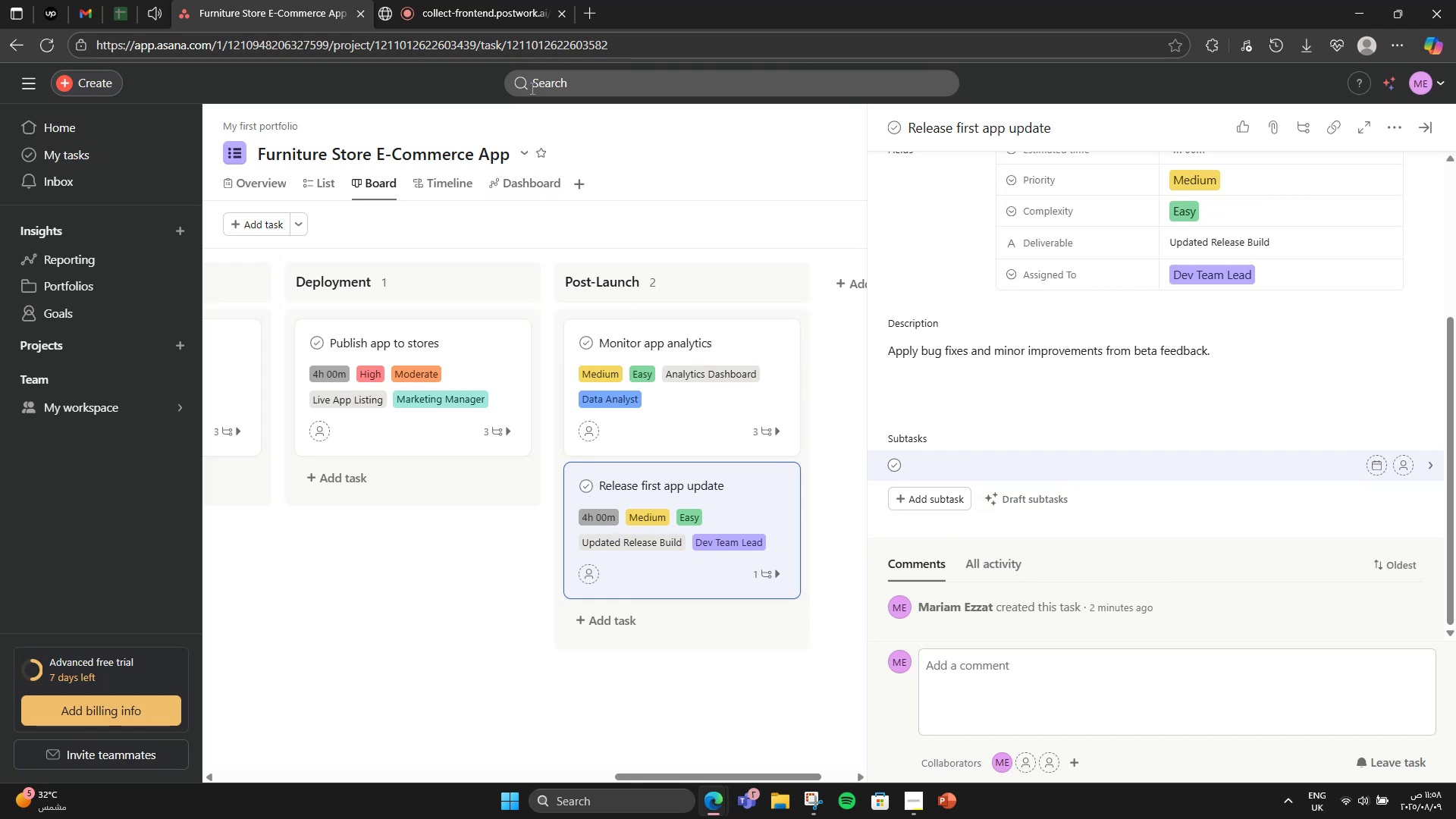 
wait(5.81)
 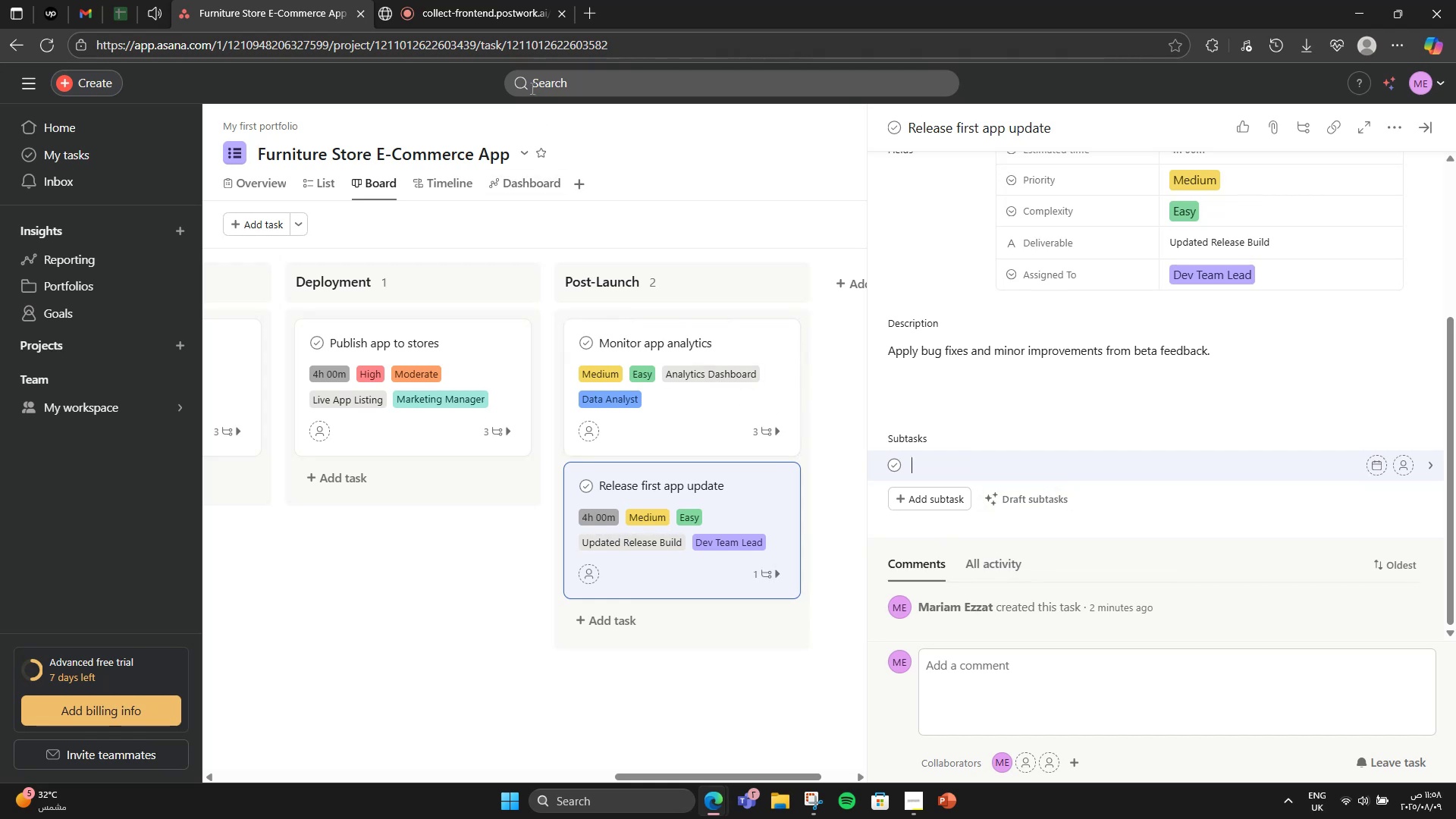 
type(Fix bugs)
 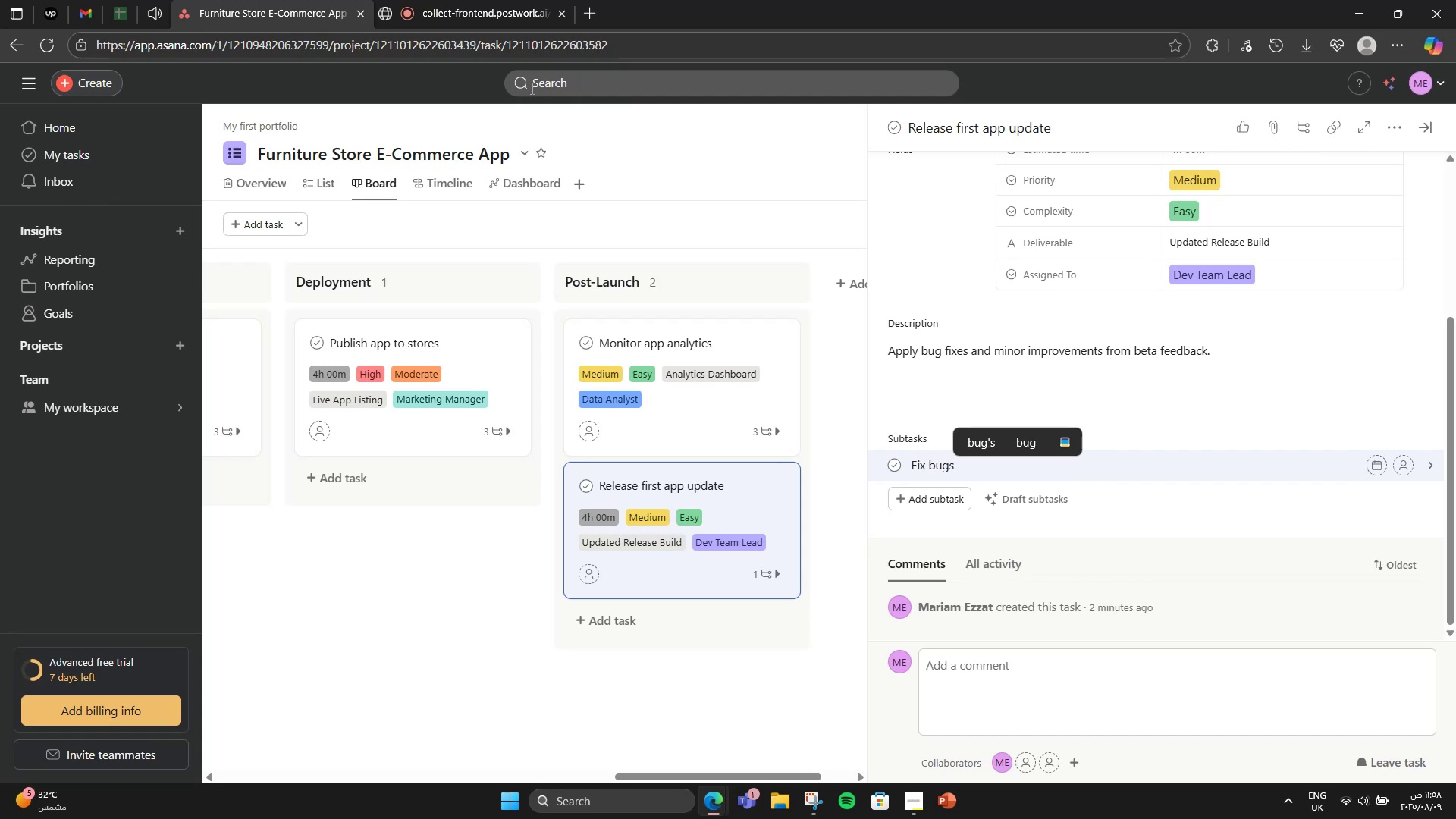 
key(Enter)
 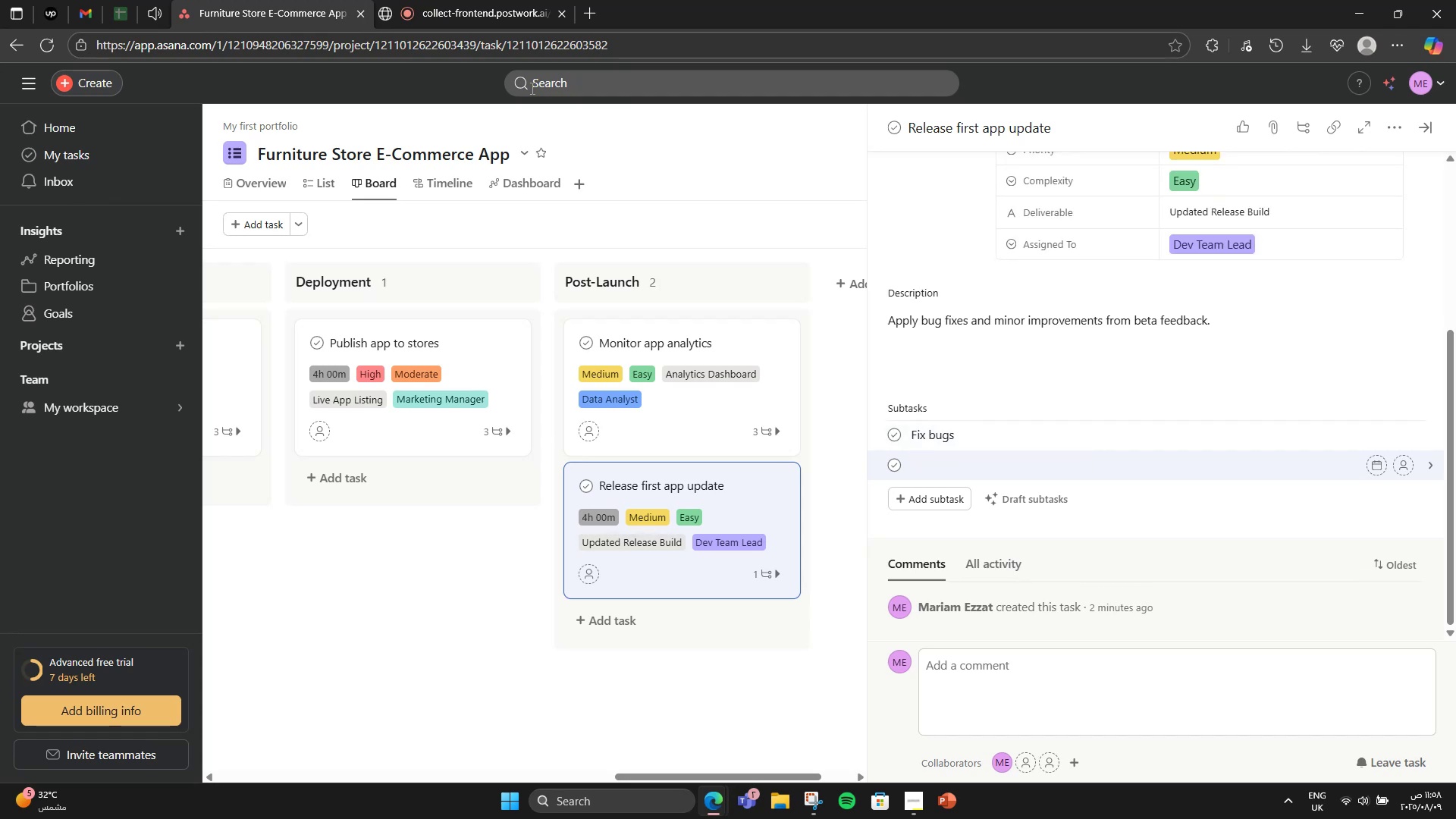 
type(UI tweaks )
key(Backspace)
 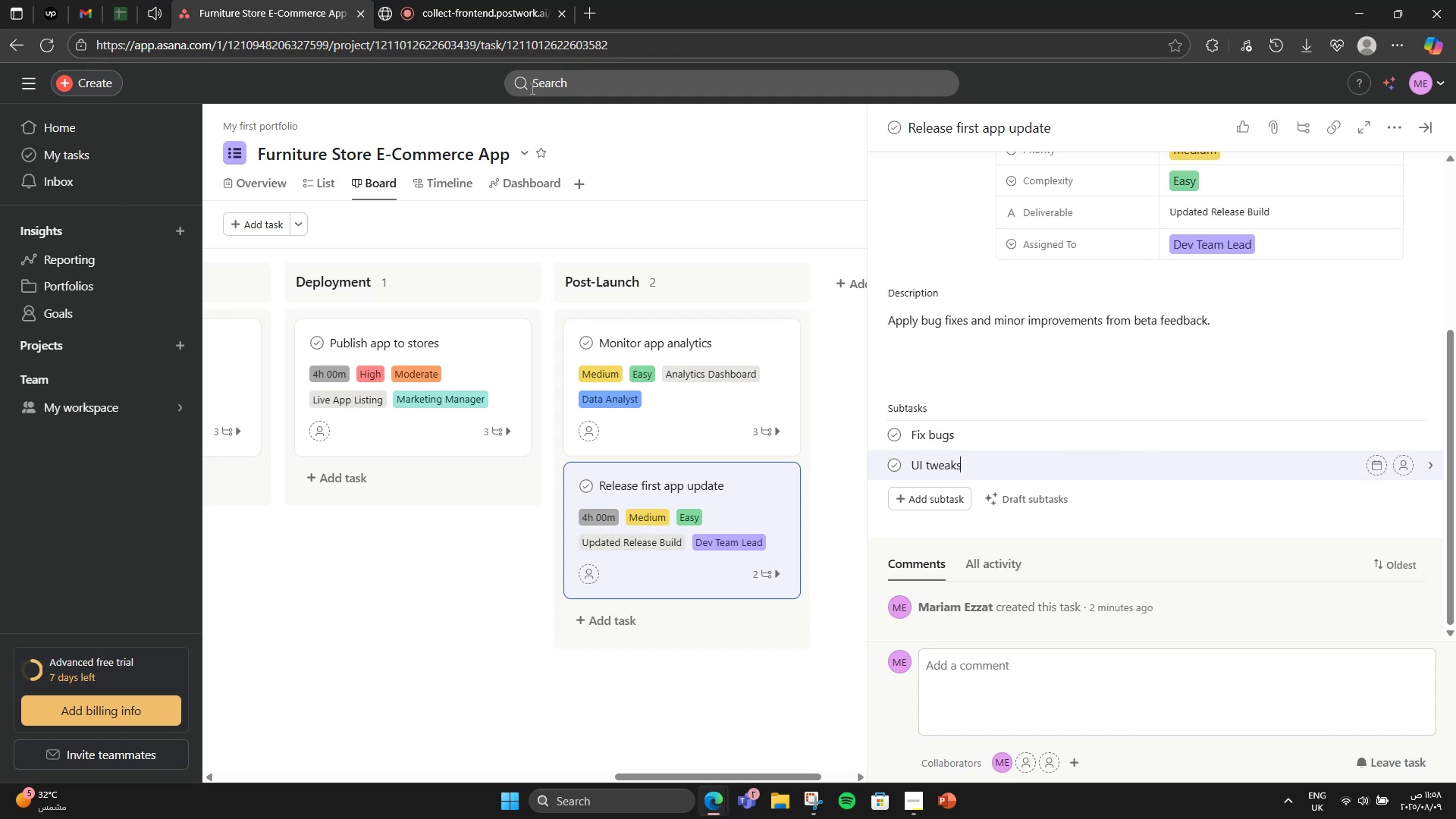 
key(Enter)
 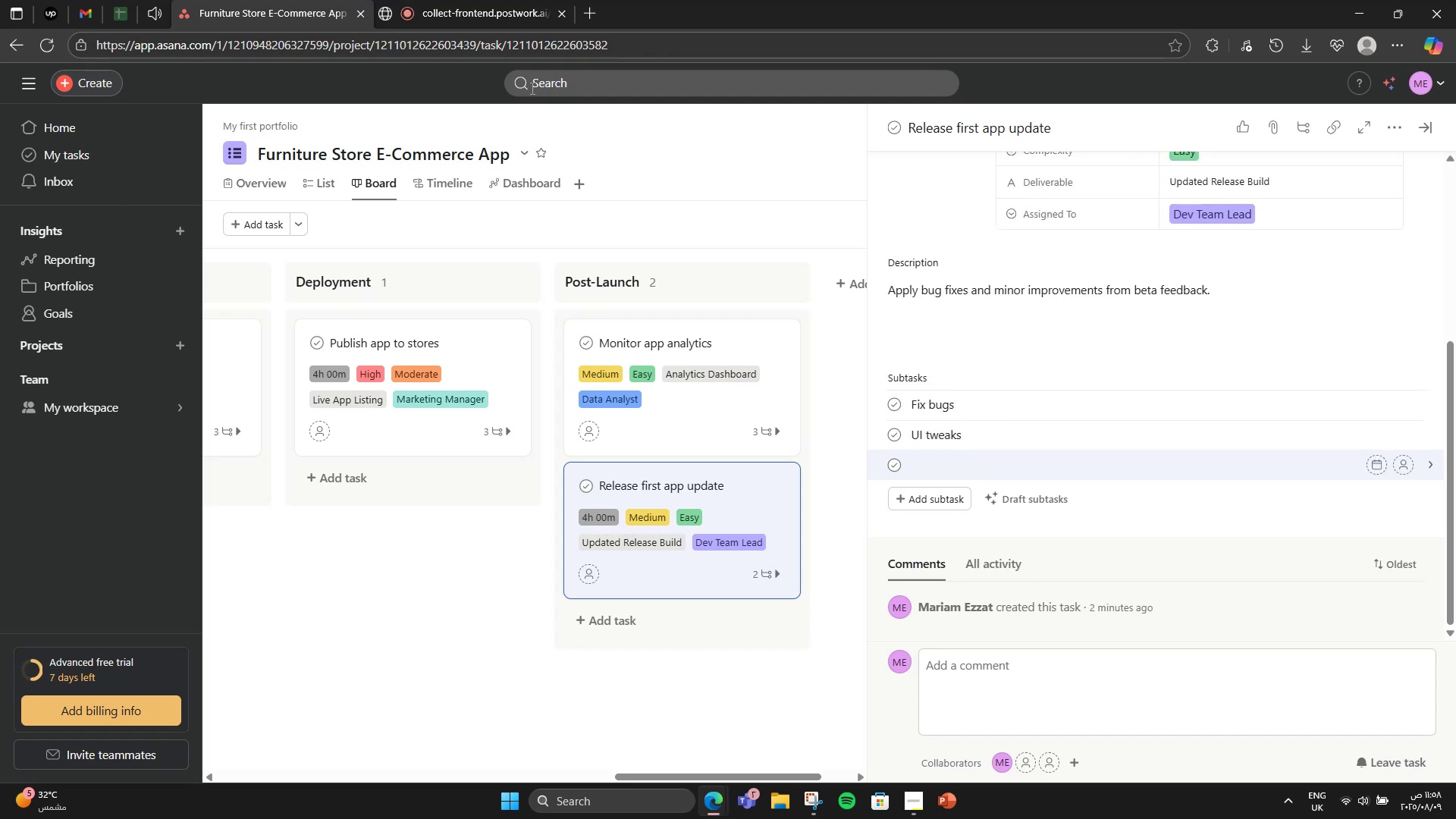 
type(Performance opr)
key(Backspace)
type(timization)
 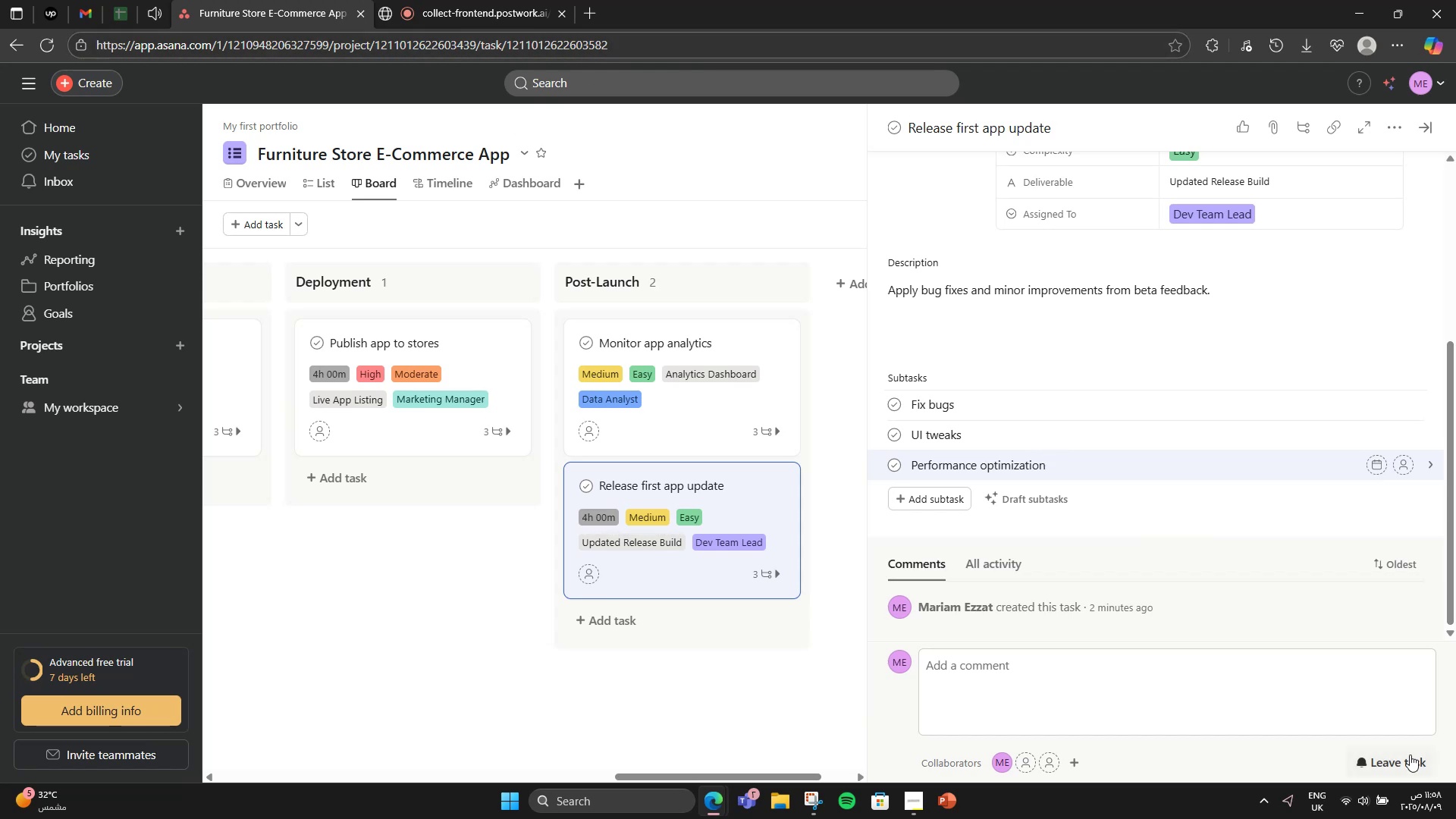 
wait(6.56)
 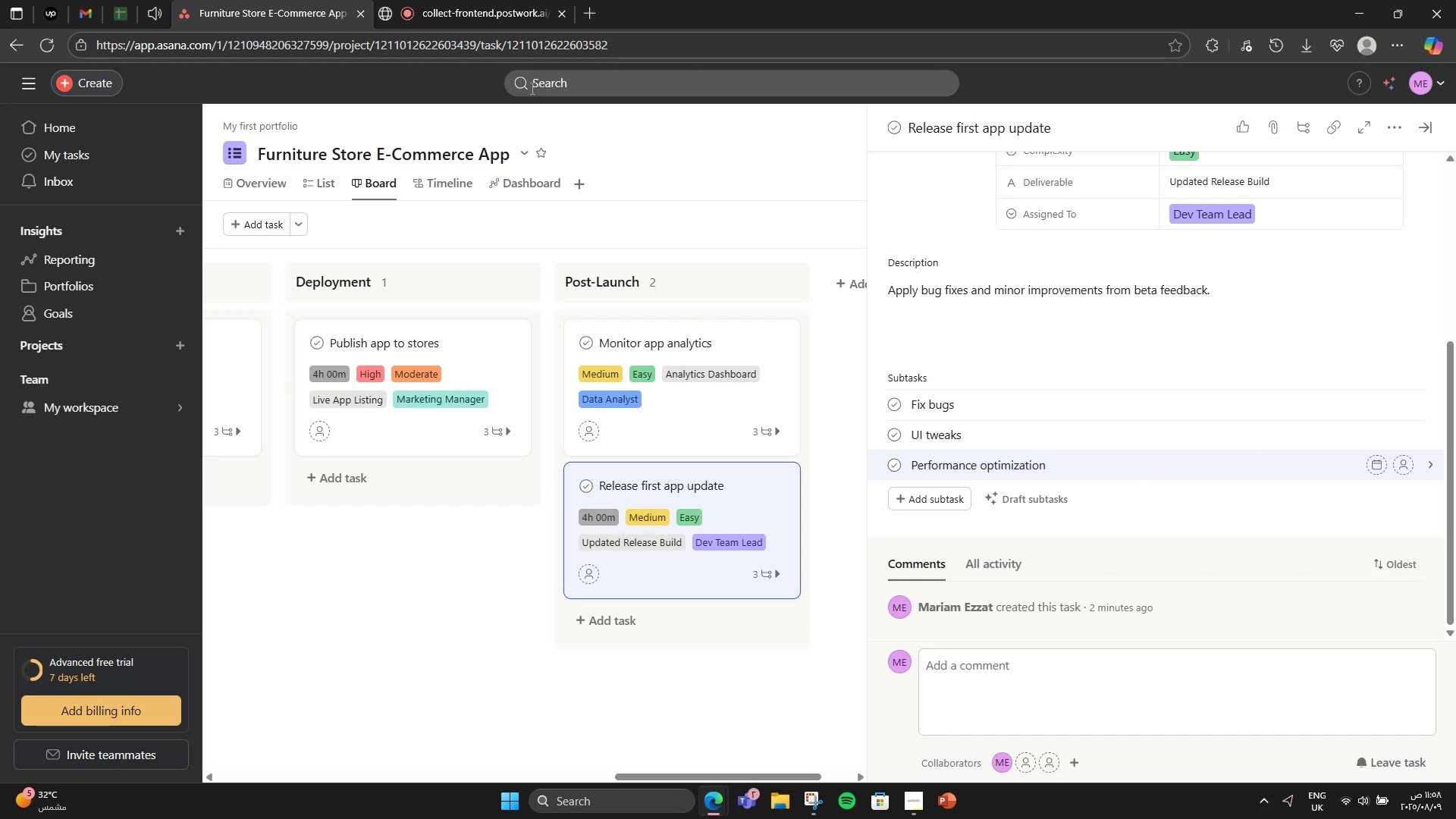 
left_click([1429, 124])
 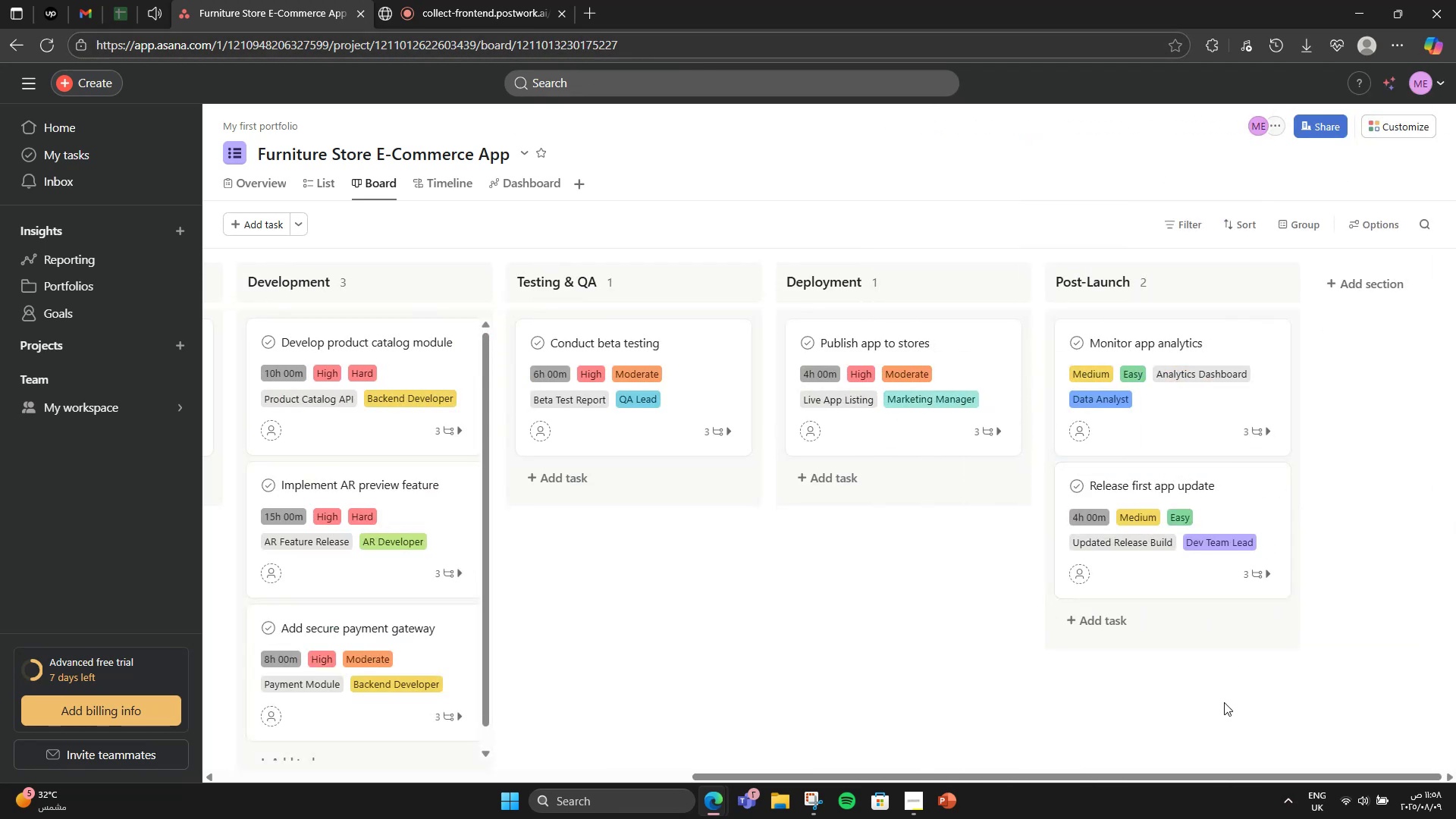 
left_click([1183, 581])
 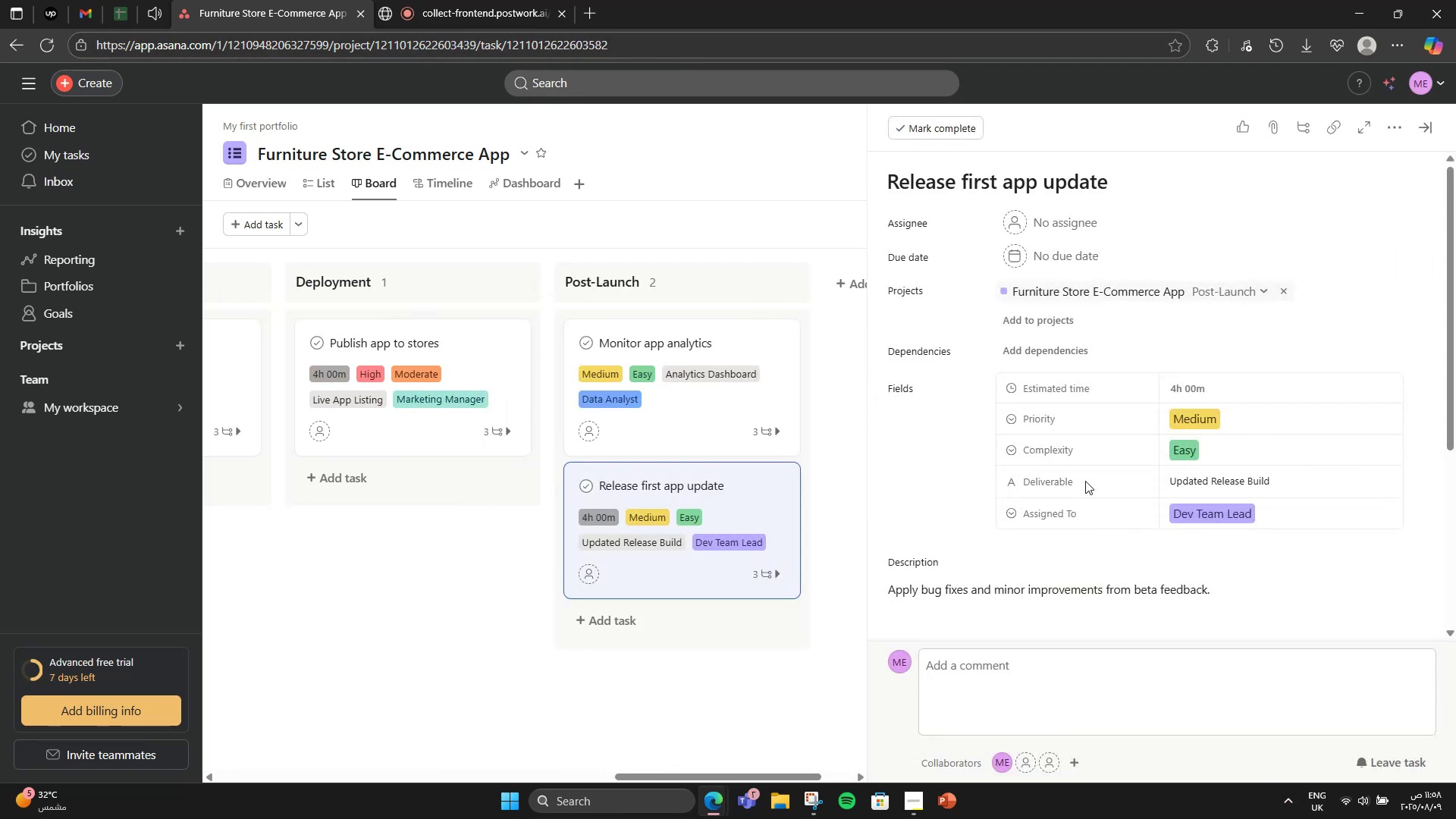 
scroll: coordinate [1084, 475], scroll_direction: down, amount: 5.0
 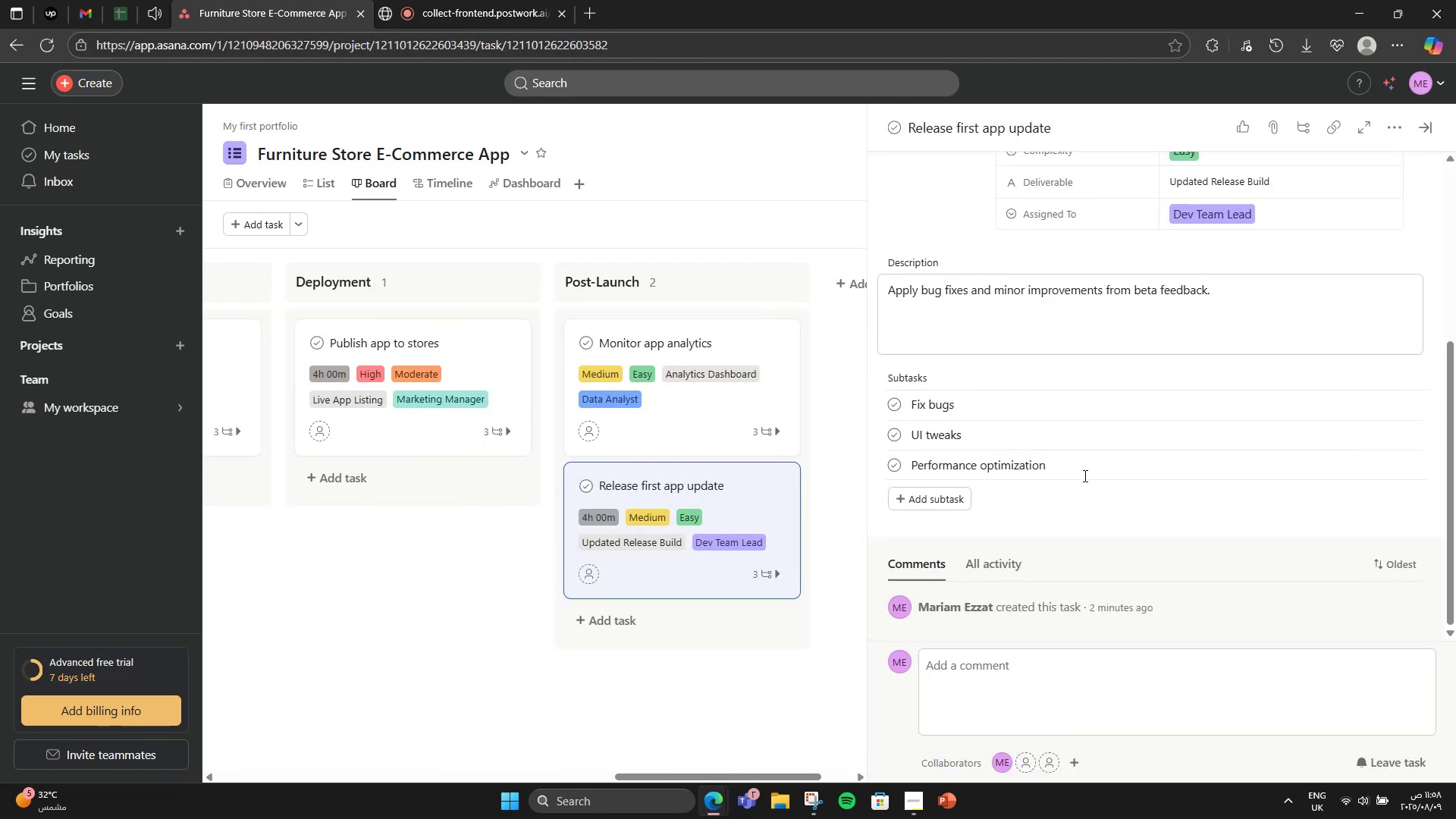 
scroll: coordinate [1084, 475], scroll_direction: up, amount: 2.0
 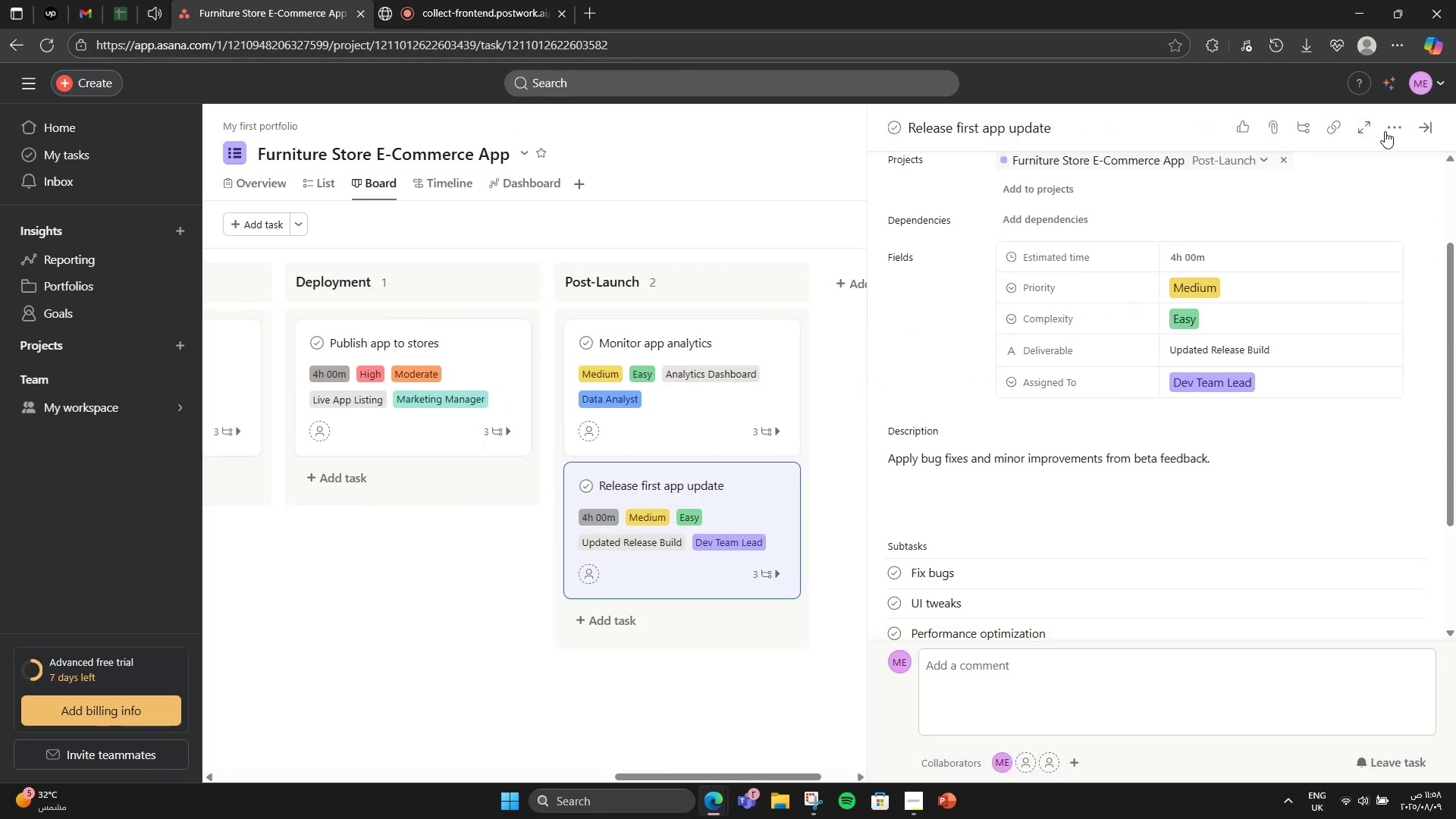 
left_click([1423, 133])
 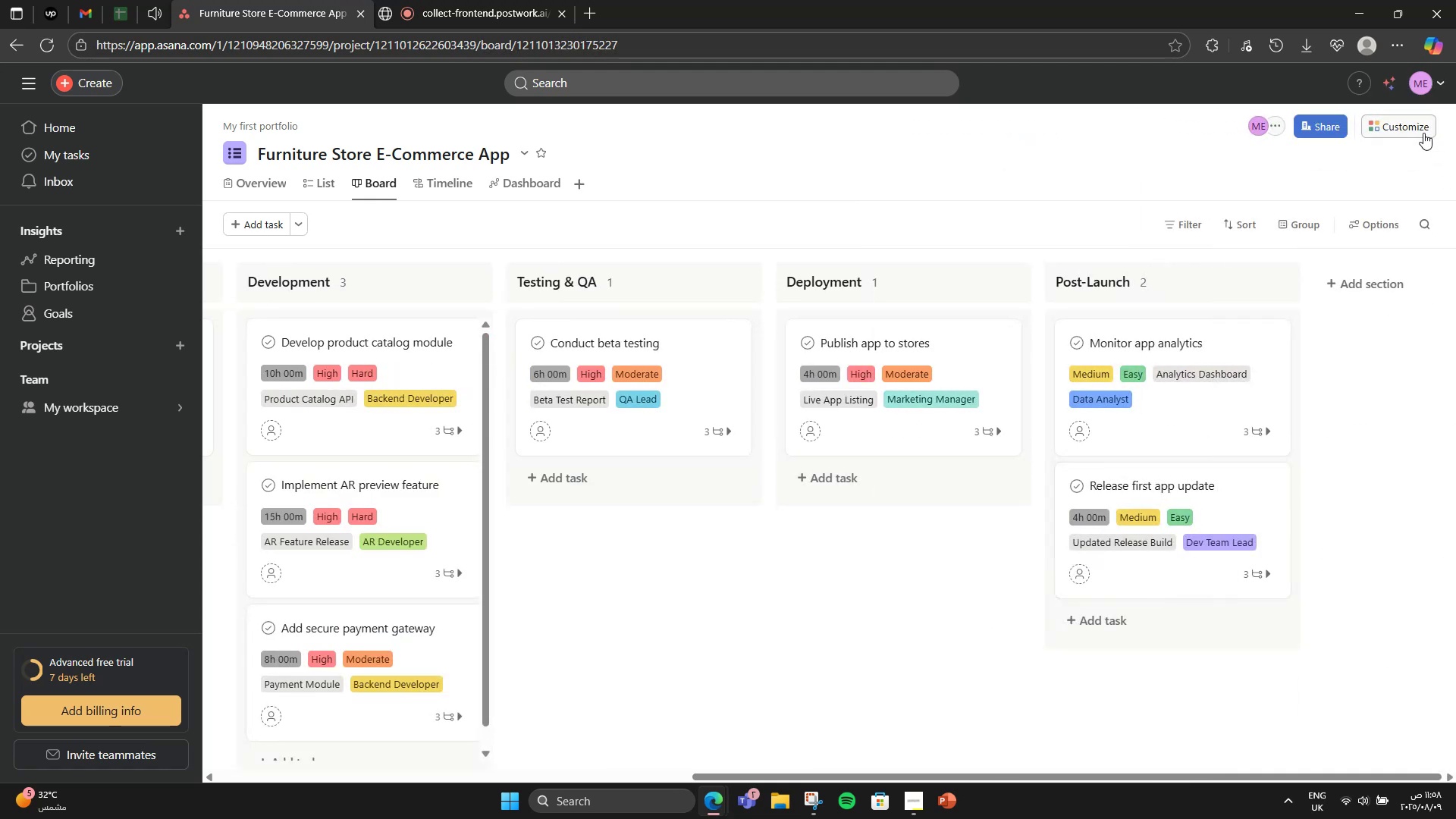 
wait(7.57)
 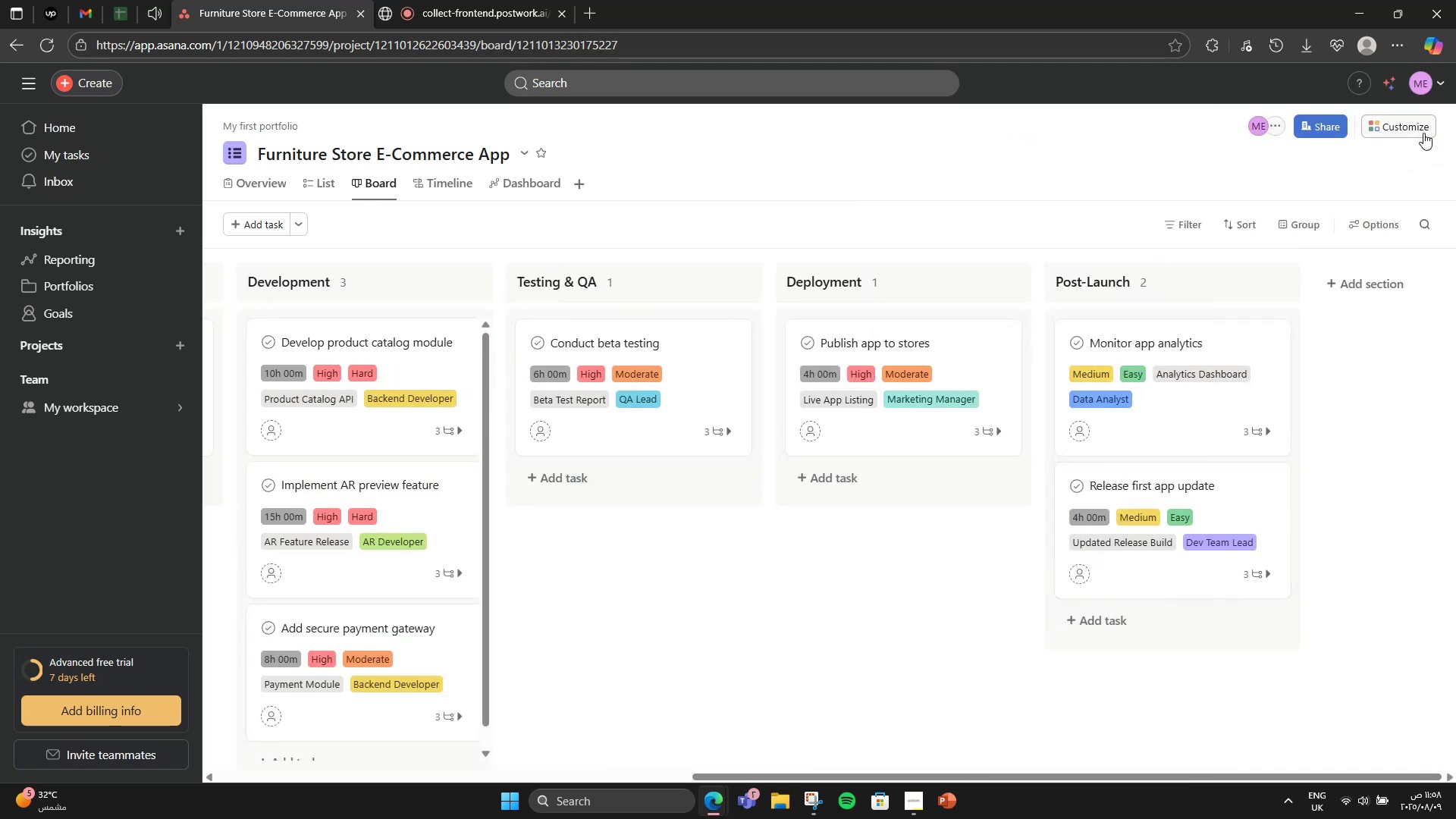 
left_click([420, 184])
 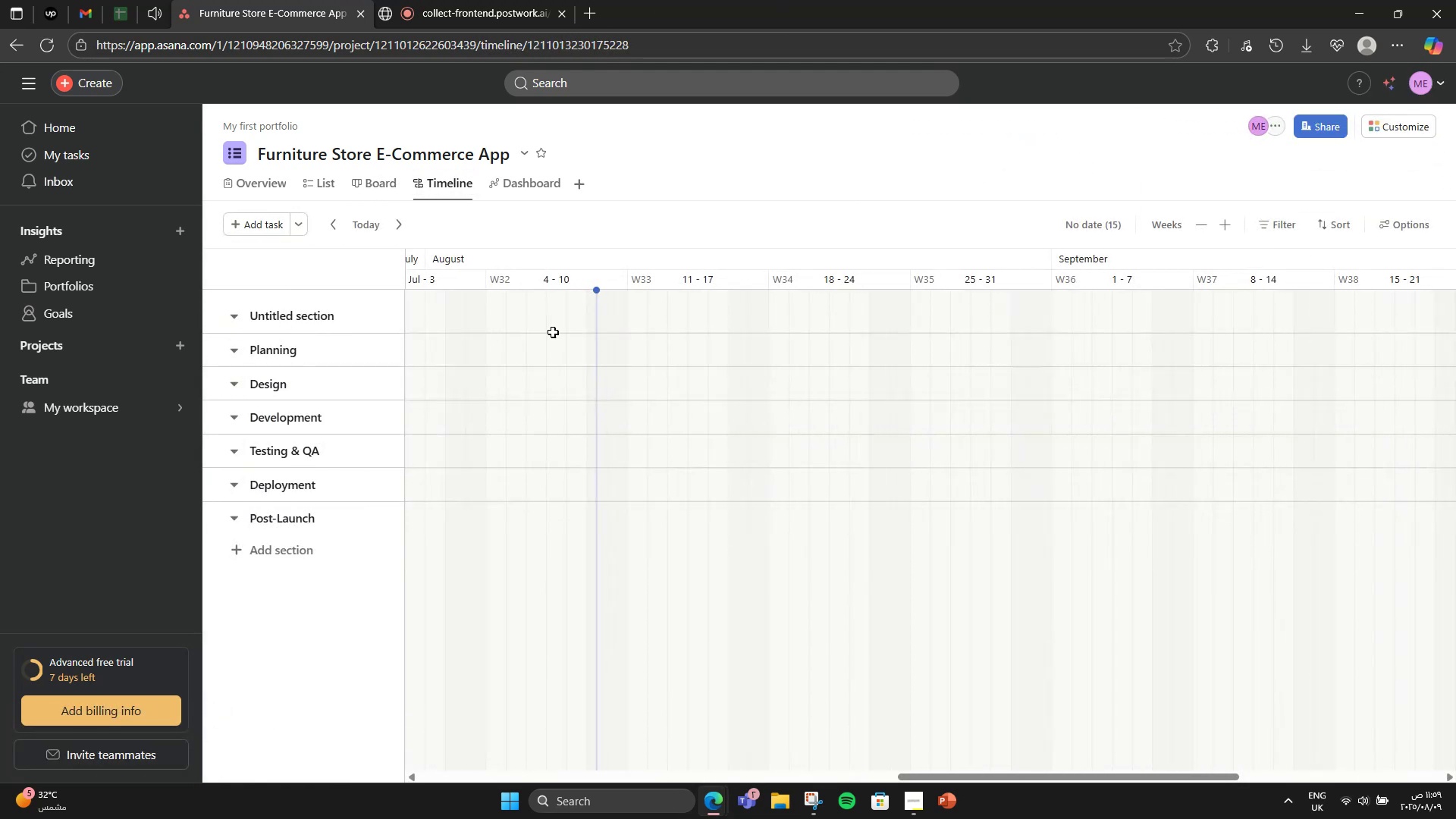 
double_click([287, 316])
 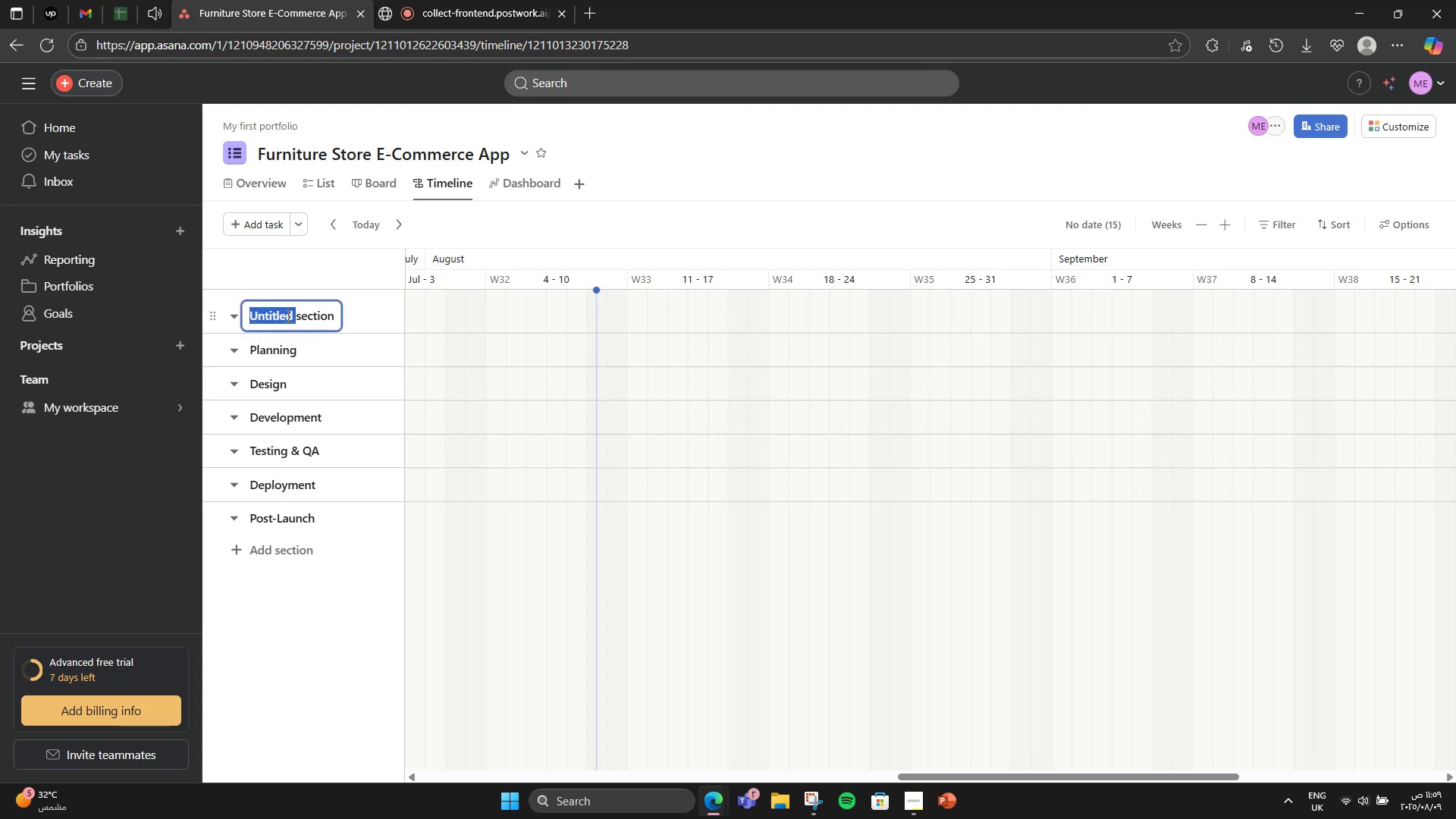 
triple_click([287, 315])
 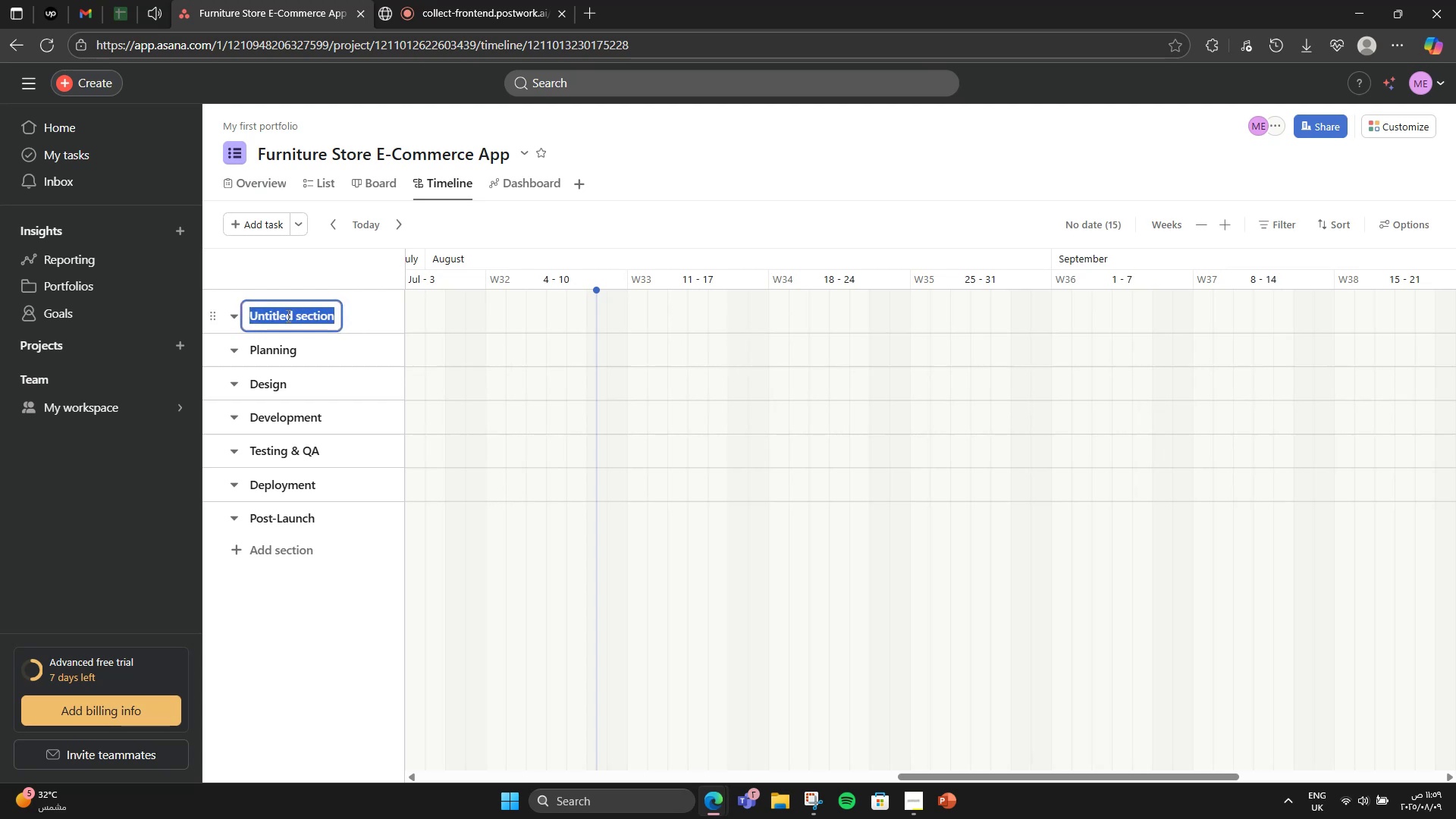 
type(Milestones)
 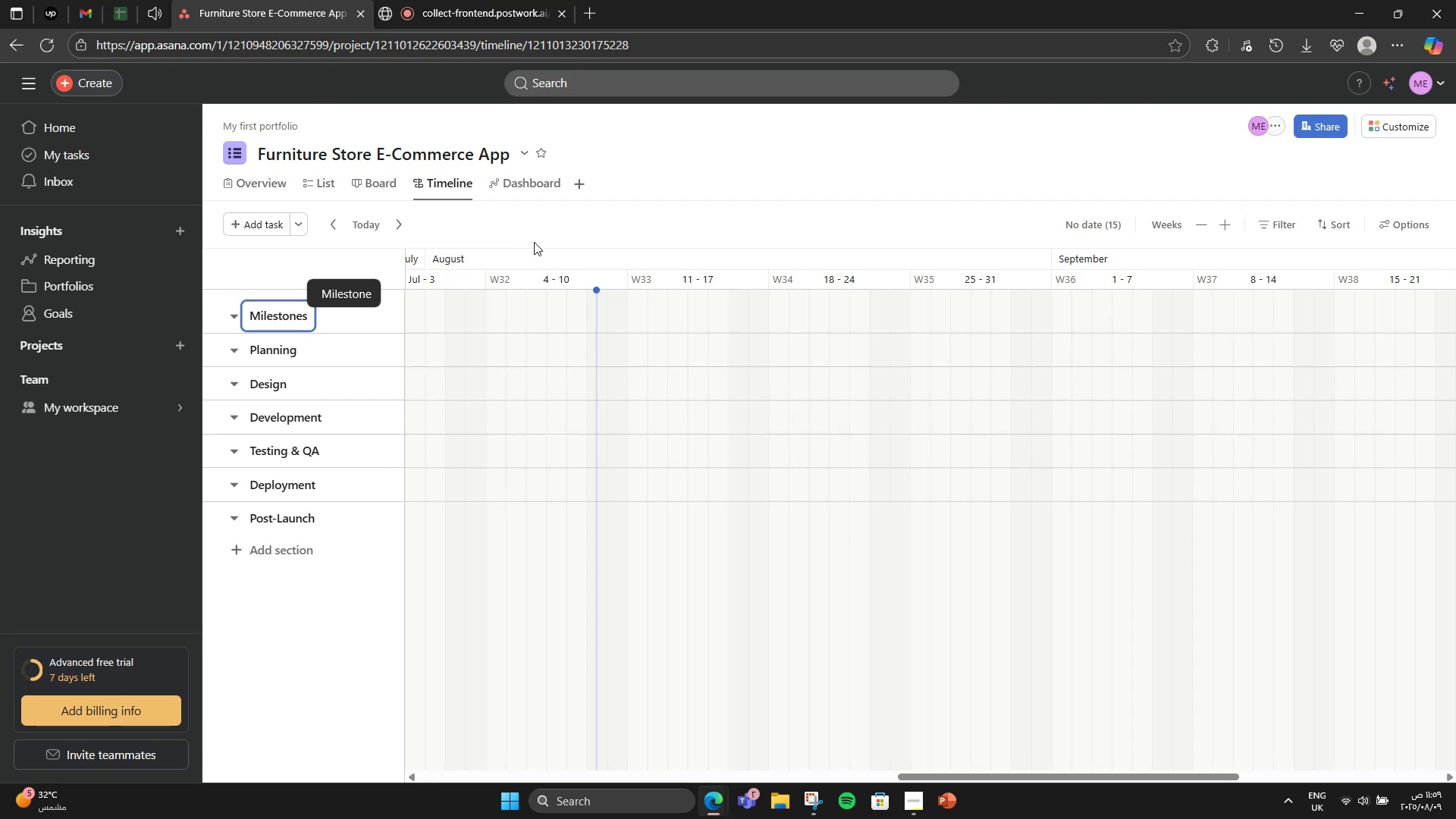 
left_click([557, 226])
 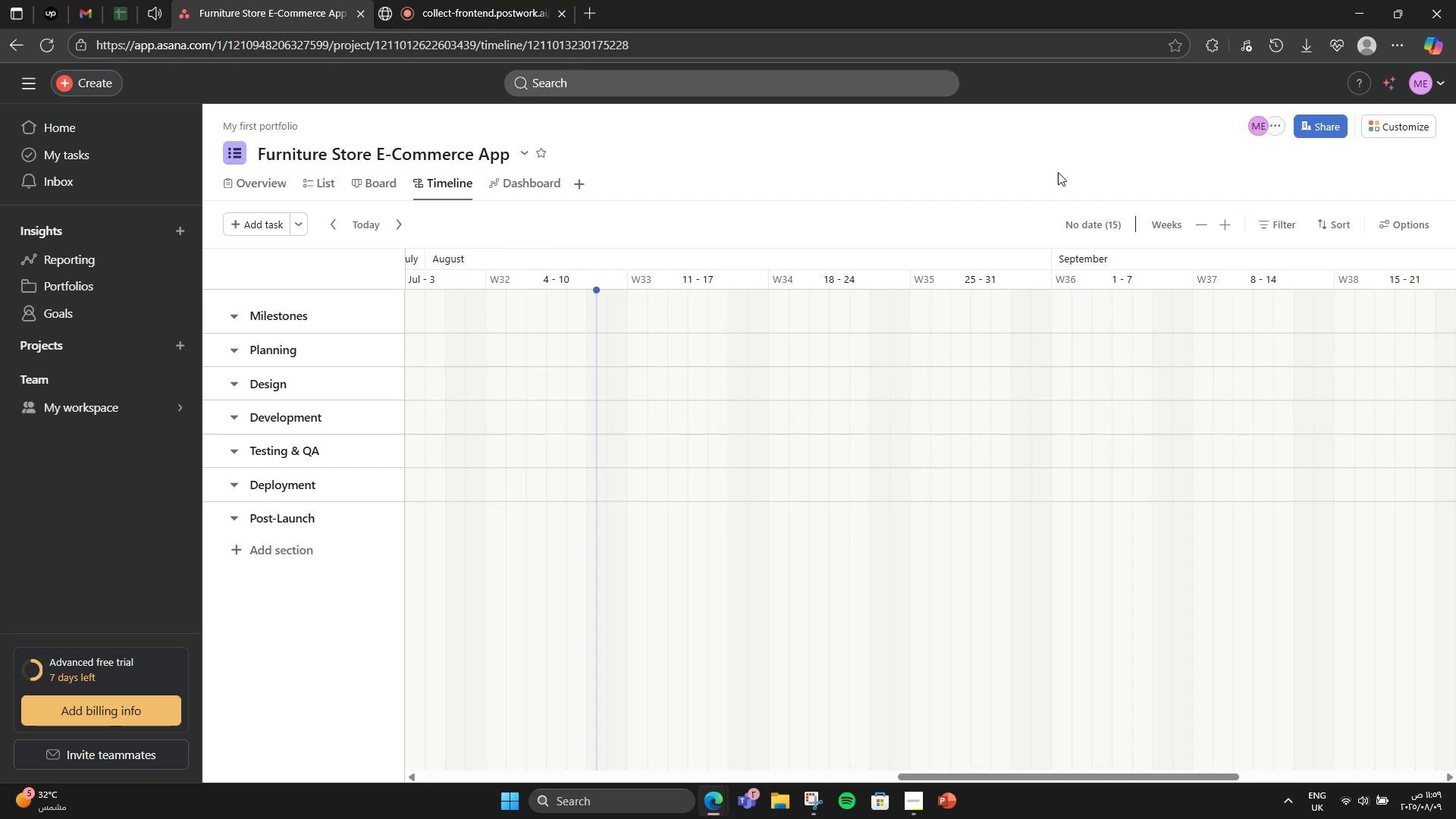 
left_click([1096, 226])
 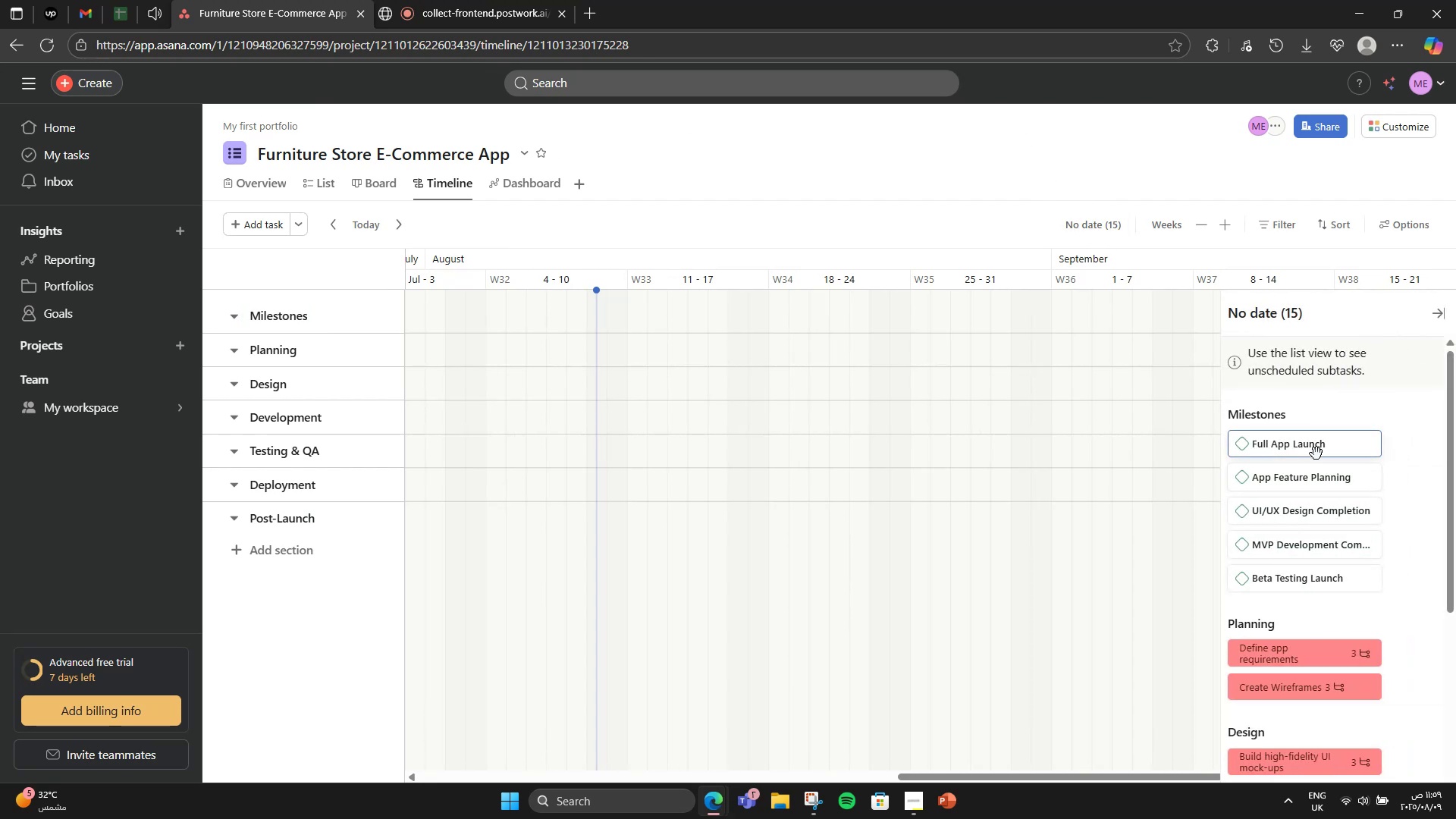 
left_click_drag(start_coordinate=[1307, 480], to_coordinate=[775, 305])
 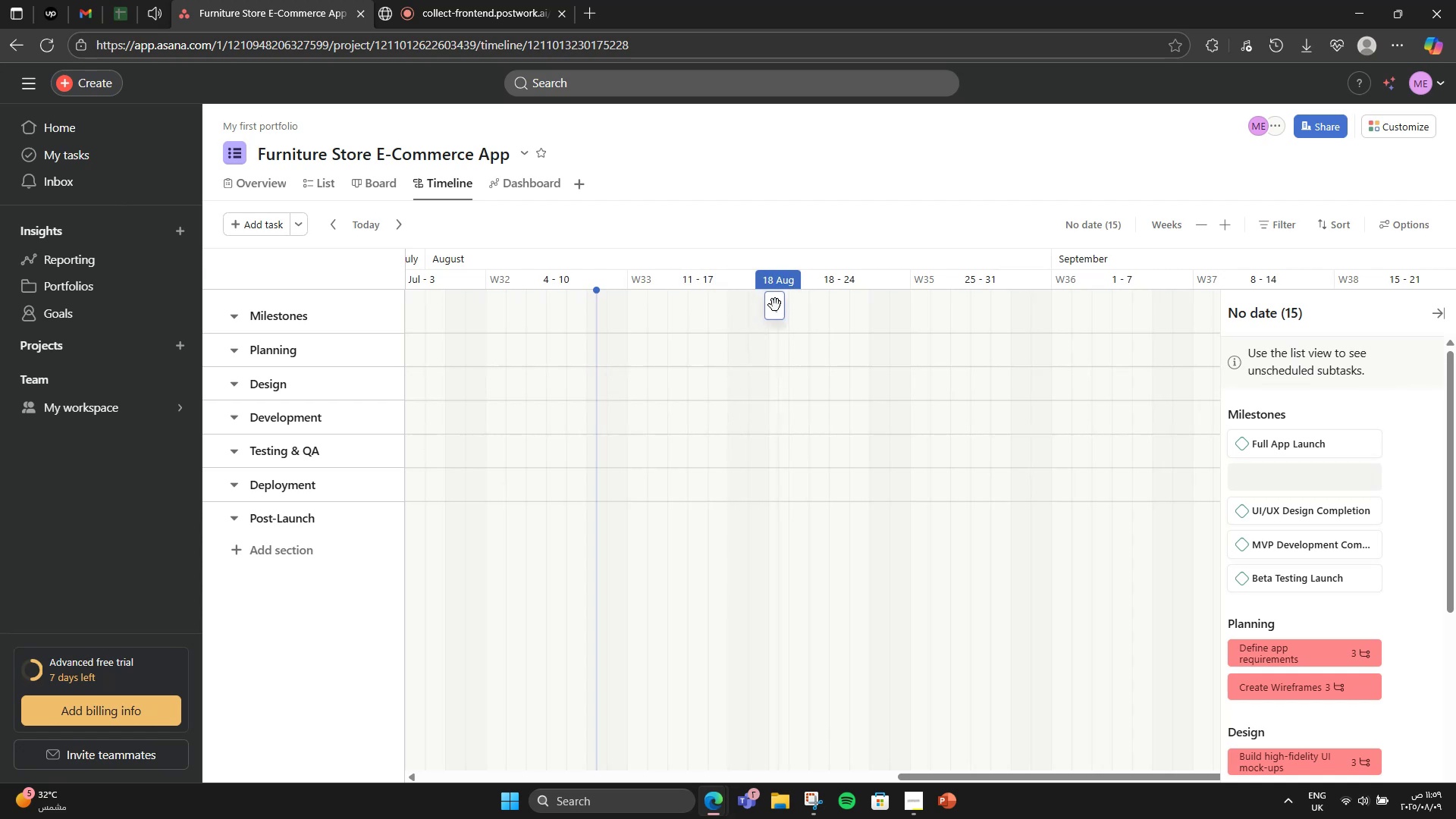 
mouse_move([794, 304])
 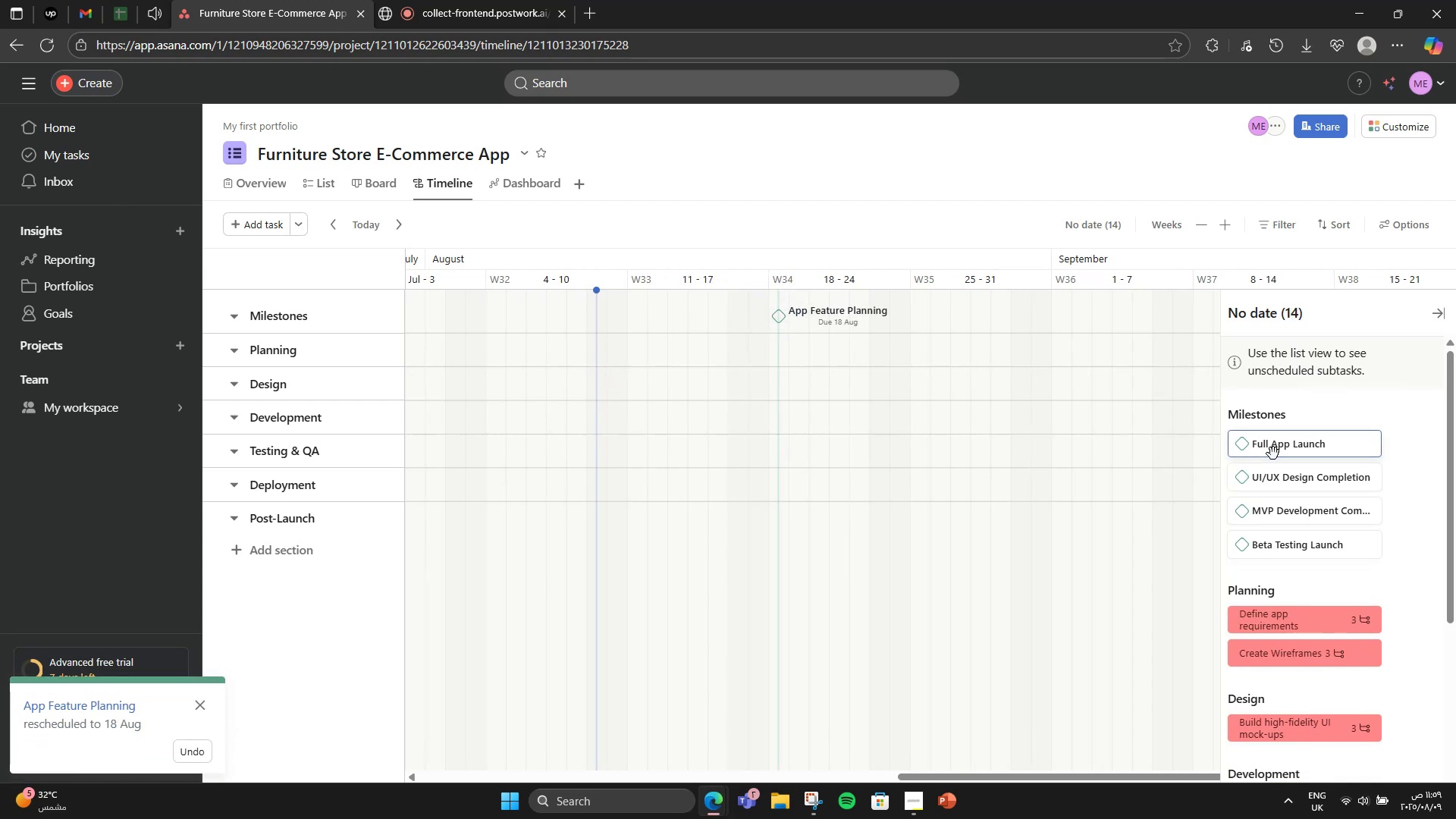 
left_click_drag(start_coordinate=[1269, 477], to_coordinate=[984, 308])
 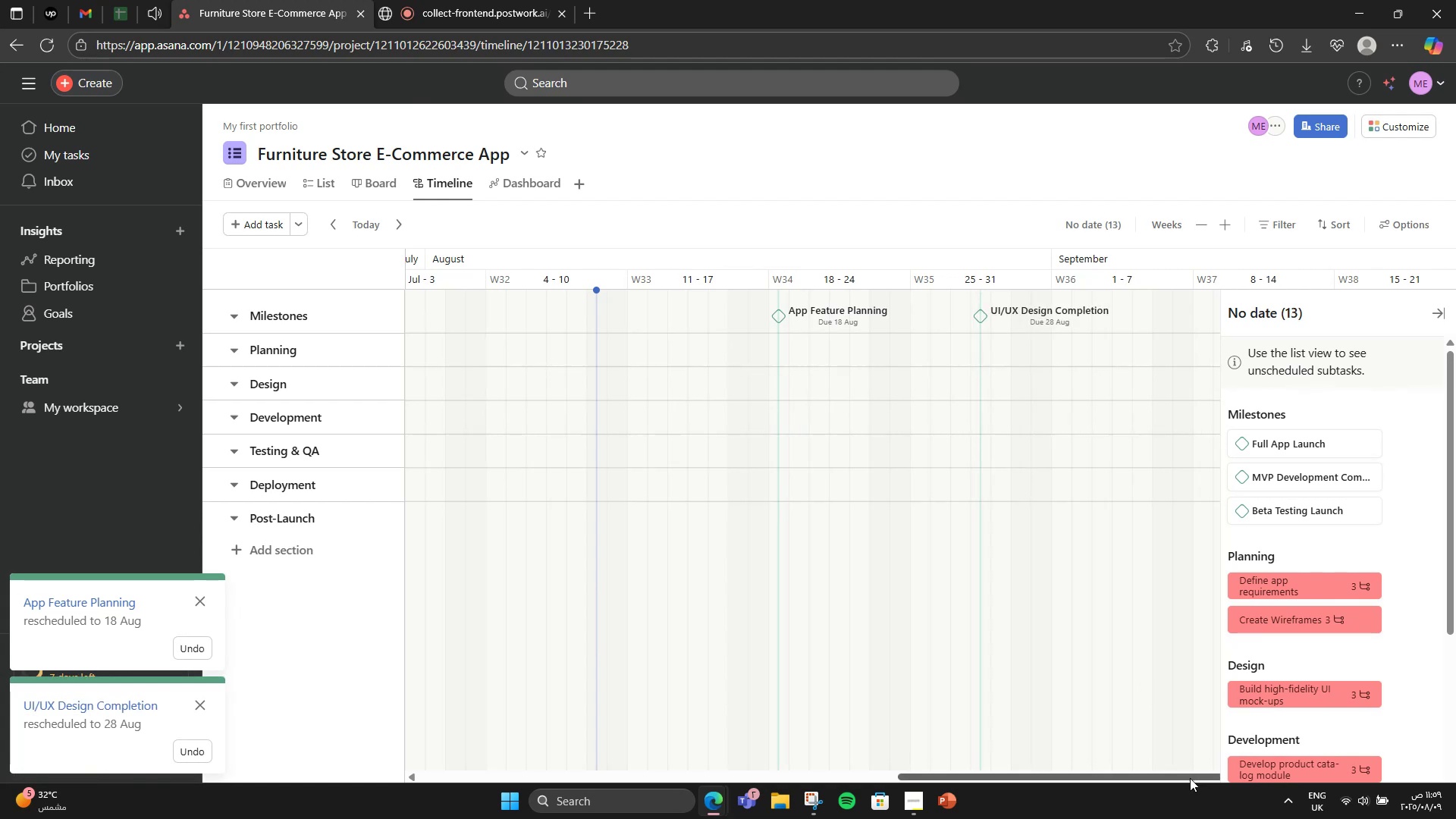 
left_click_drag(start_coordinate=[1157, 777], to_coordinate=[1285, 761])
 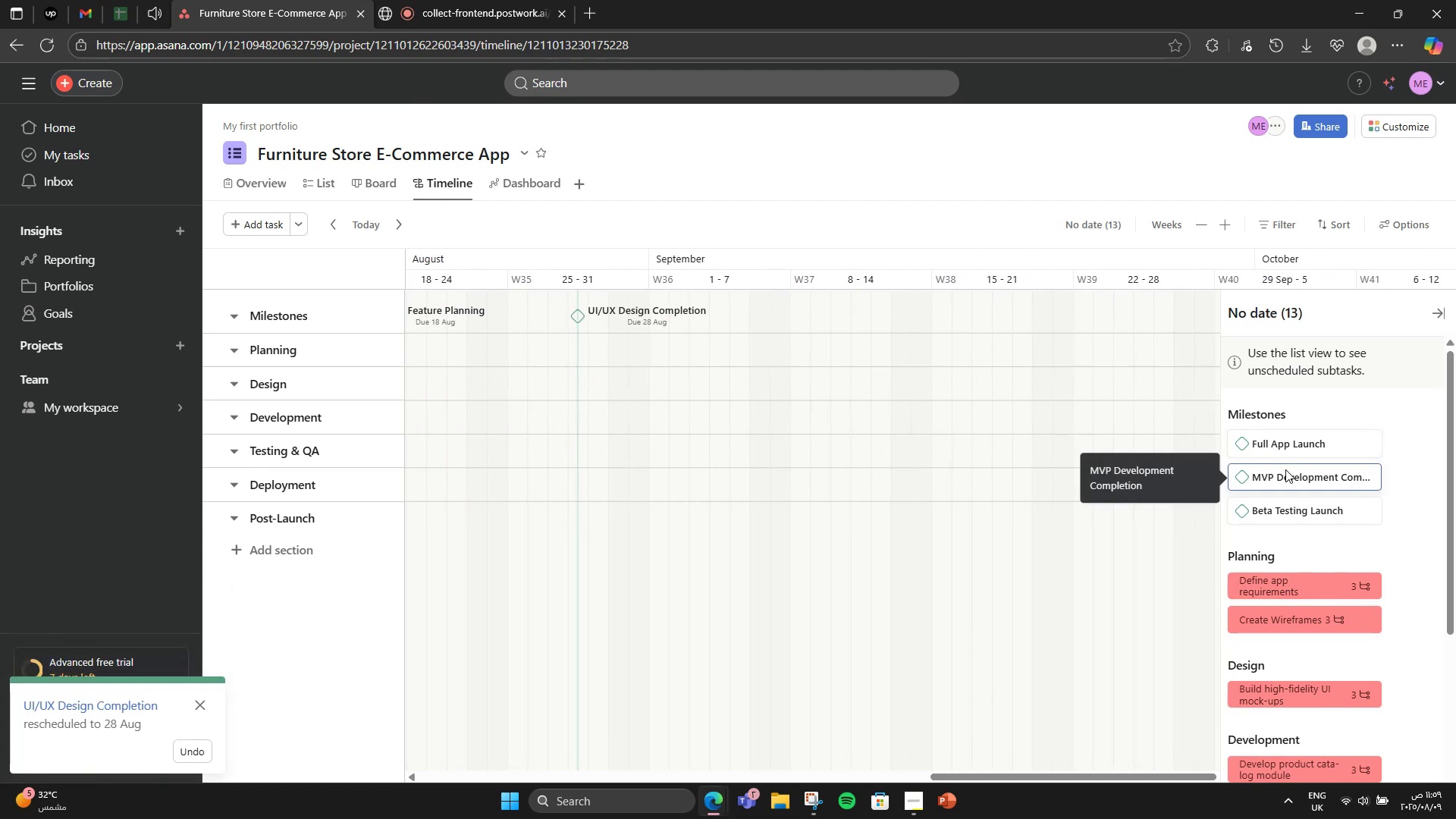 
left_click_drag(start_coordinate=[1285, 470], to_coordinate=[1036, 303])
 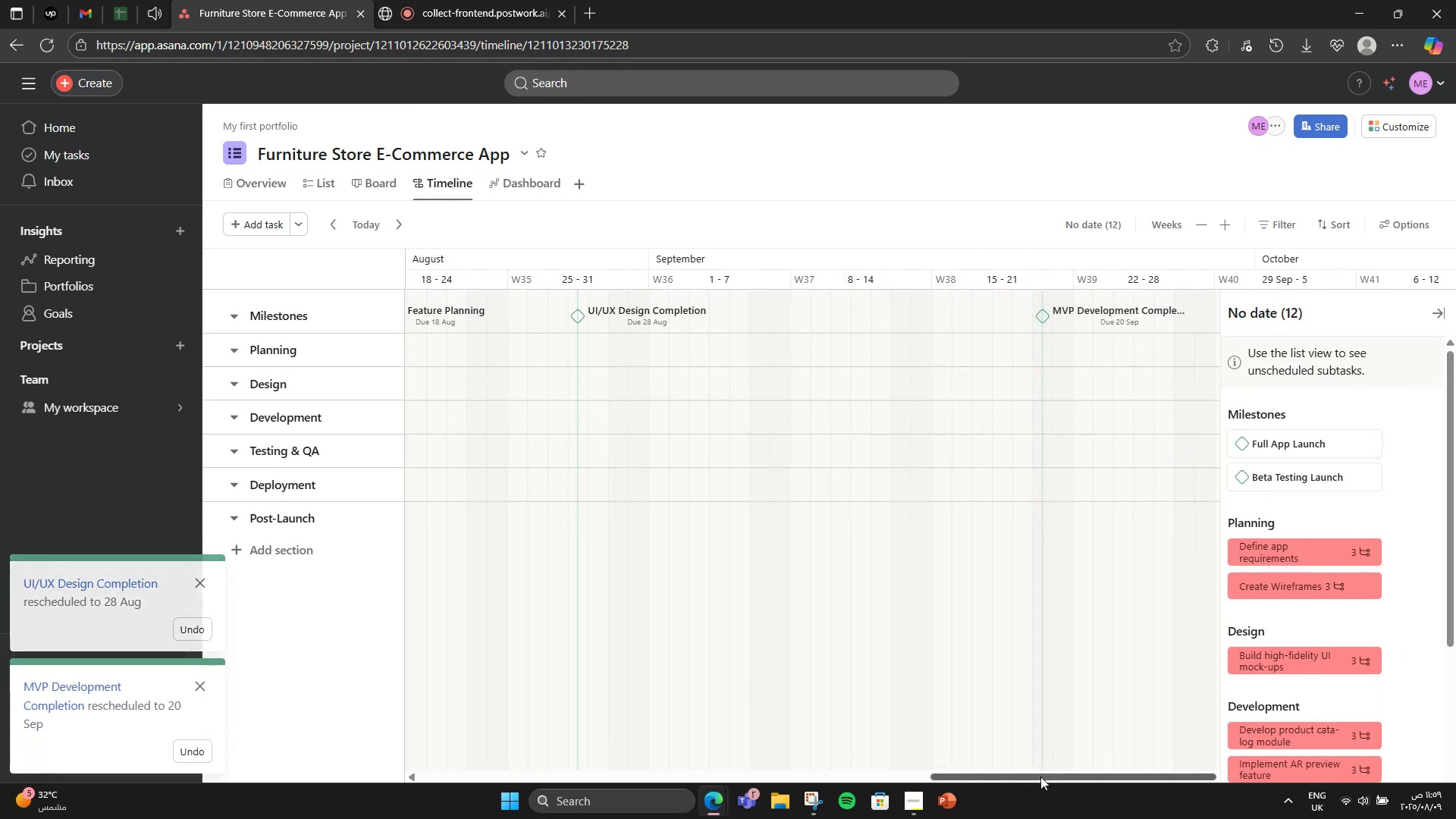 
left_click_drag(start_coordinate=[1041, 777], to_coordinate=[1131, 766])
 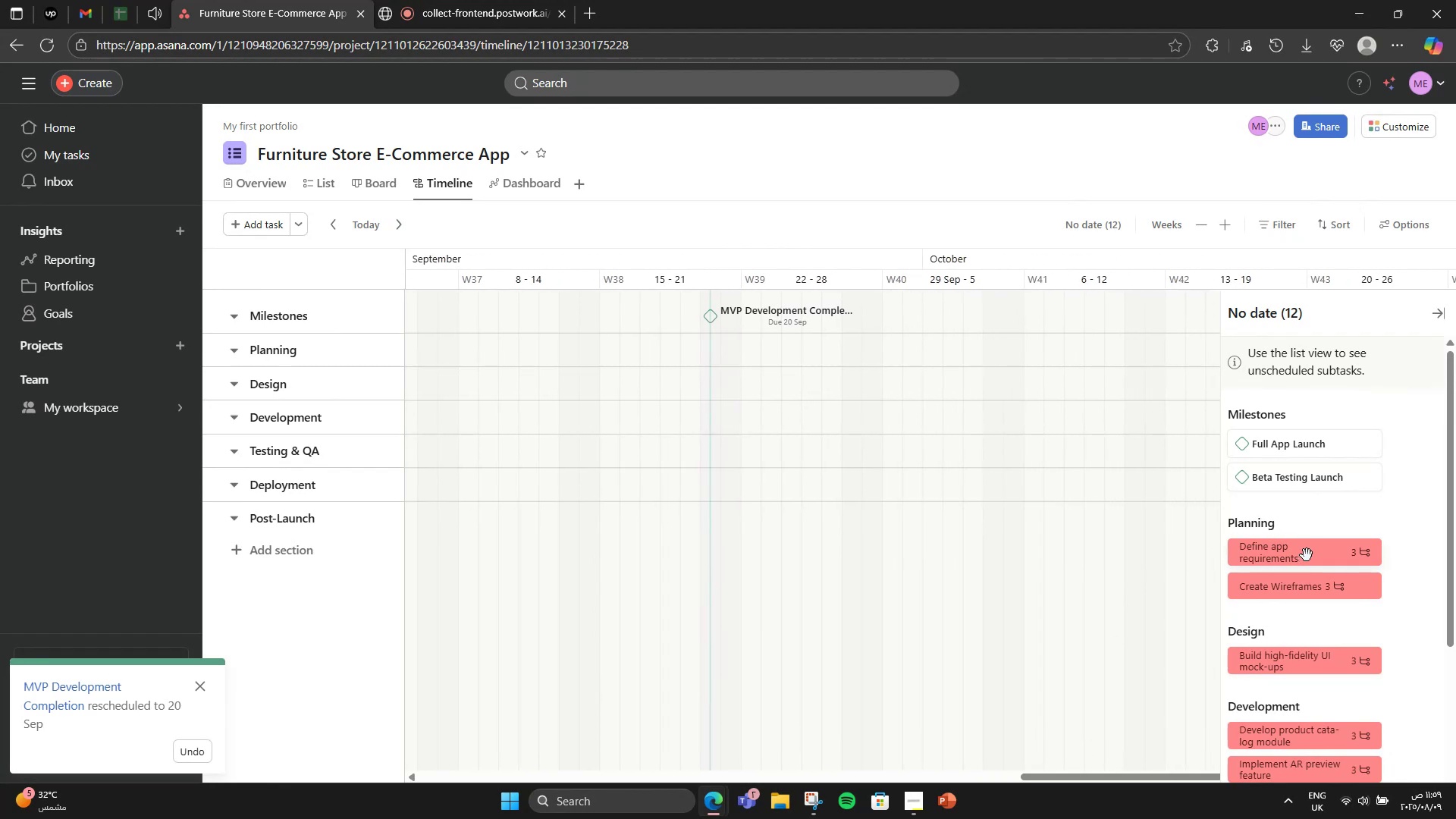 
wait(5.59)
 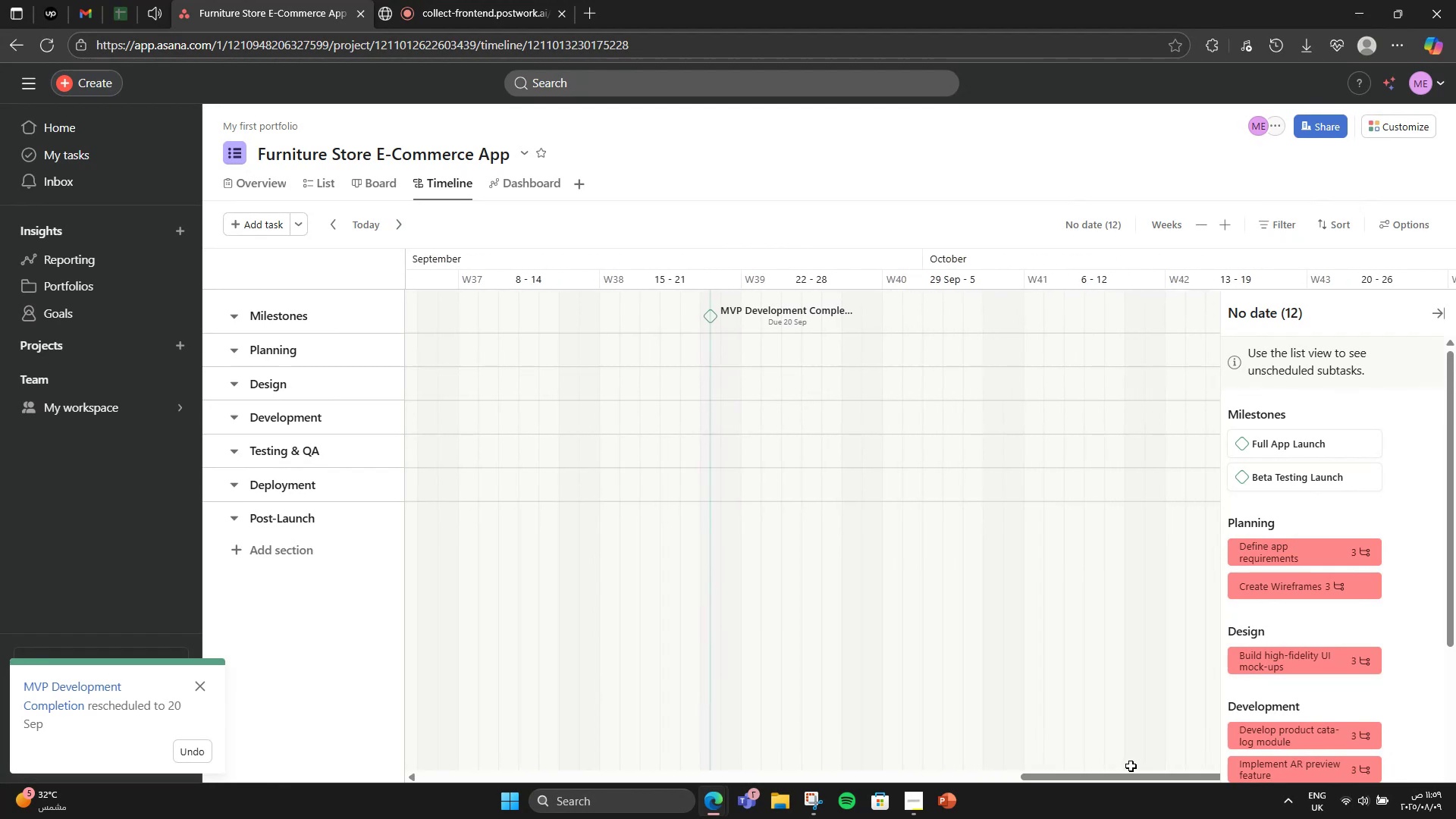 
left_click_drag(start_coordinate=[1278, 482], to_coordinate=[913, 314])
 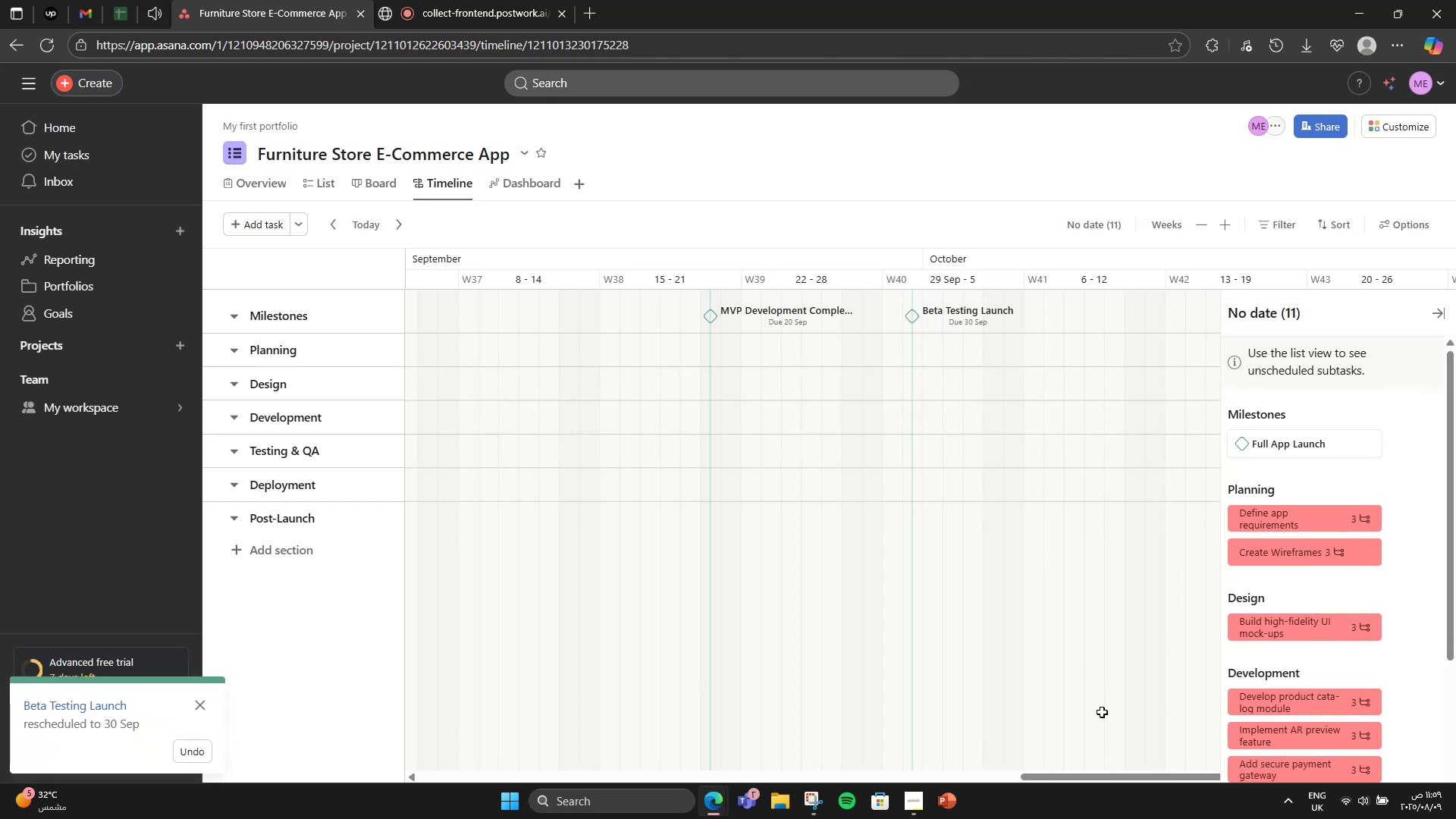 
left_click_drag(start_coordinate=[1087, 774], to_coordinate=[689, 742])
 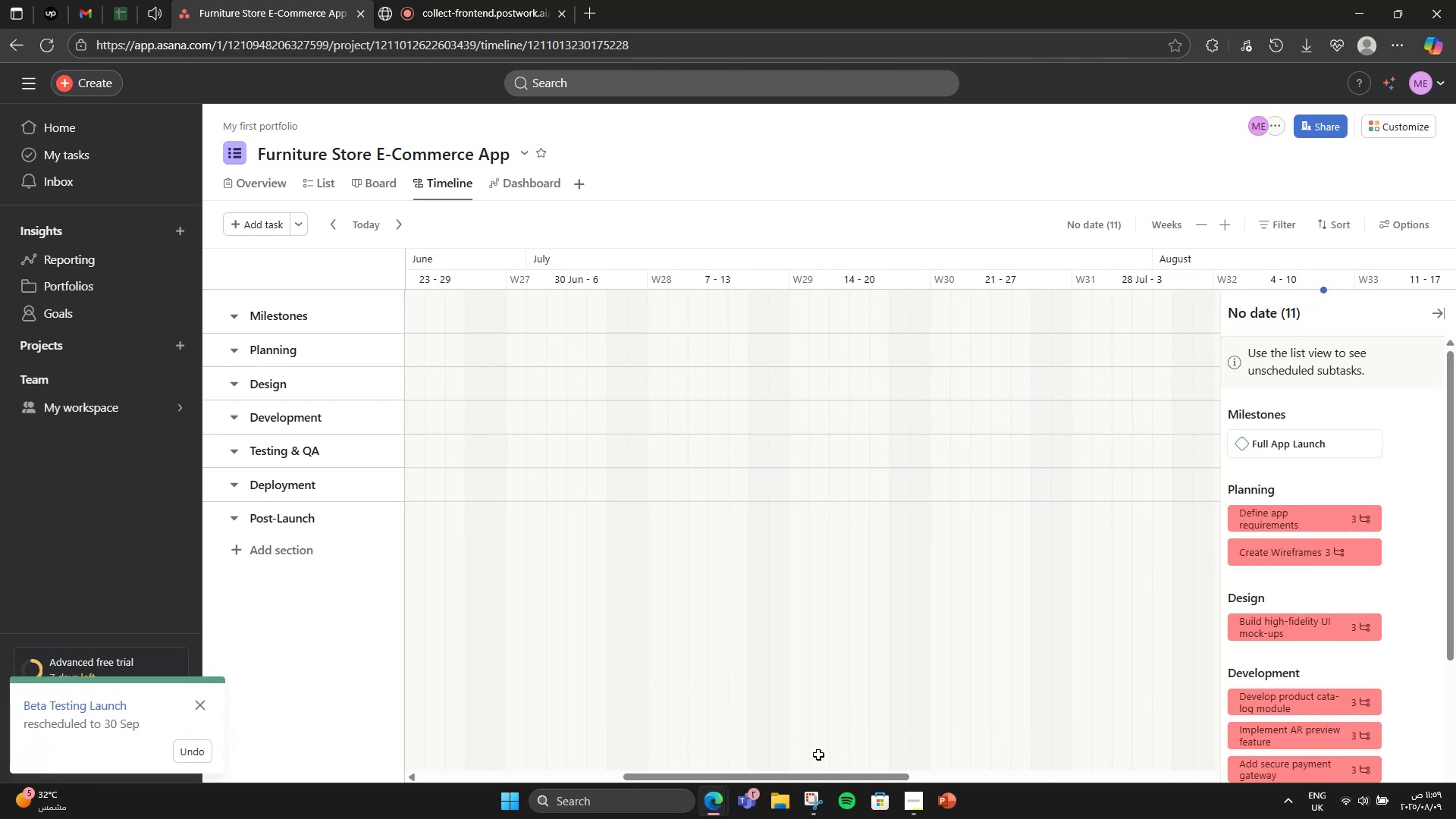 
left_click_drag(start_coordinate=[773, 773], to_coordinate=[1021, 761])
 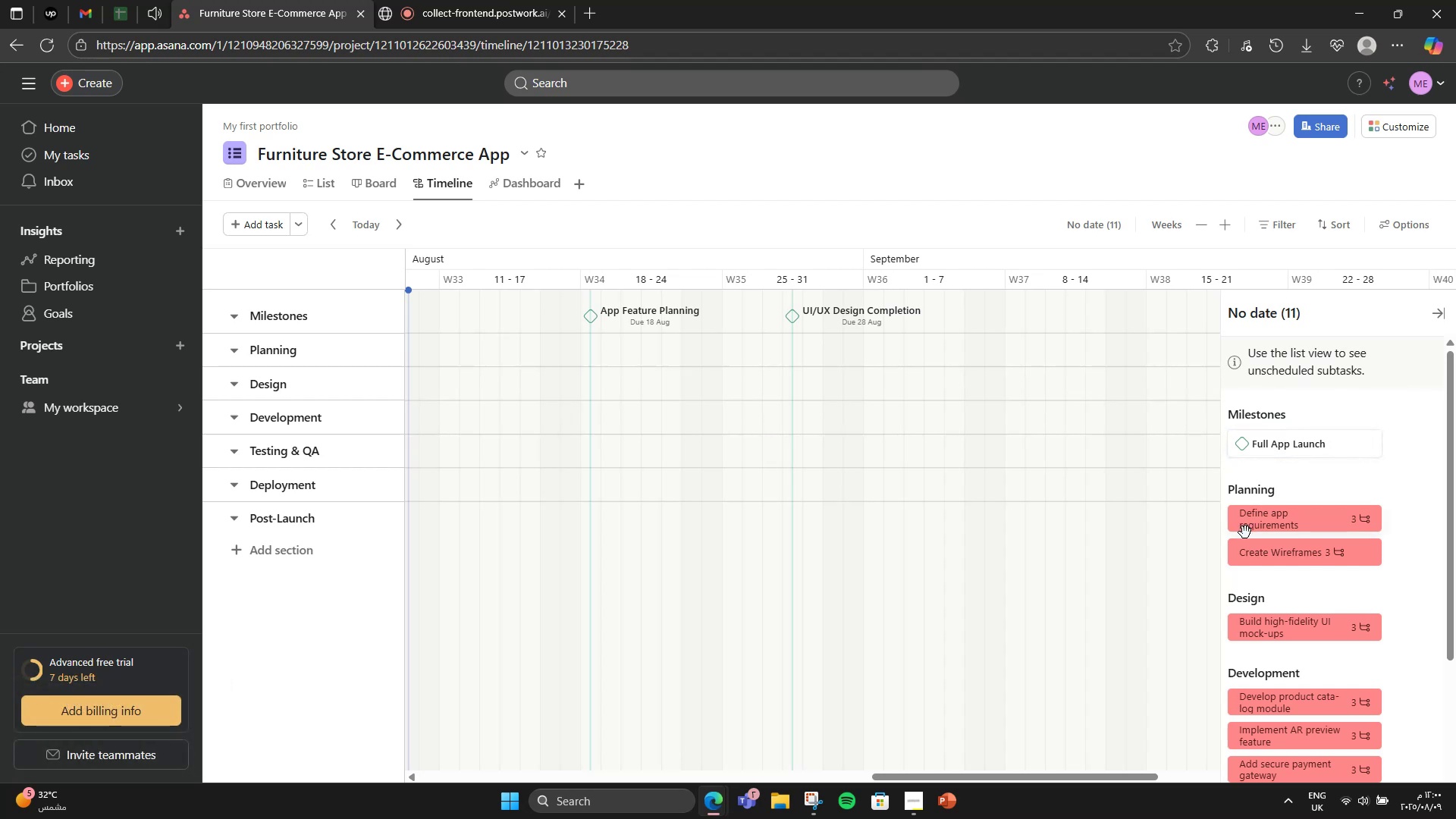 
wait(5.29)
 